 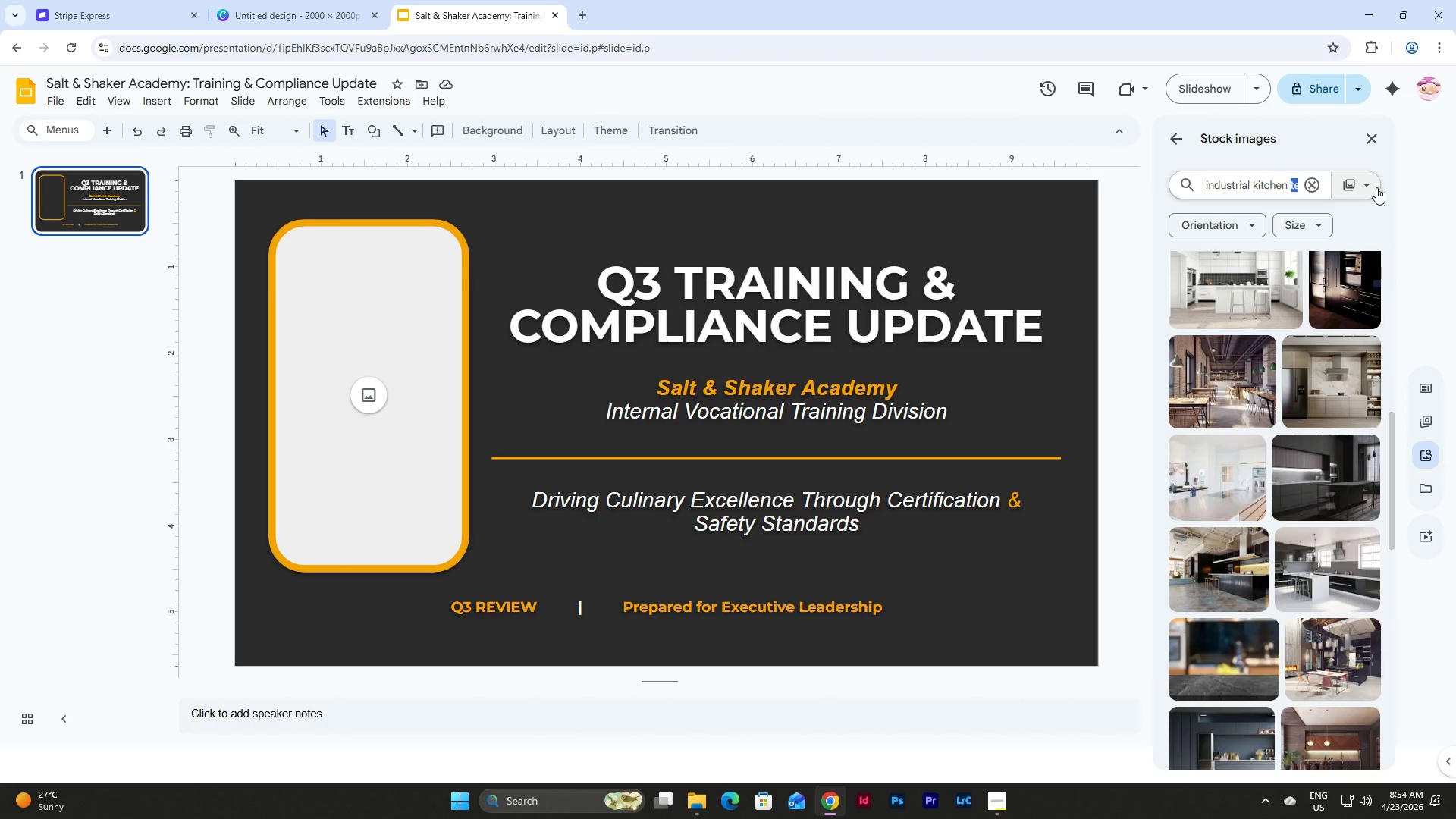 
key(Backspace)
type(catering)
 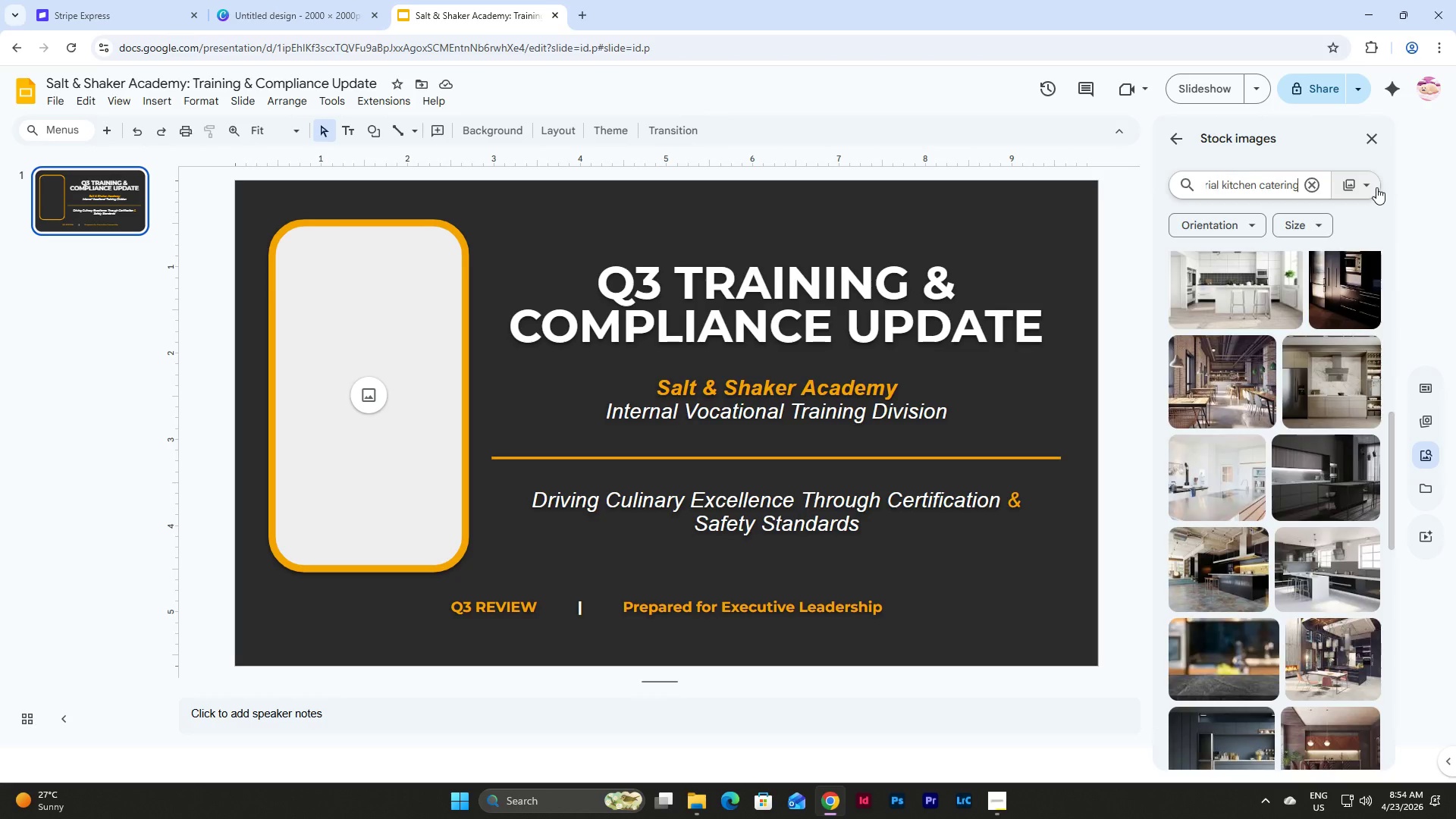 
key(Enter)
 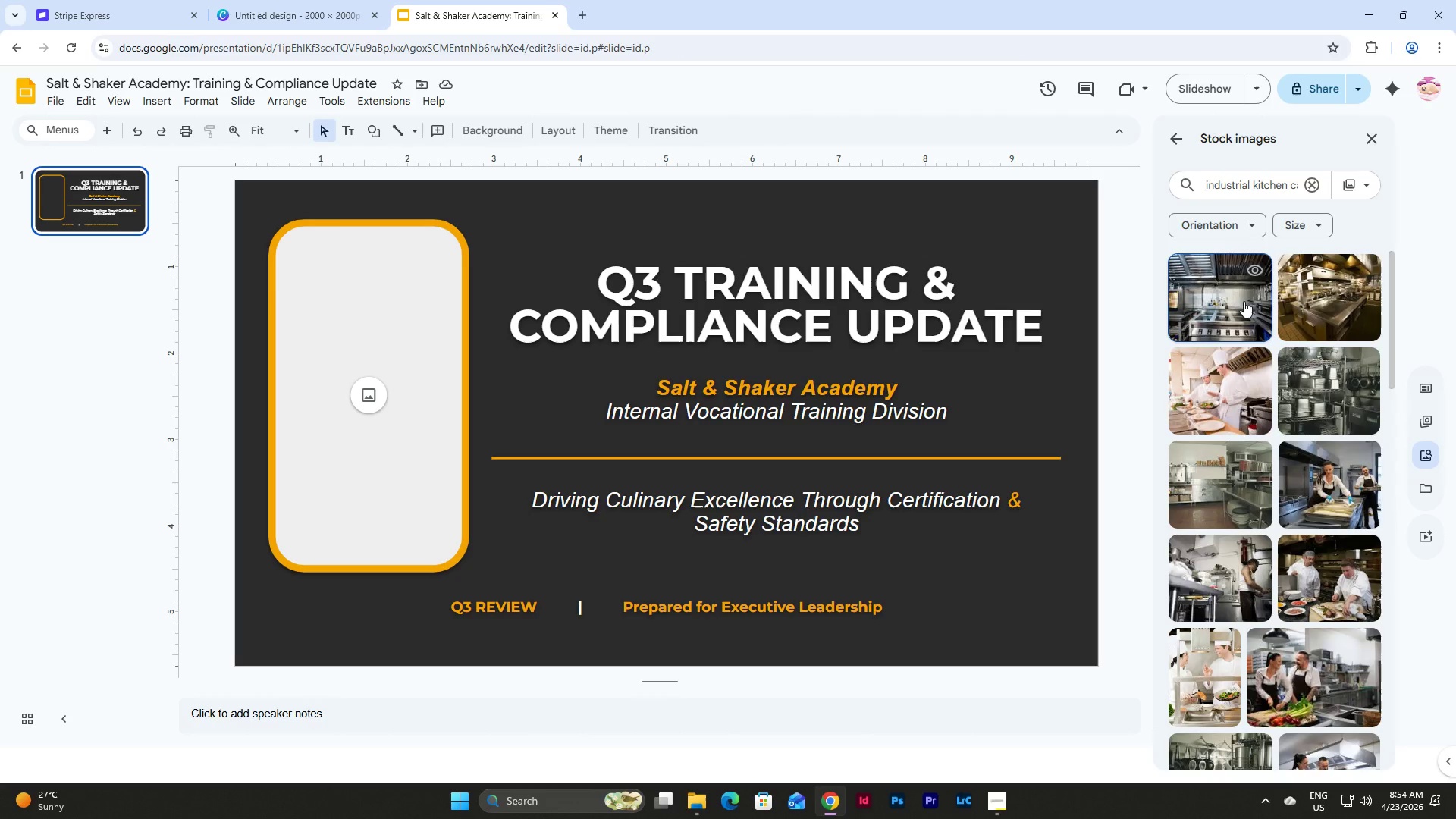 
left_click([375, 395])
 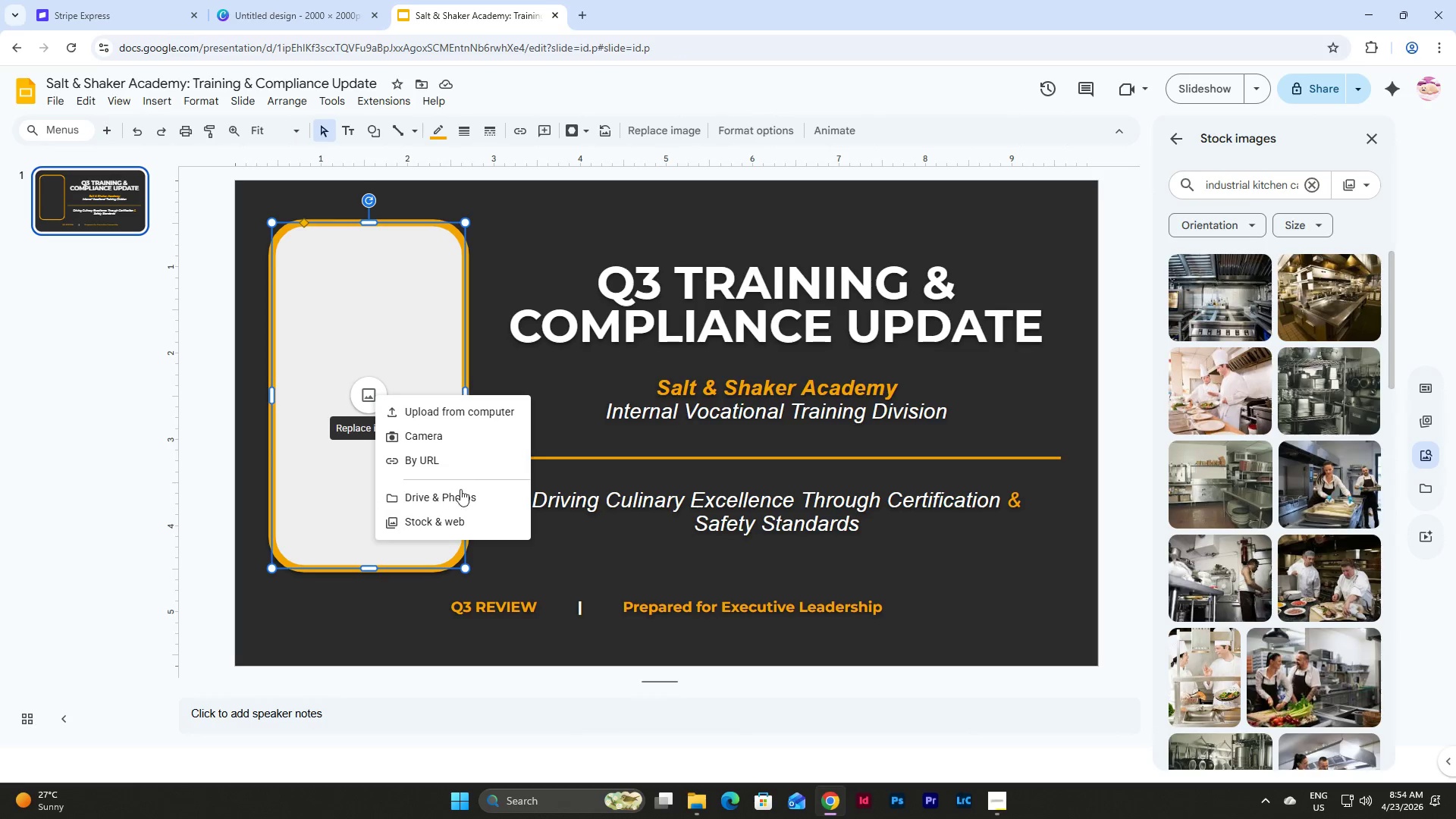 
left_click([461, 519])
 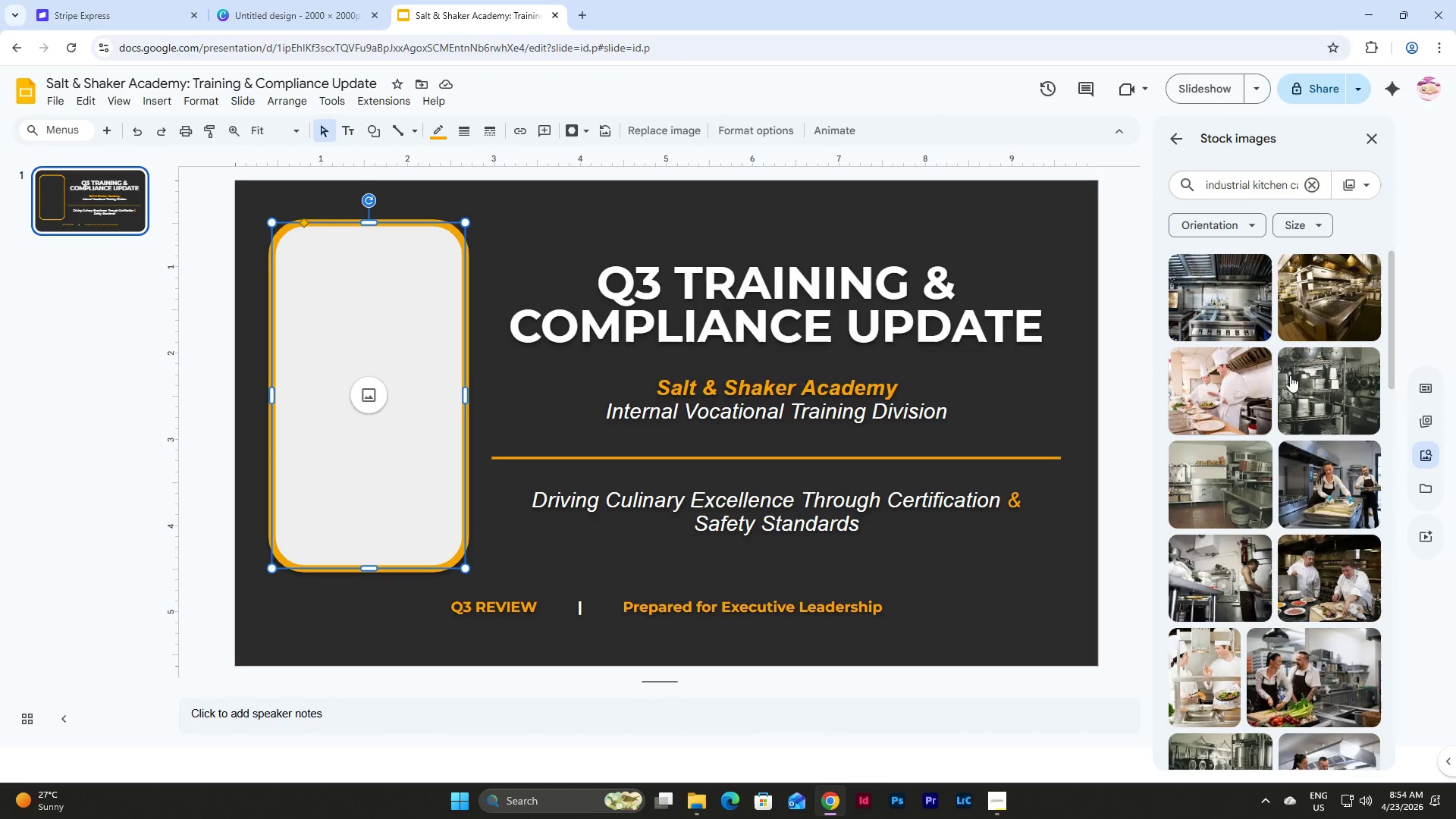 
left_click([1319, 300])
 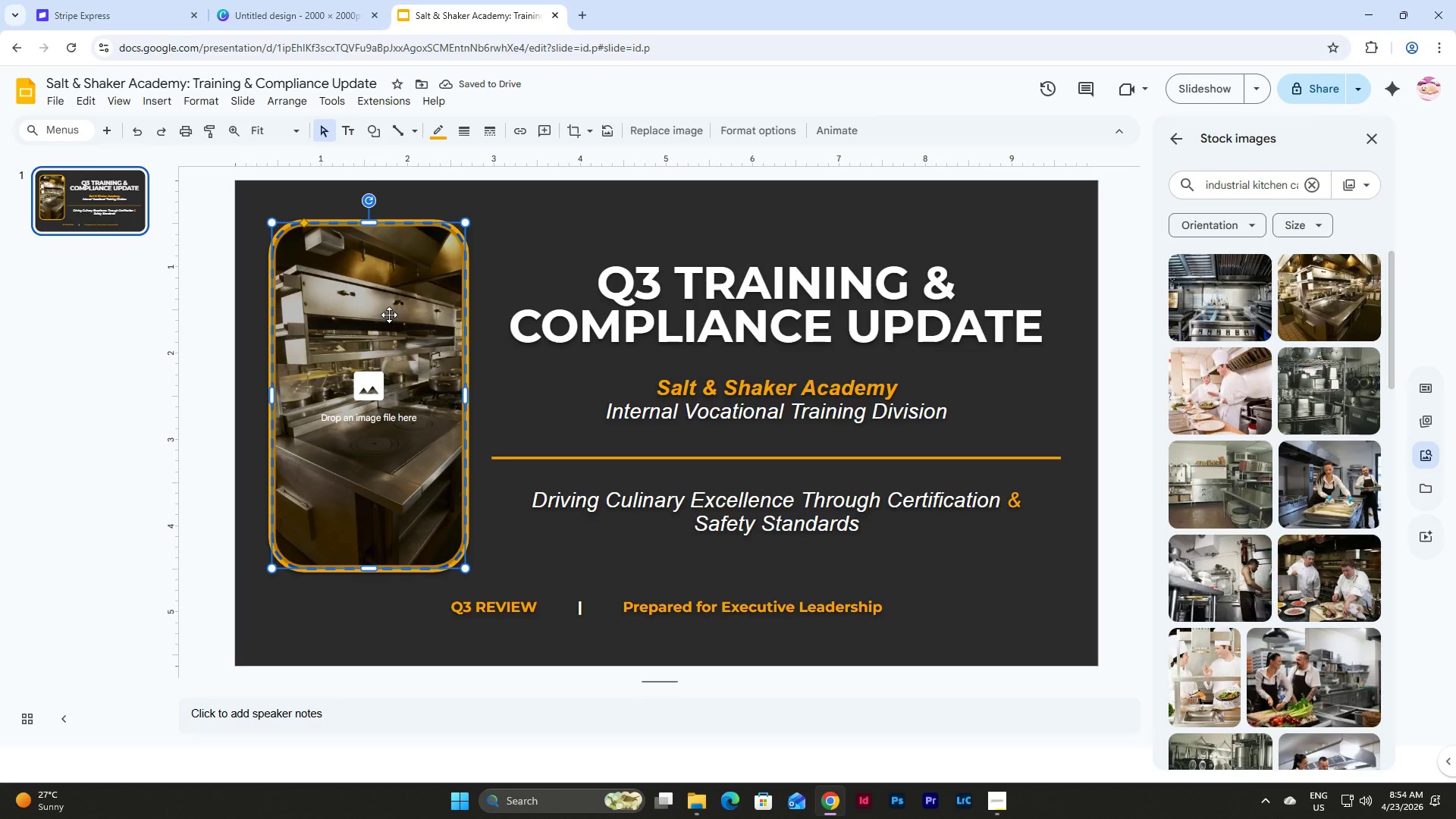 
left_click([407, 617])
 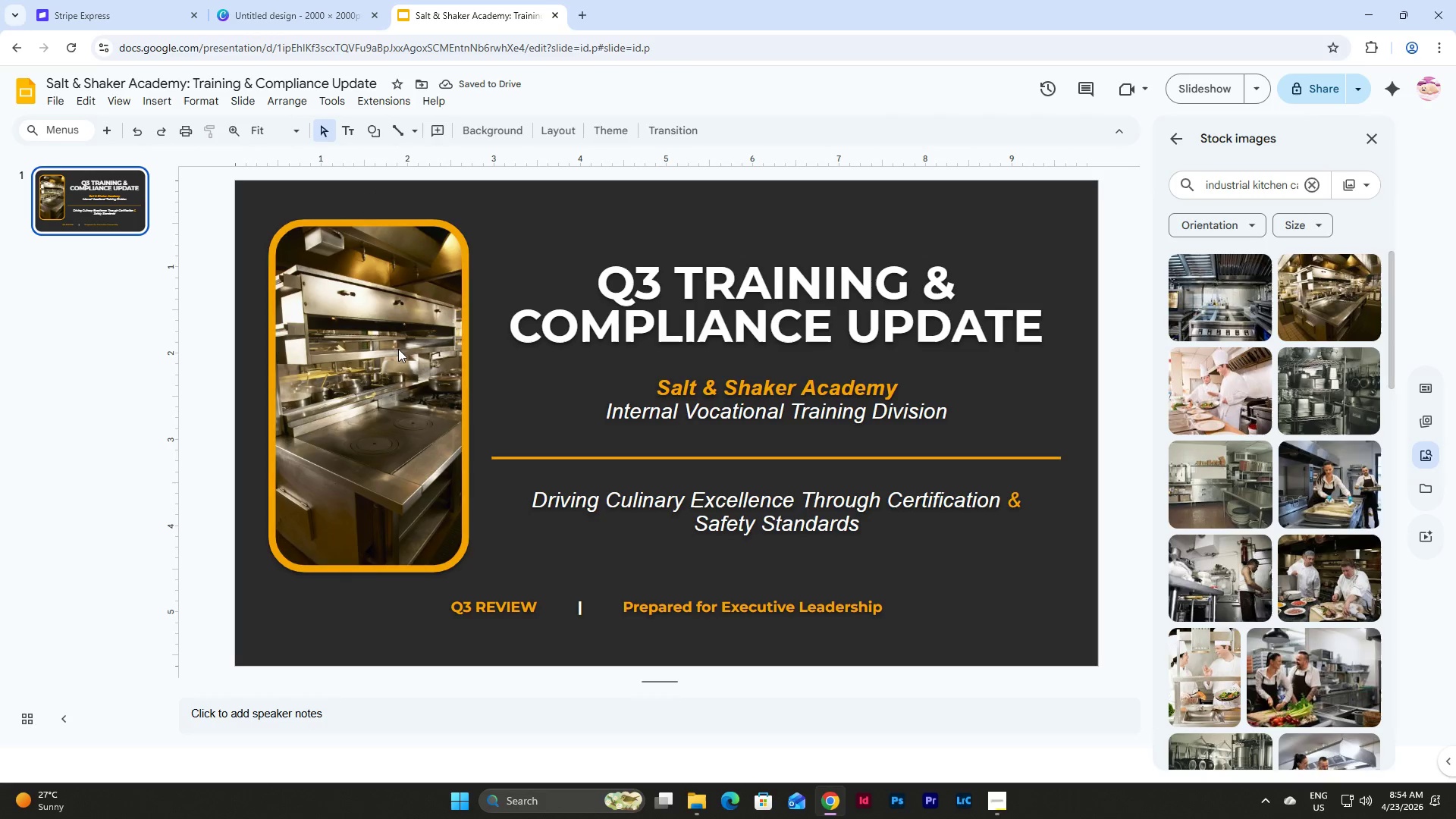 
double_click([398, 349])
 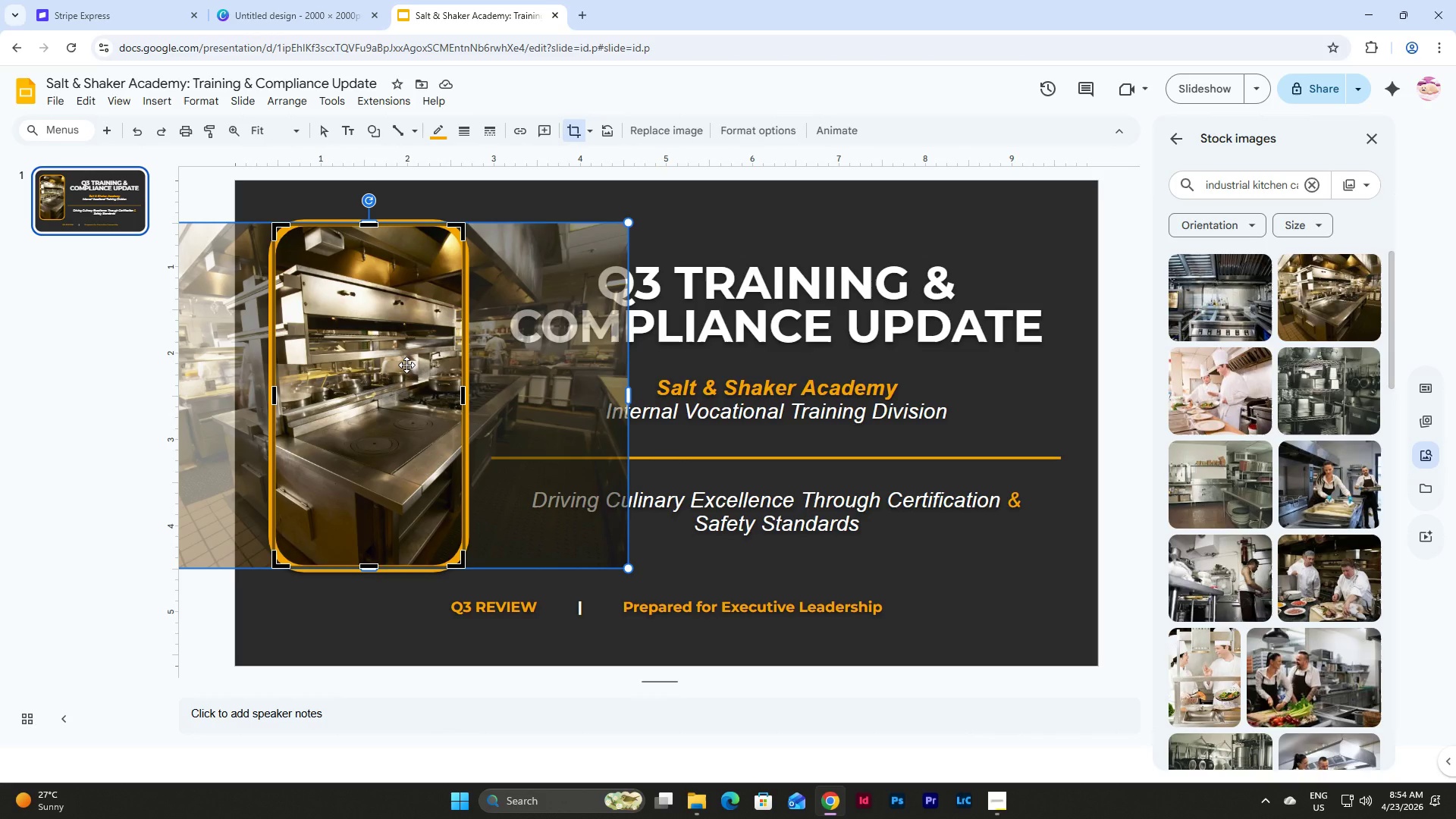 
left_click_drag(start_coordinate=[406, 365], to_coordinate=[382, 365])
 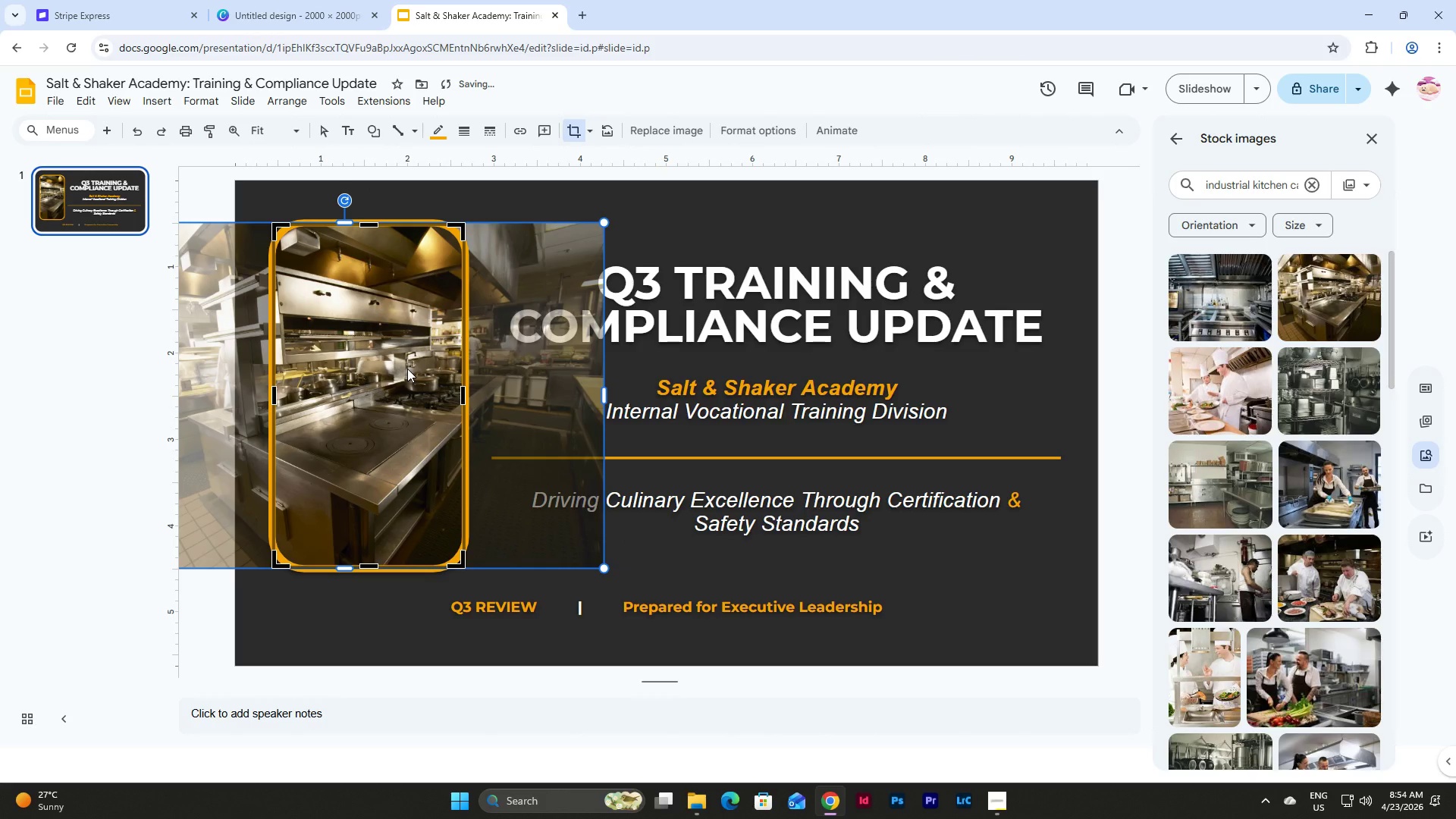 
left_click_drag(start_coordinate=[407, 369], to_coordinate=[384, 370])
 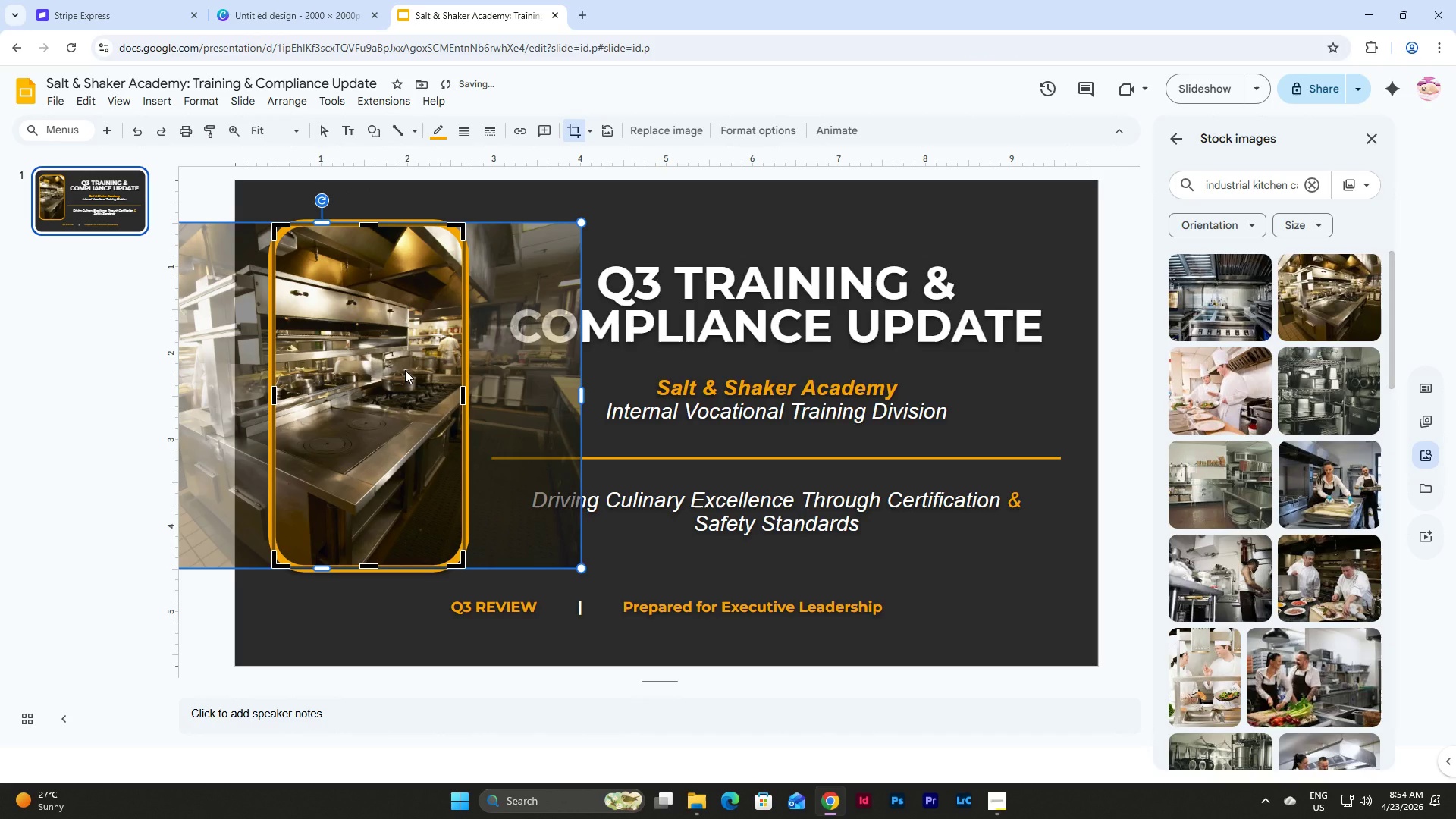 
left_click_drag(start_coordinate=[405, 370], to_coordinate=[394, 369])
 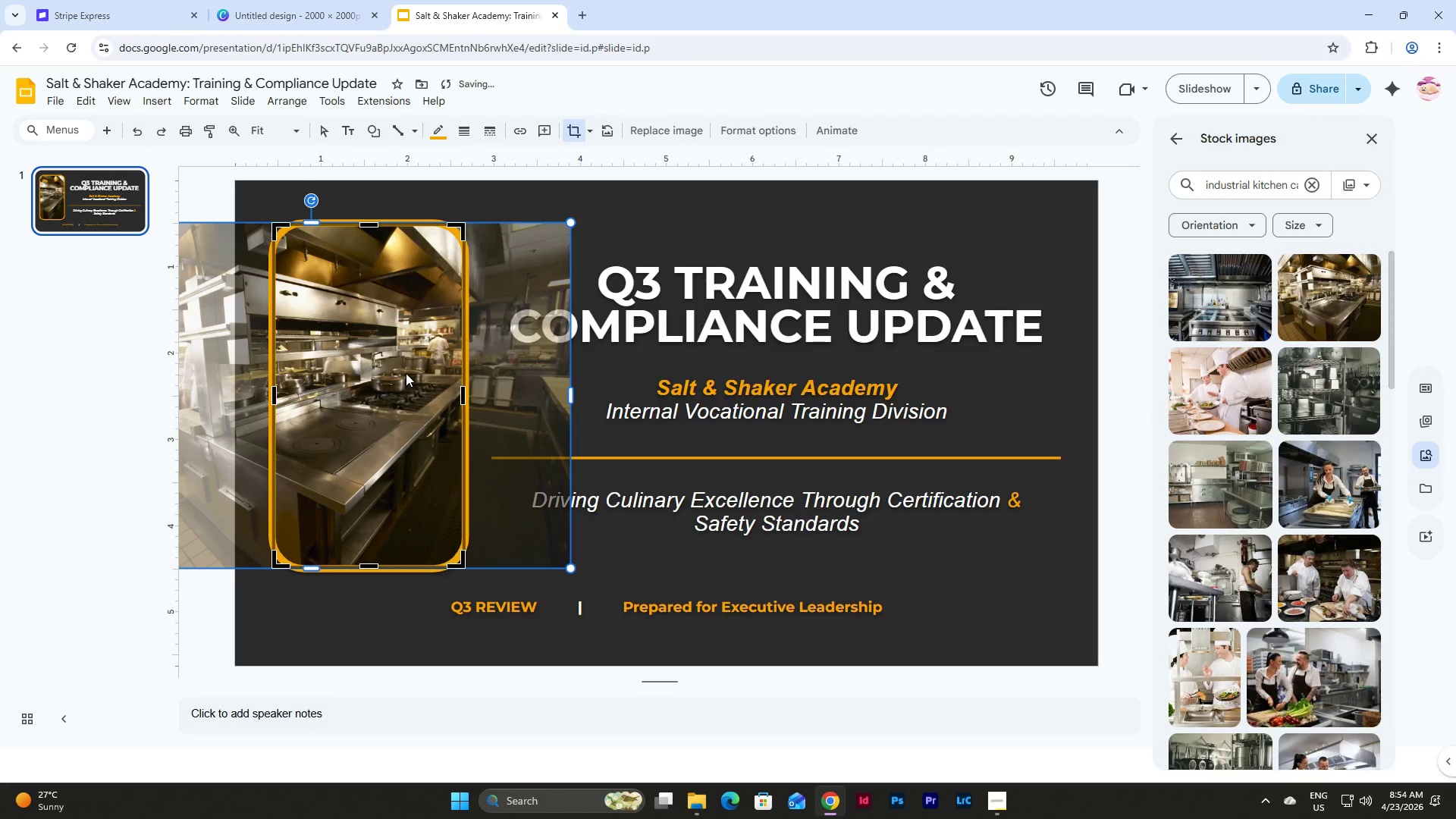 
left_click_drag(start_coordinate=[406, 373], to_coordinate=[401, 372])
 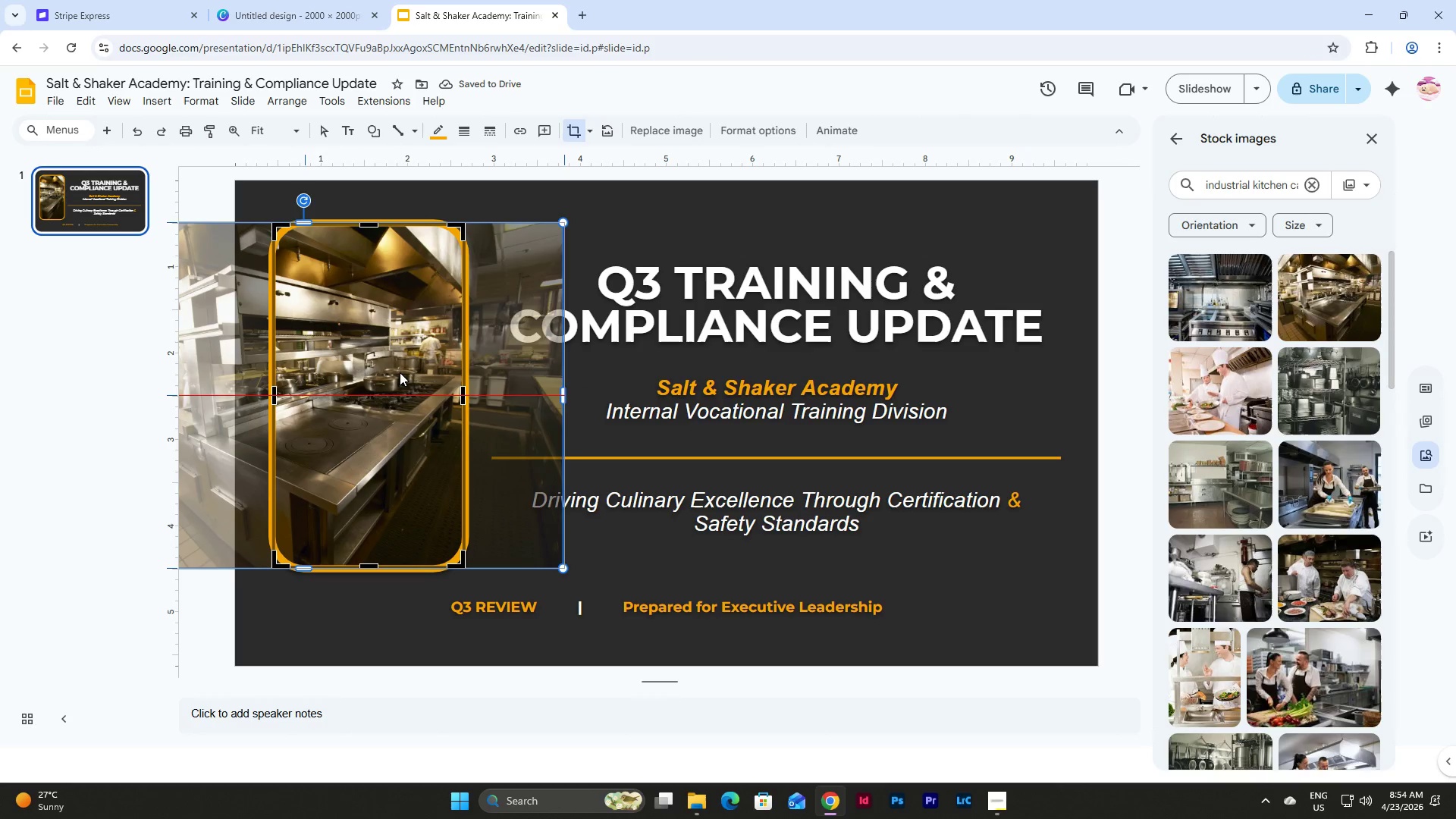 
wait(10.27)
 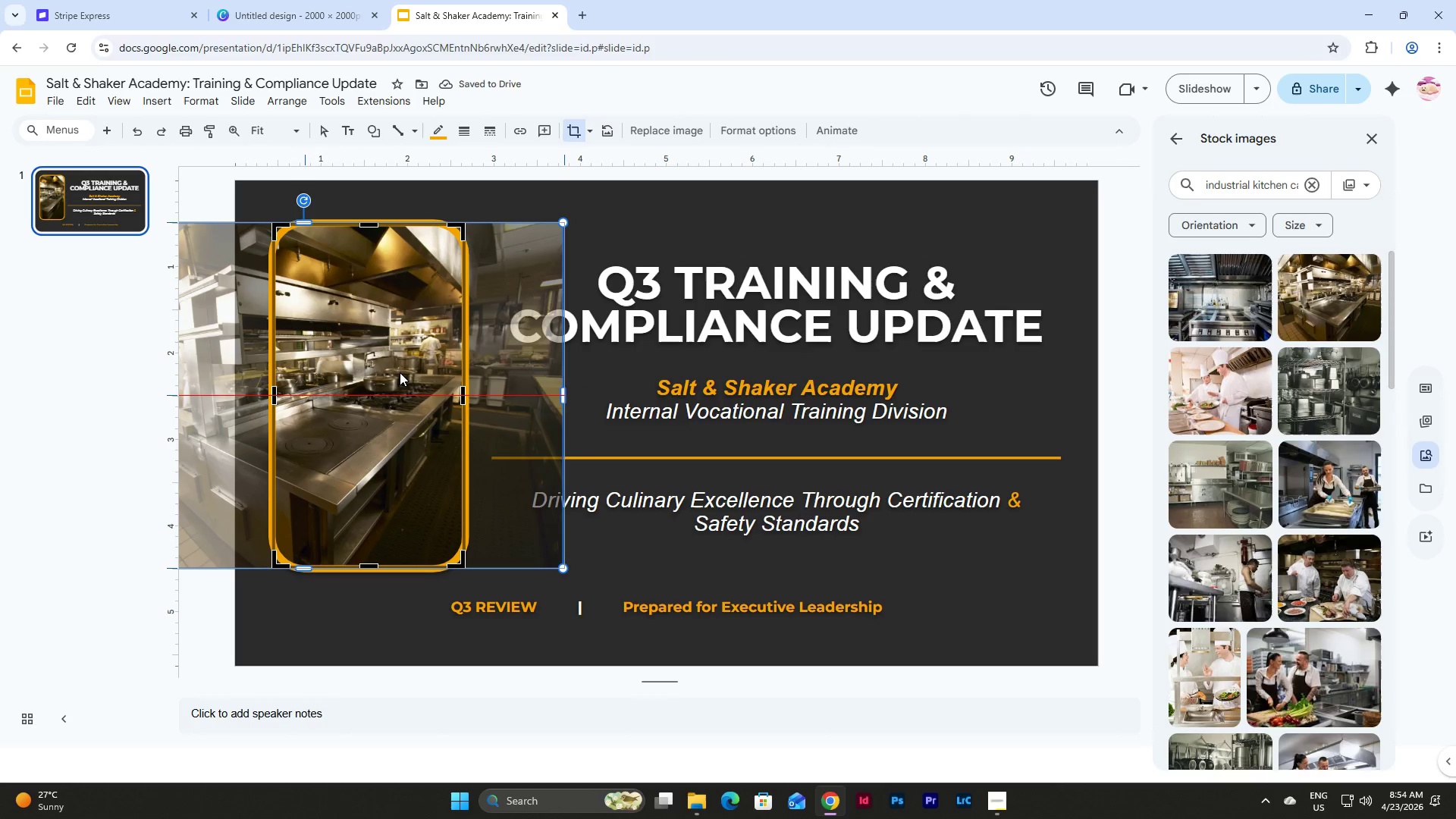 
double_click([403, 611])
 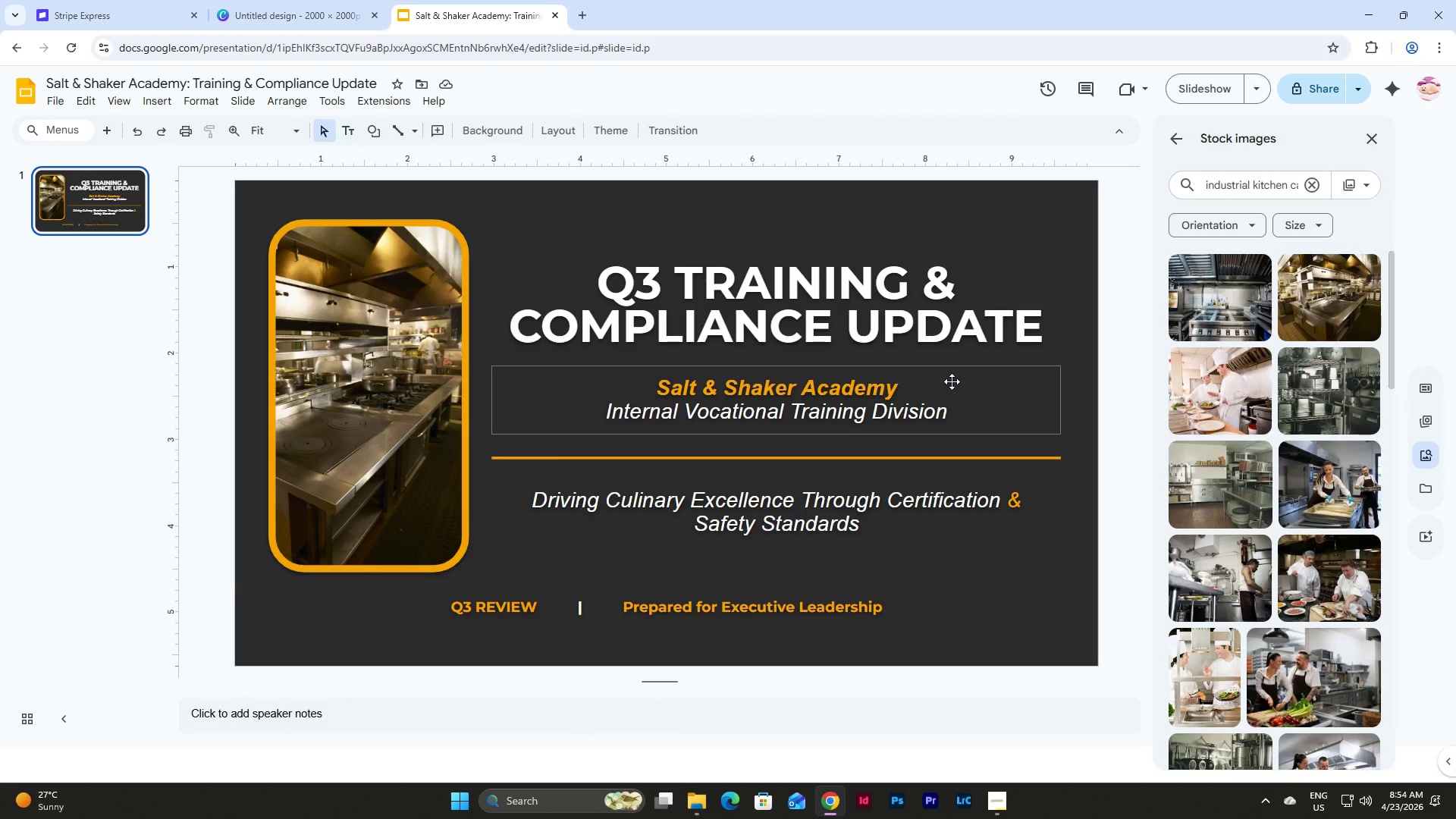 
wait(16.58)
 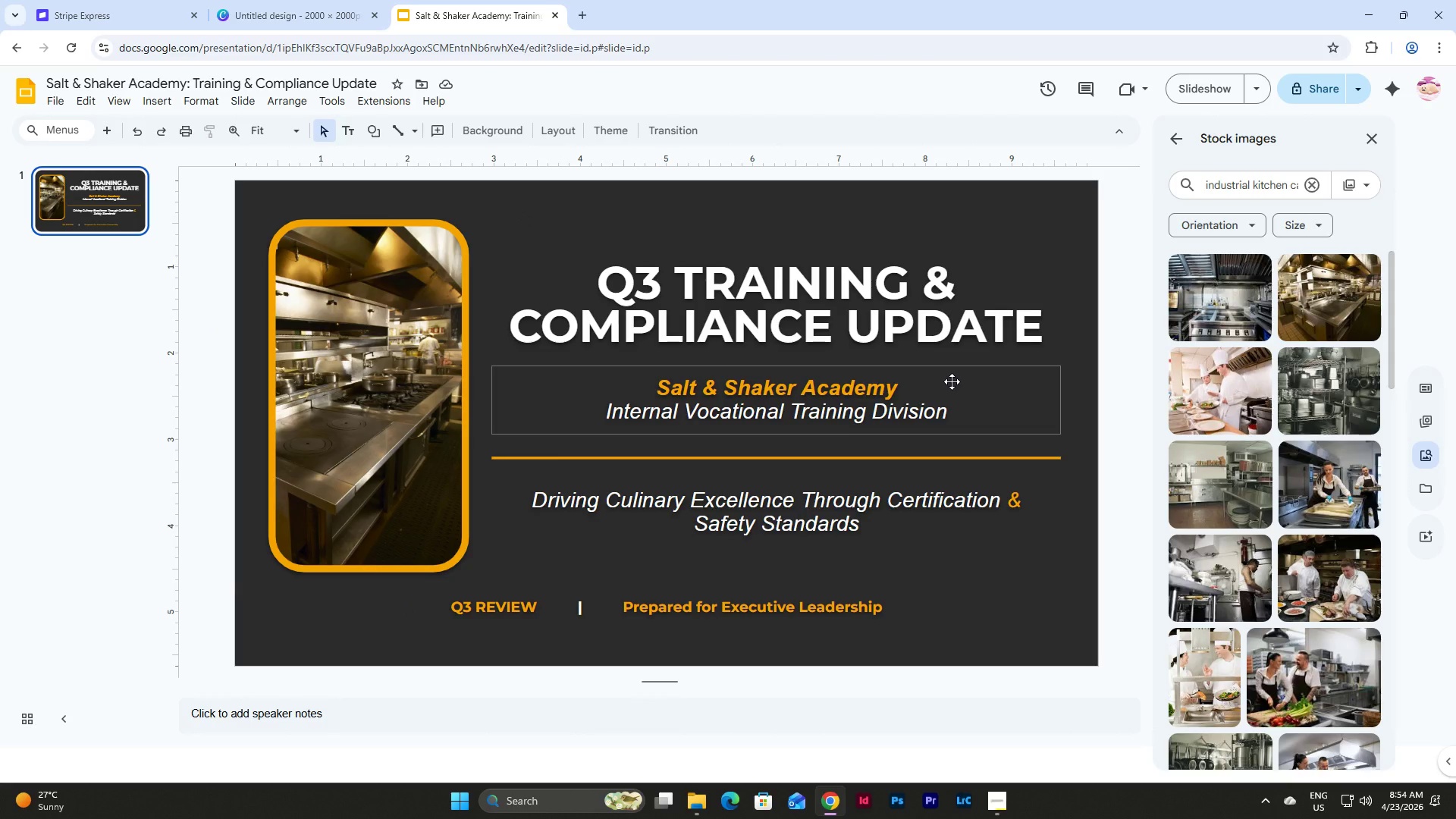 
left_click([108, 184])
 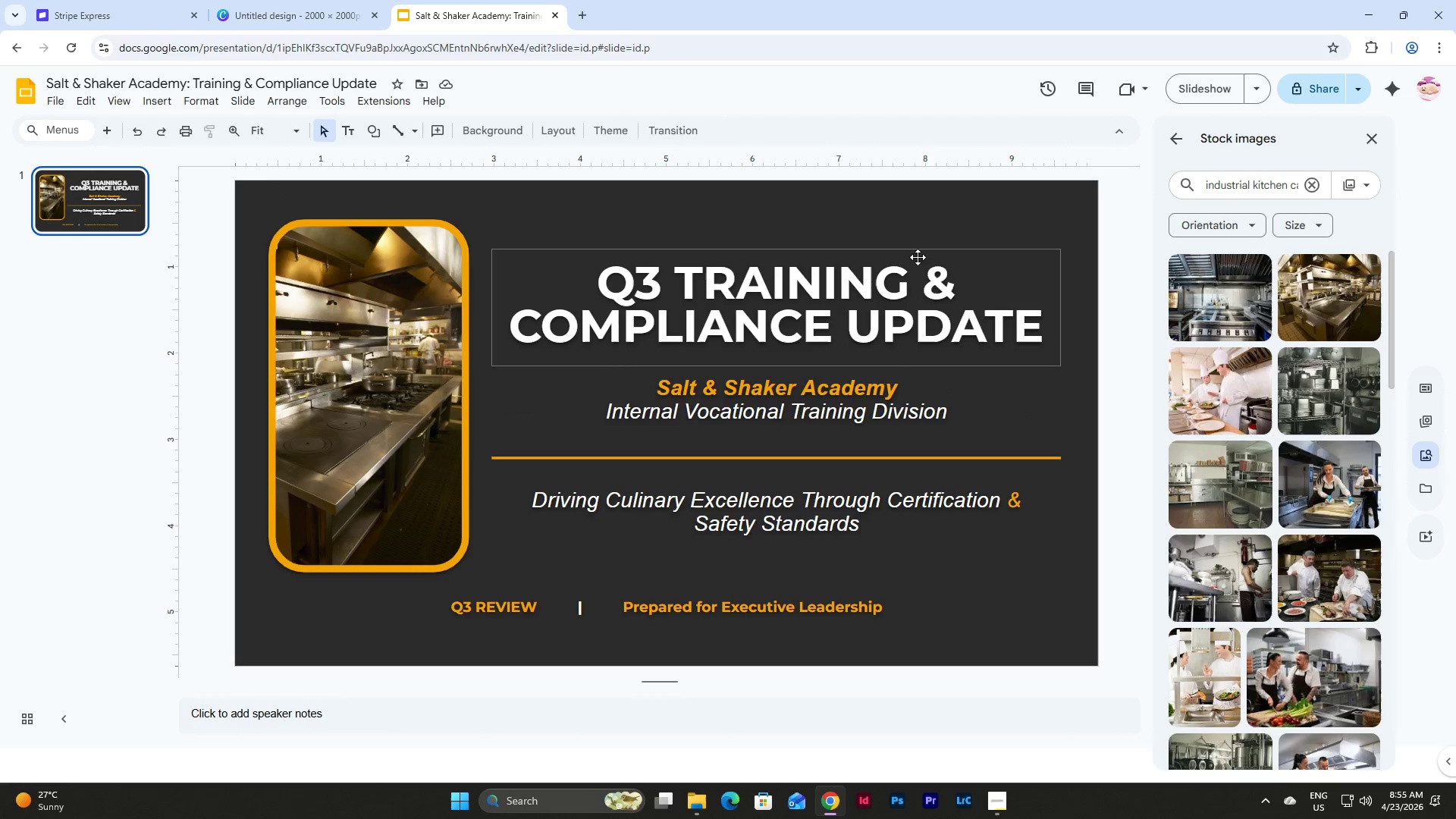 
left_click([938, 288])
 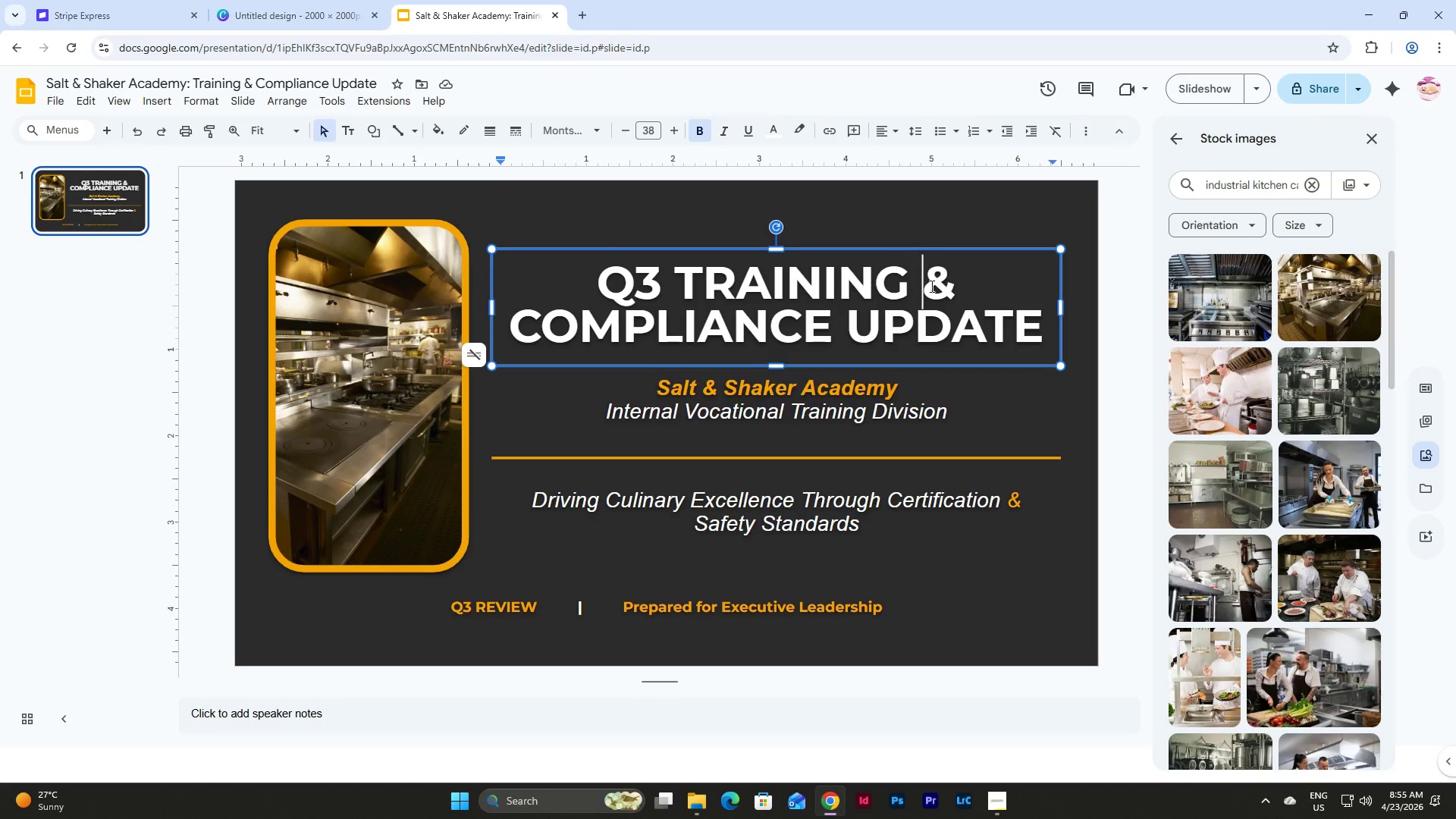 
left_click_drag(start_coordinate=[930, 286], to_coordinate=[960, 288])
 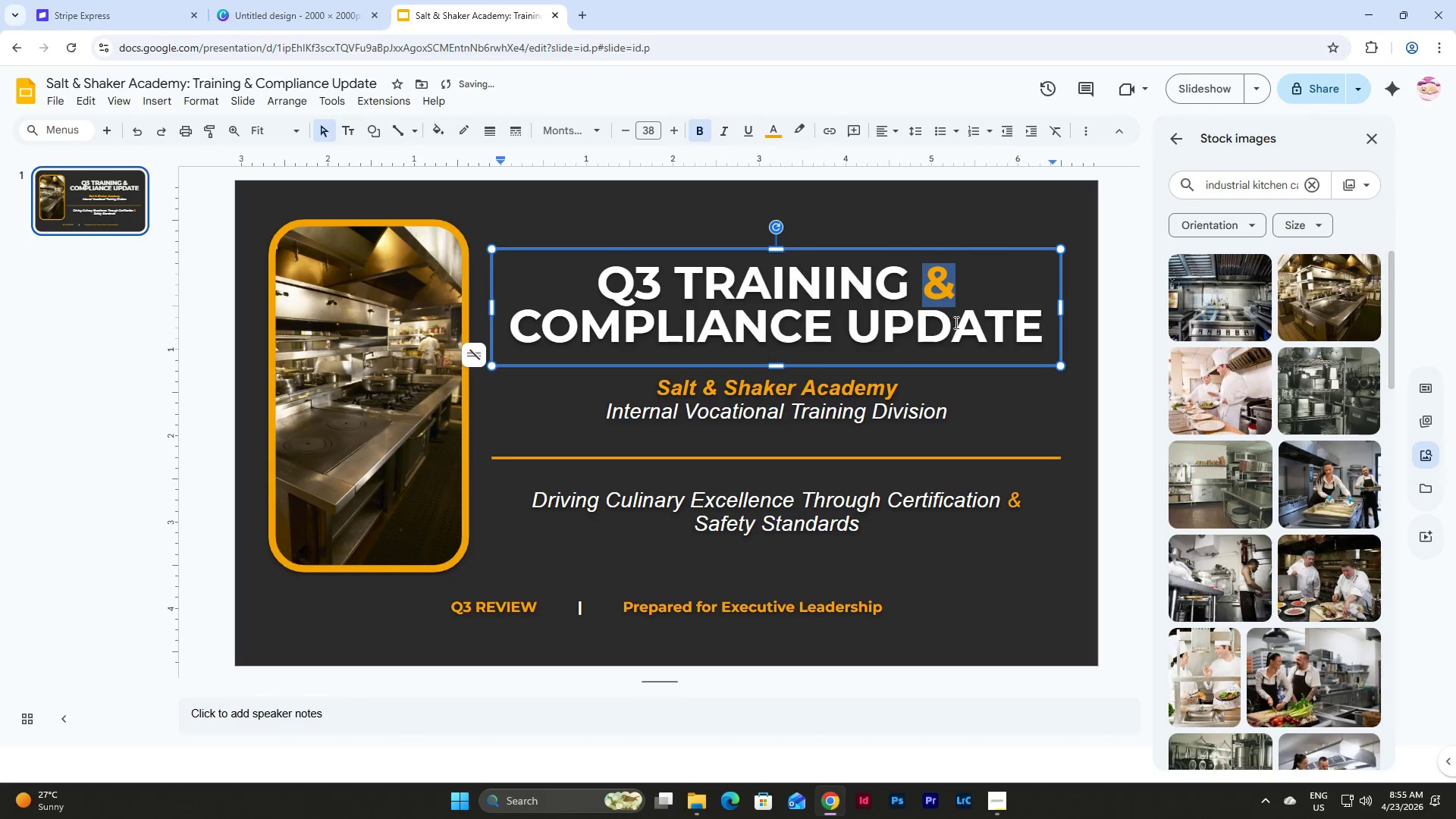 
left_click([1068, 419])
 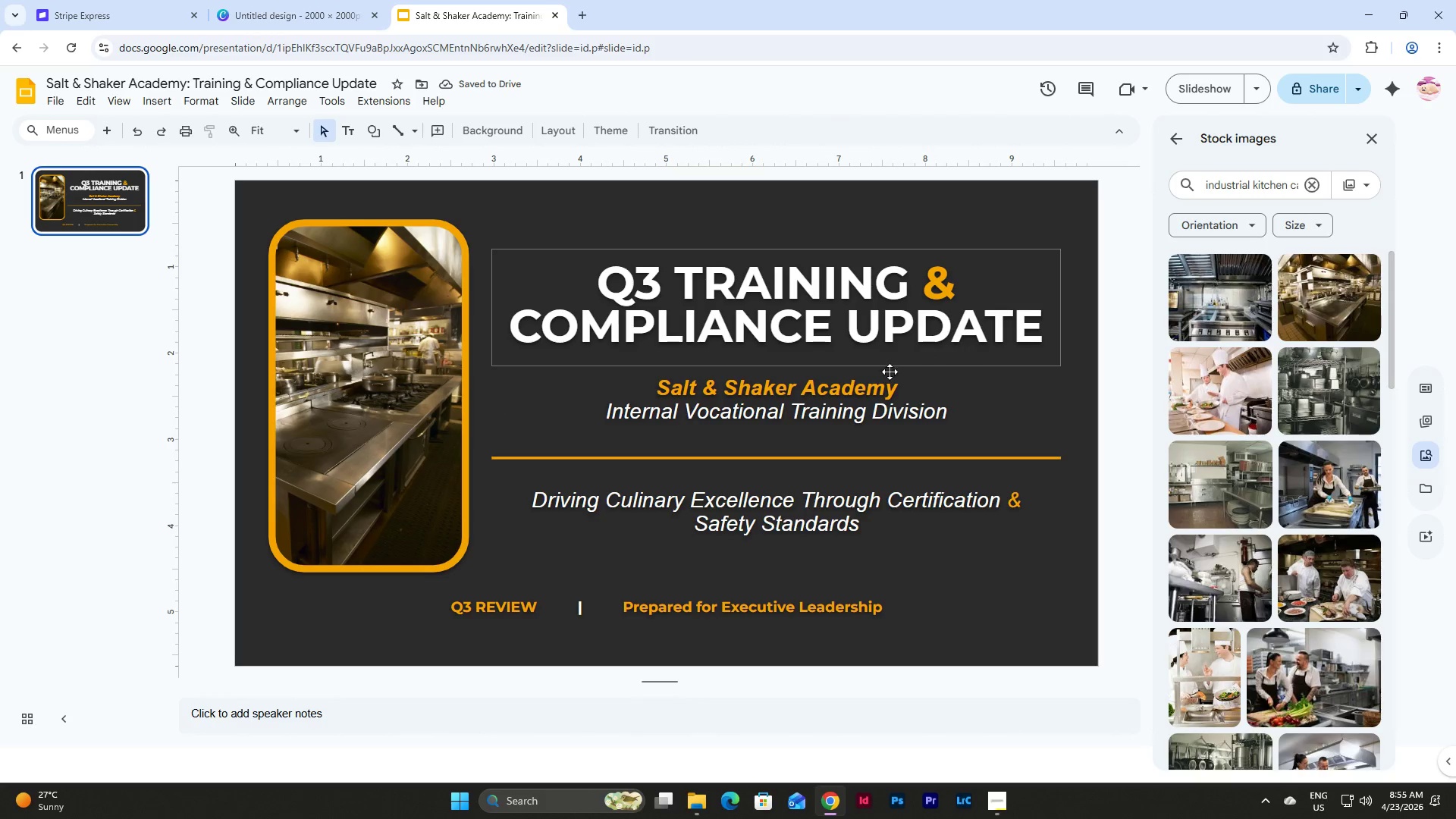 
left_click([190, 99])
 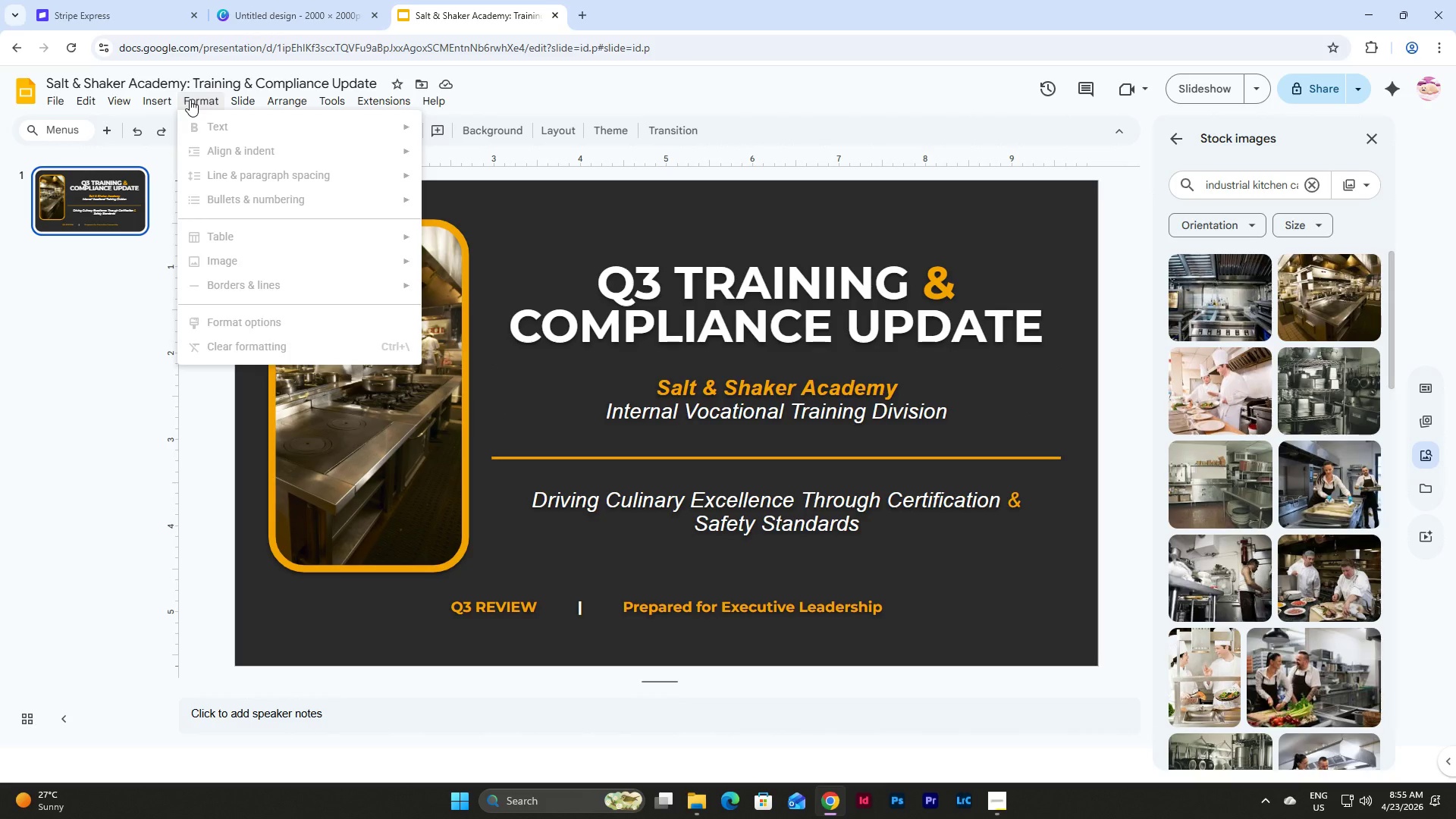 
left_click([190, 99])
 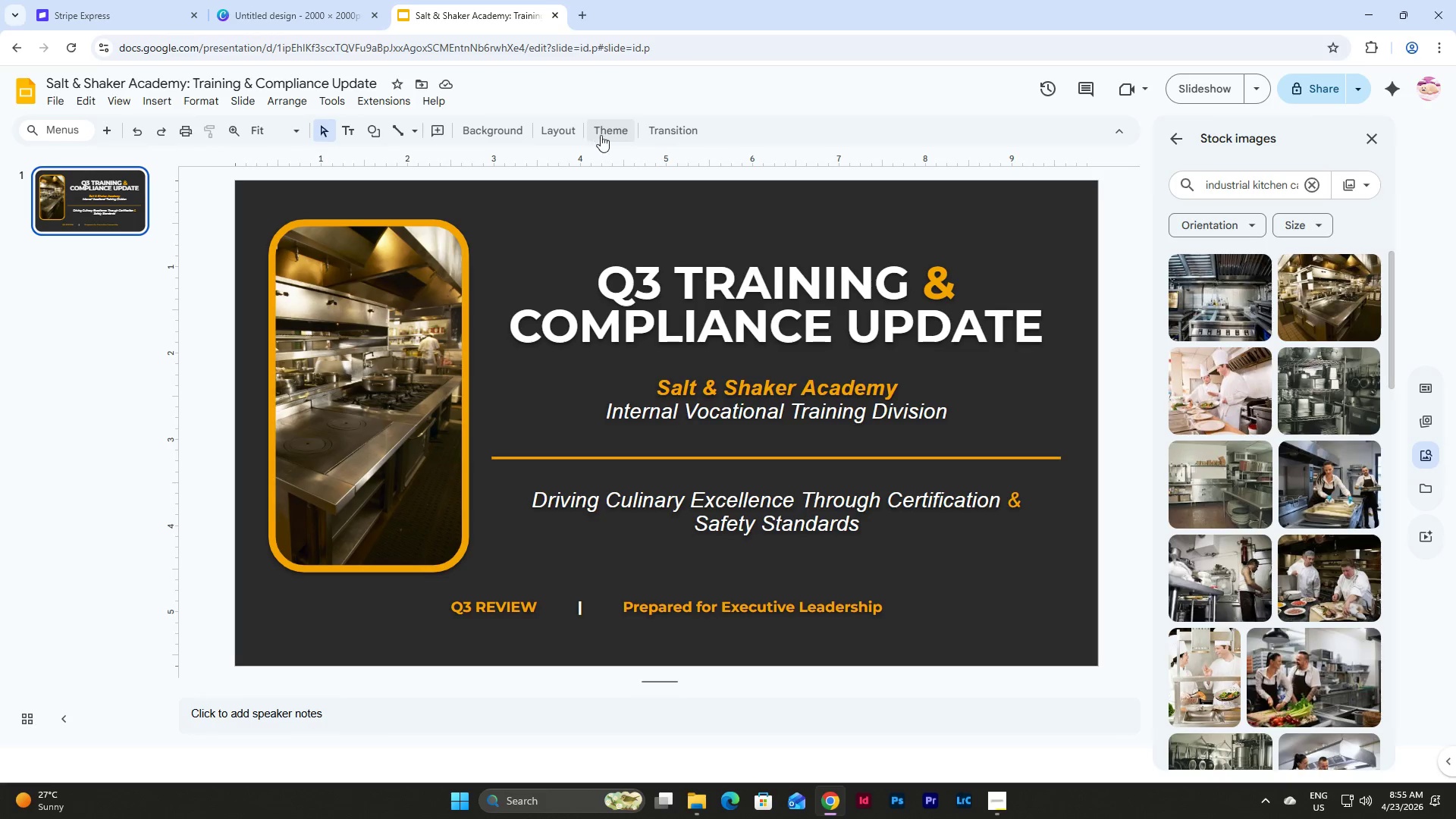 
left_click([544, 132])
 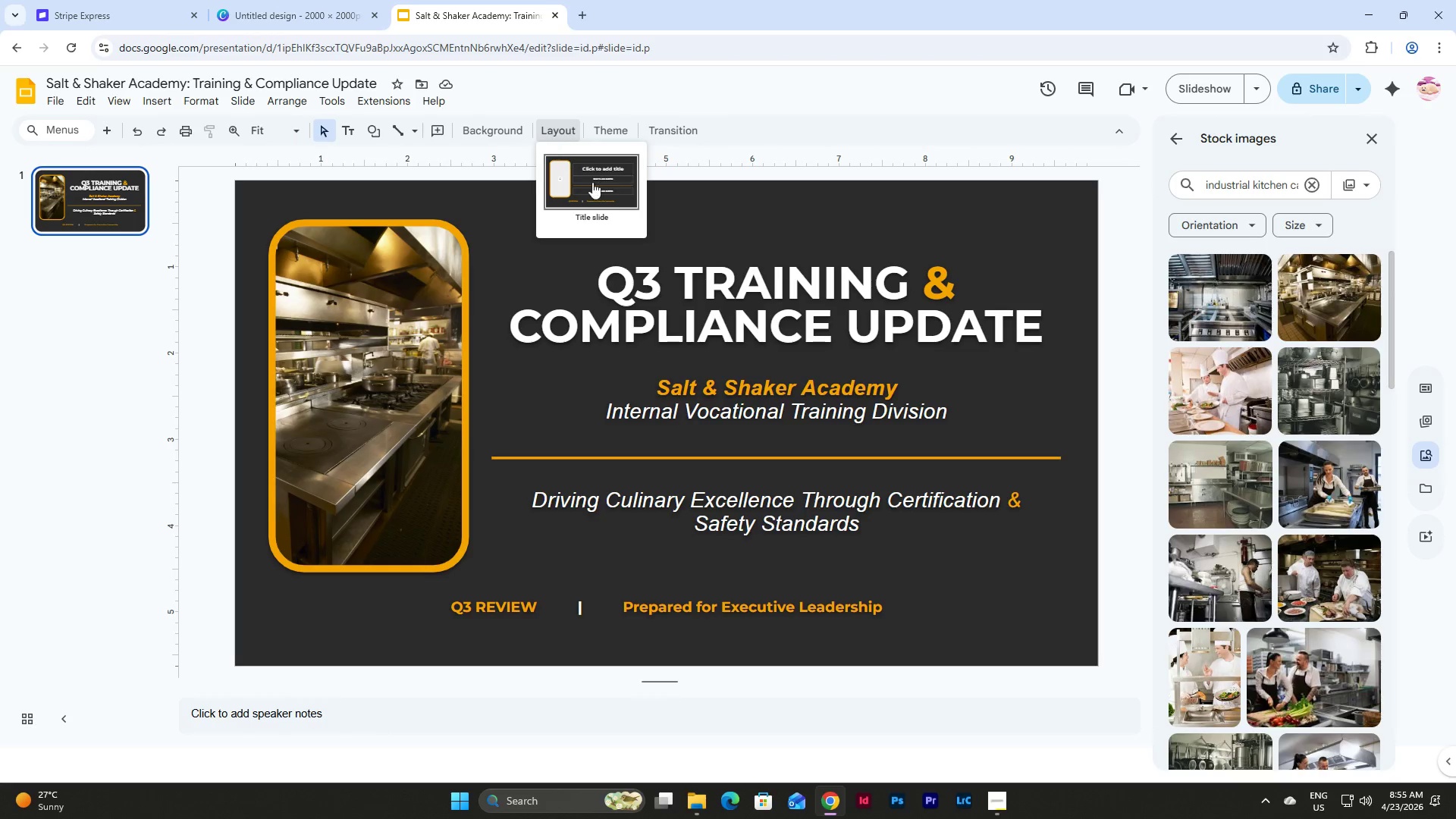 
left_click([599, 188])
 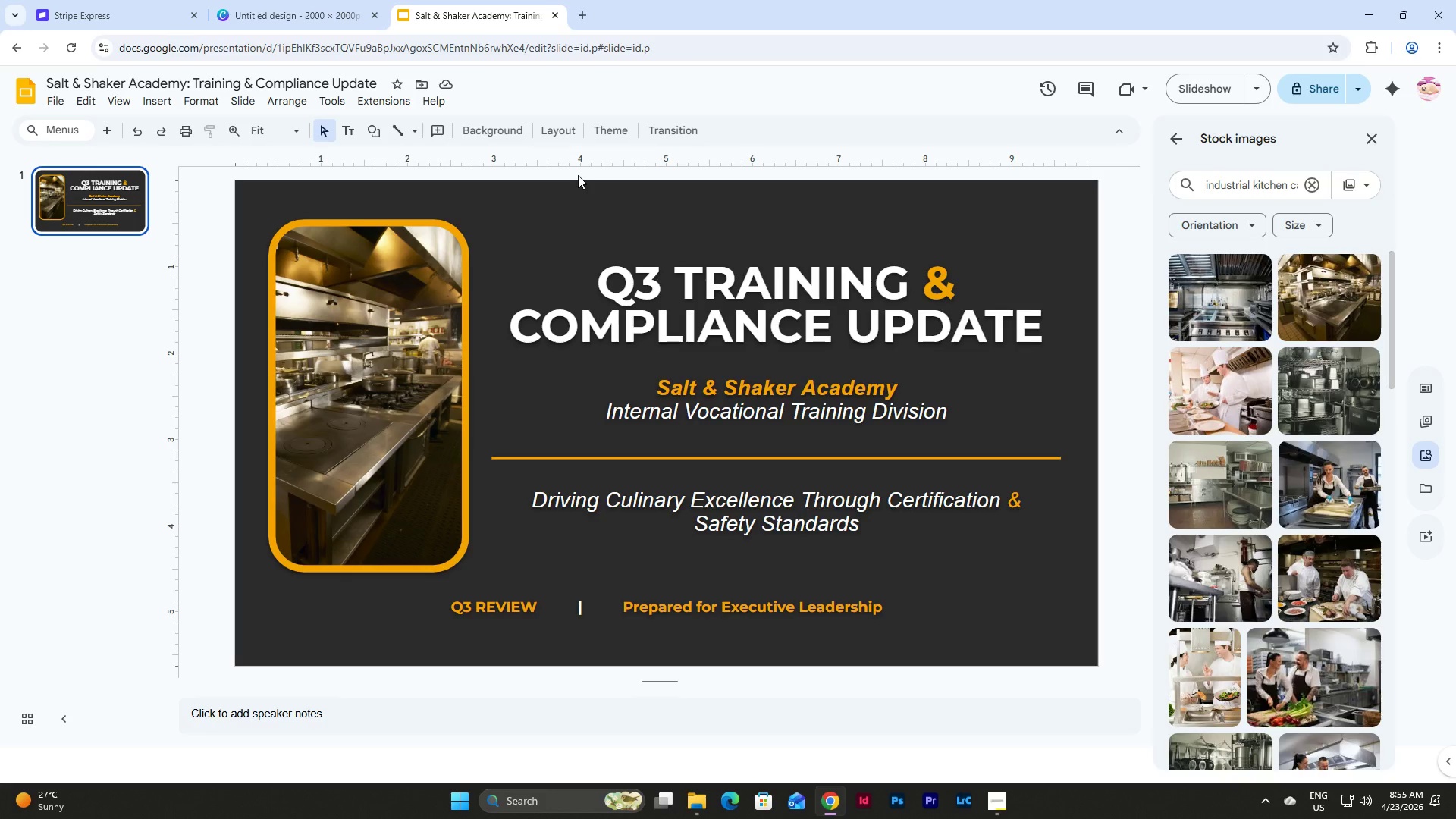 
wait(17.44)
 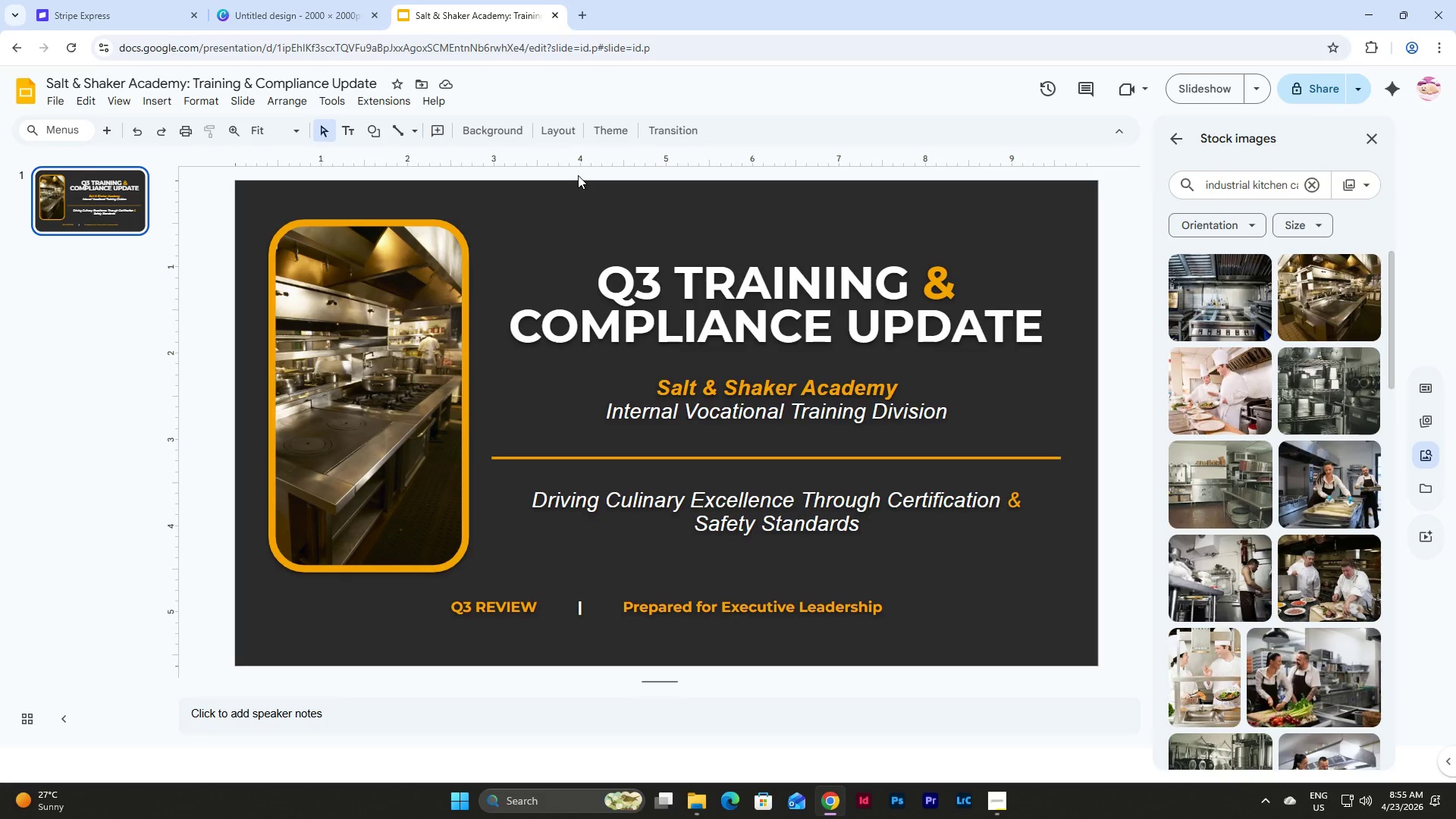 
left_click([227, 99])
 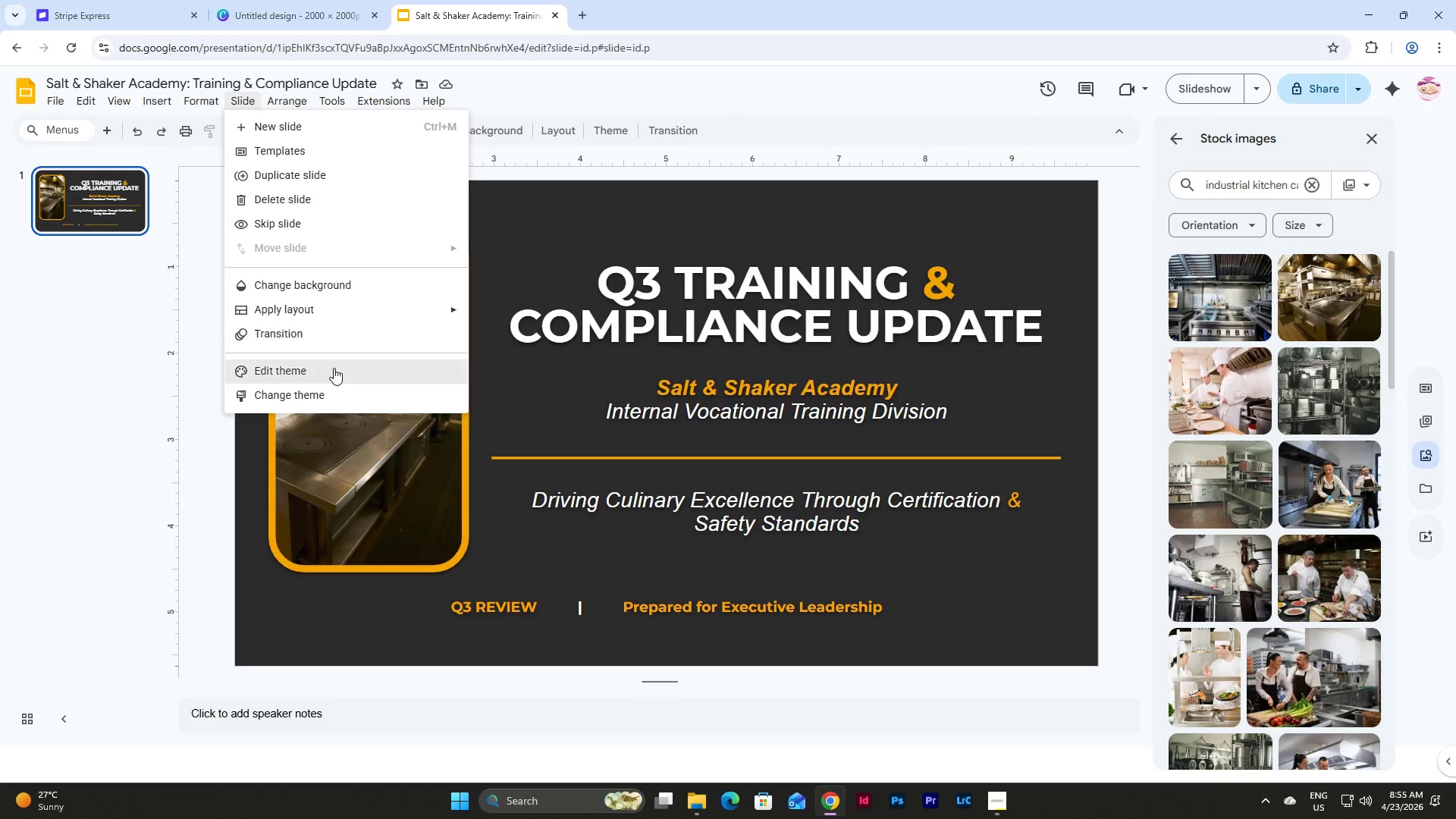 
left_click([333, 368])
 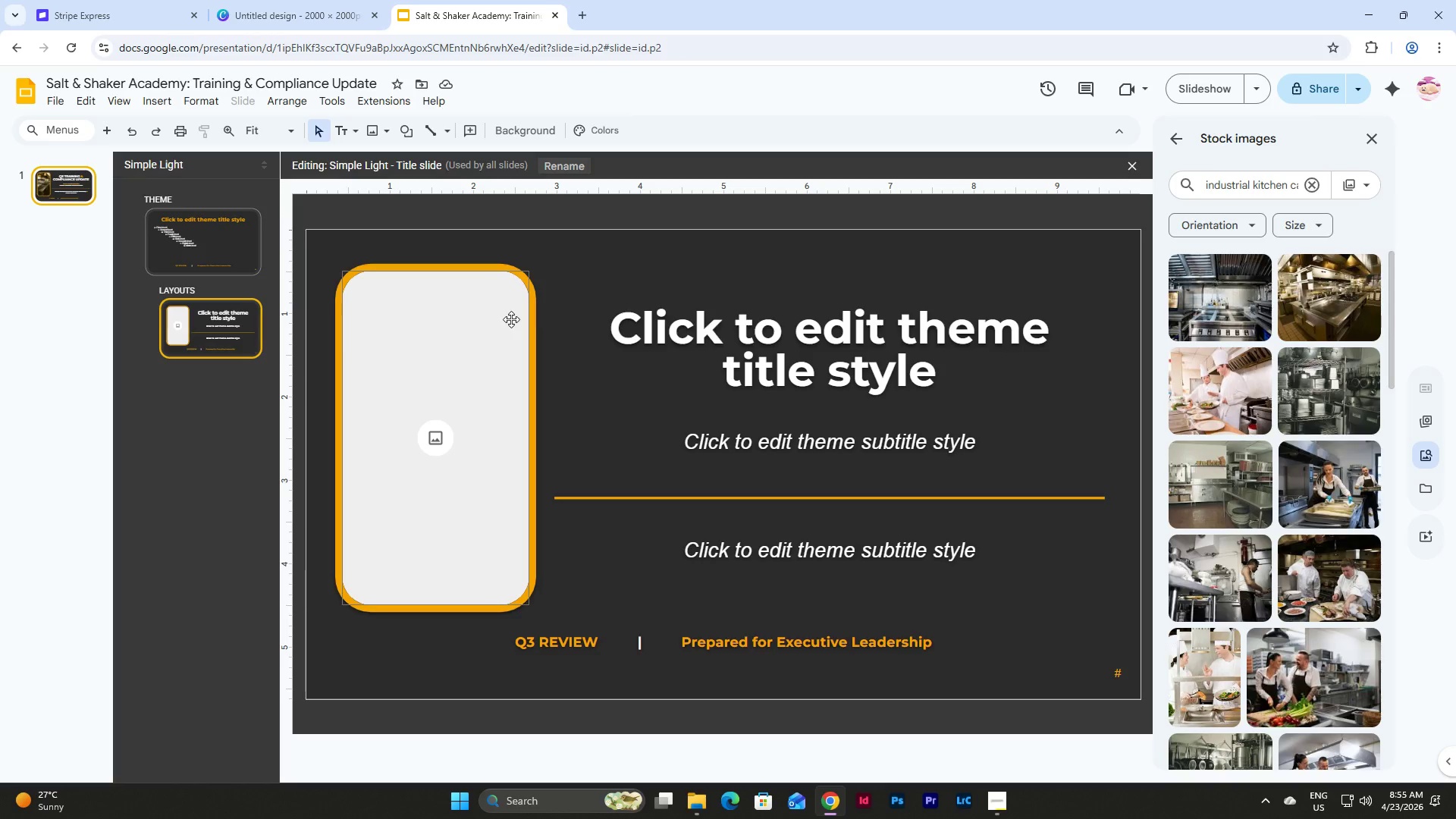 
left_click([224, 321])
 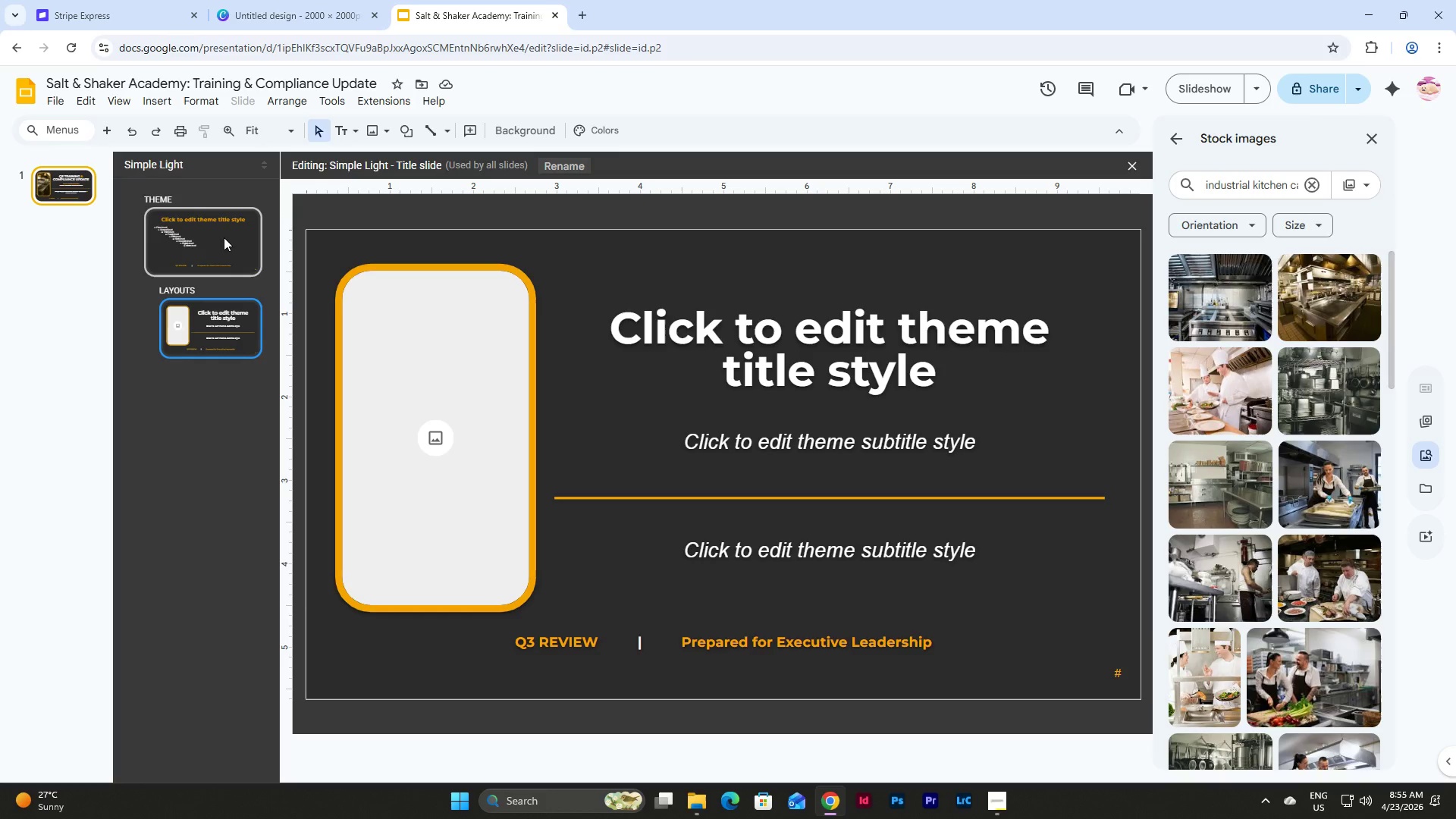 
wait(20.03)
 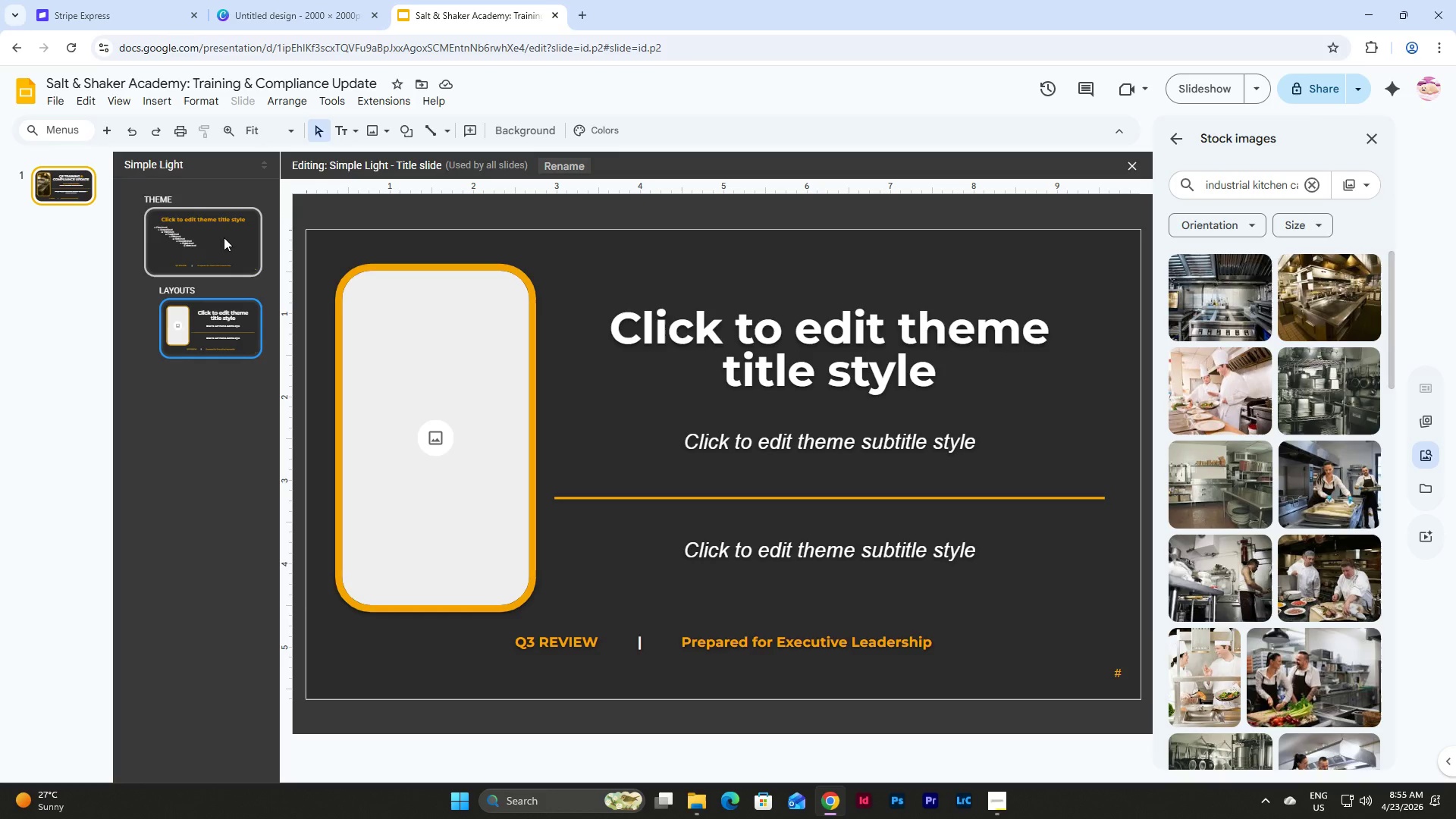 
left_click_drag(start_coordinate=[234, 299], to_coordinate=[234, 303])
 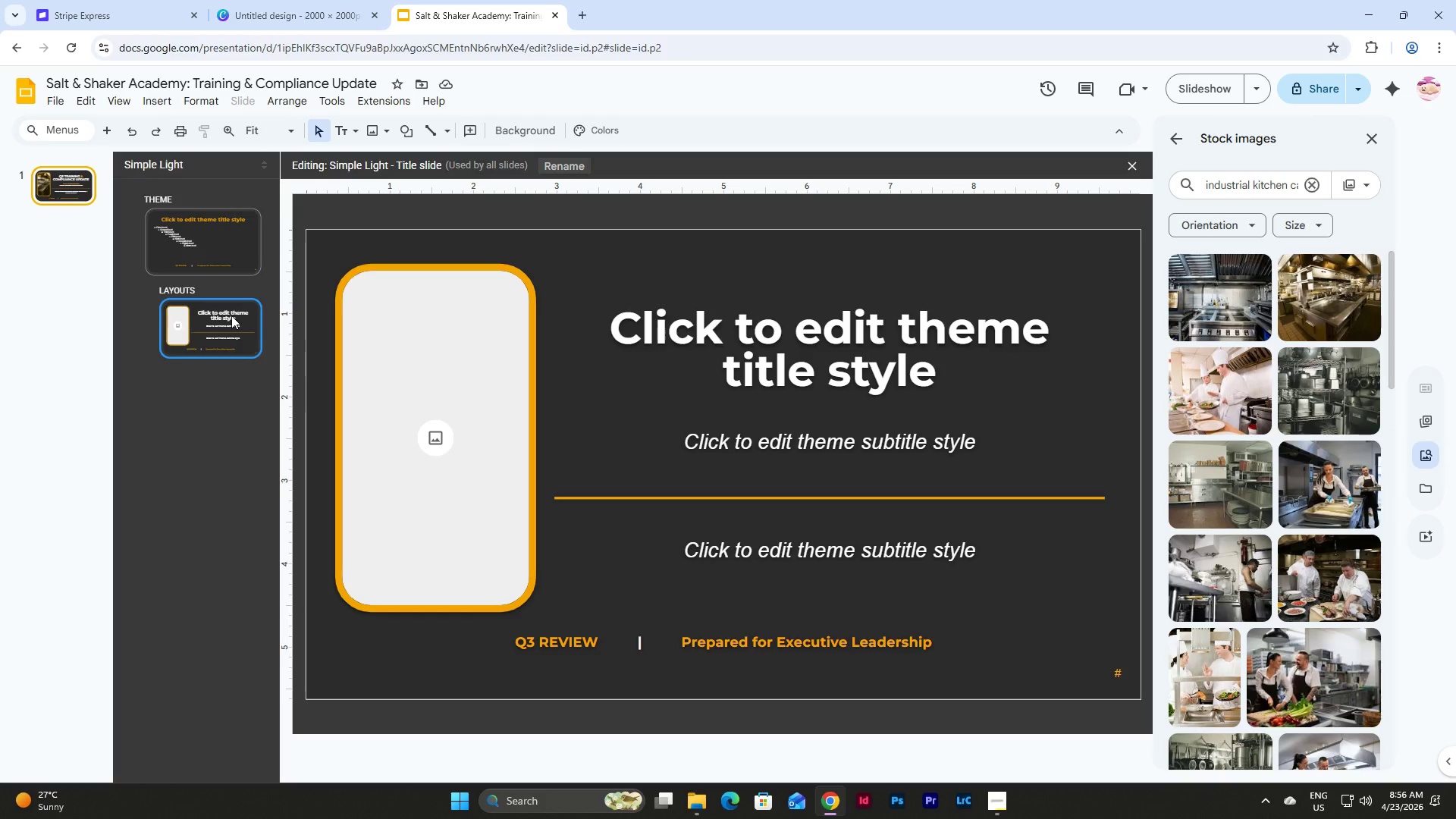 
right_click([231, 315])
 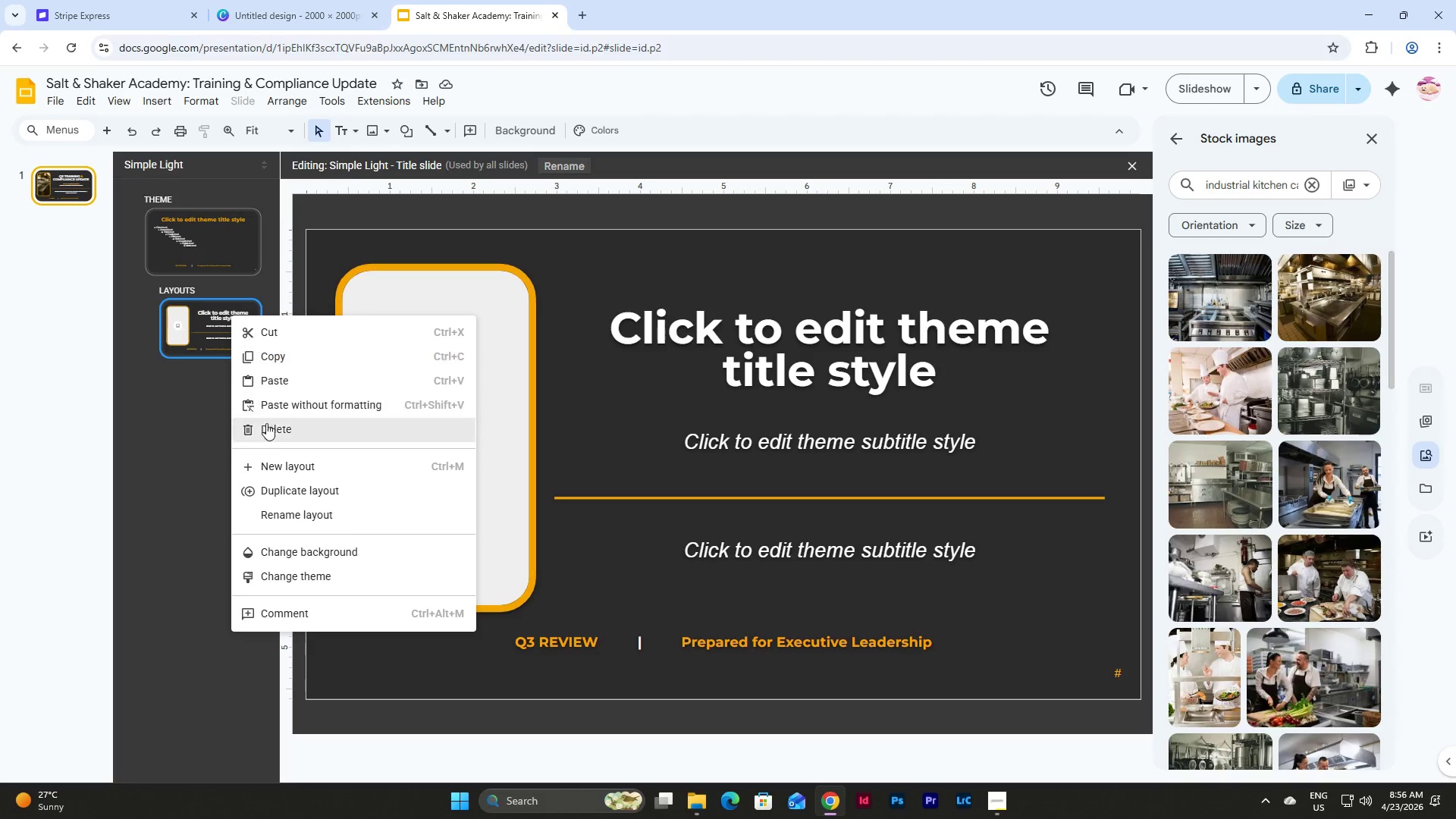 
left_click([274, 470])
 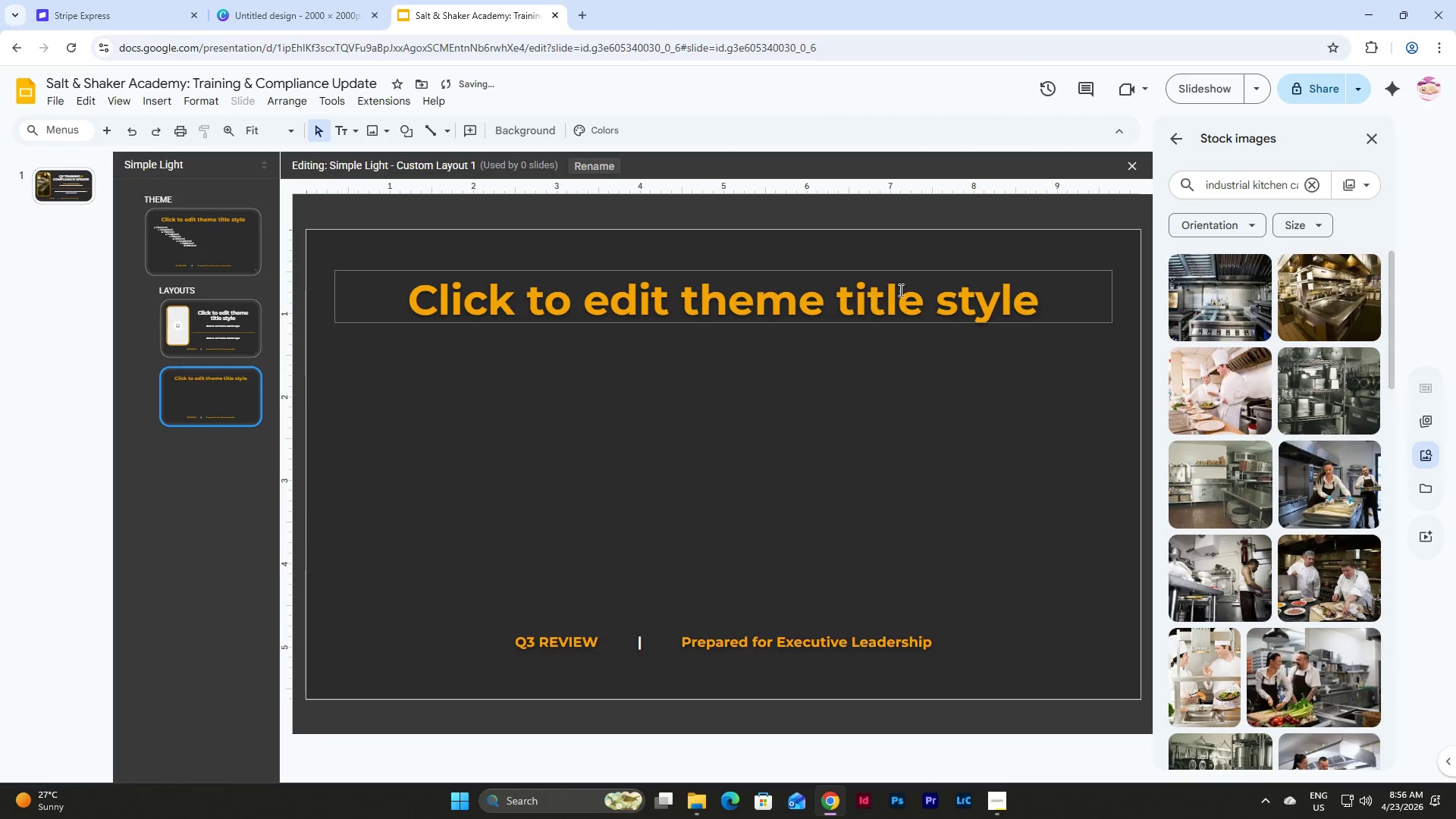 
left_click([899, 290])
 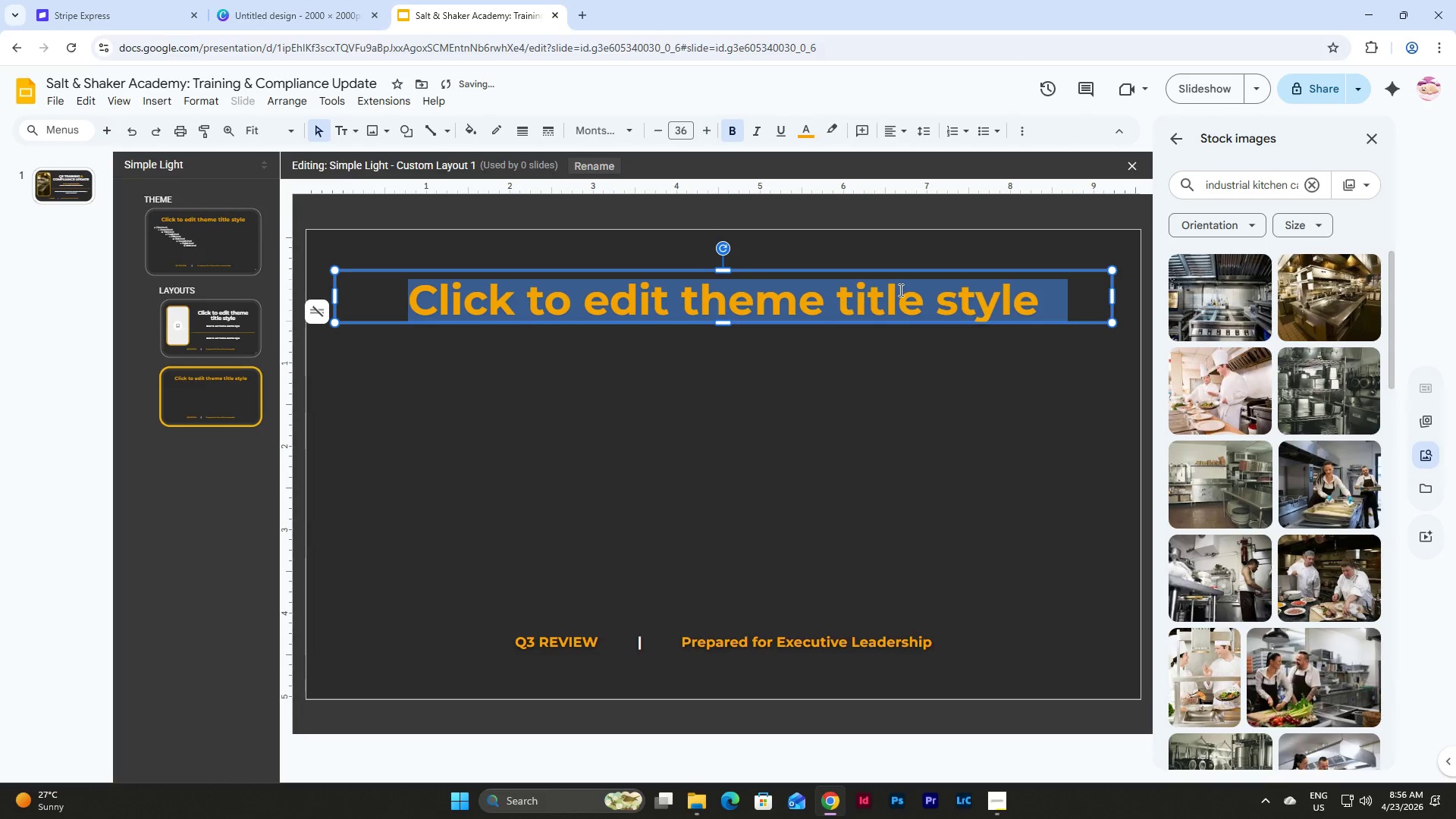 
left_click([842, 413])
 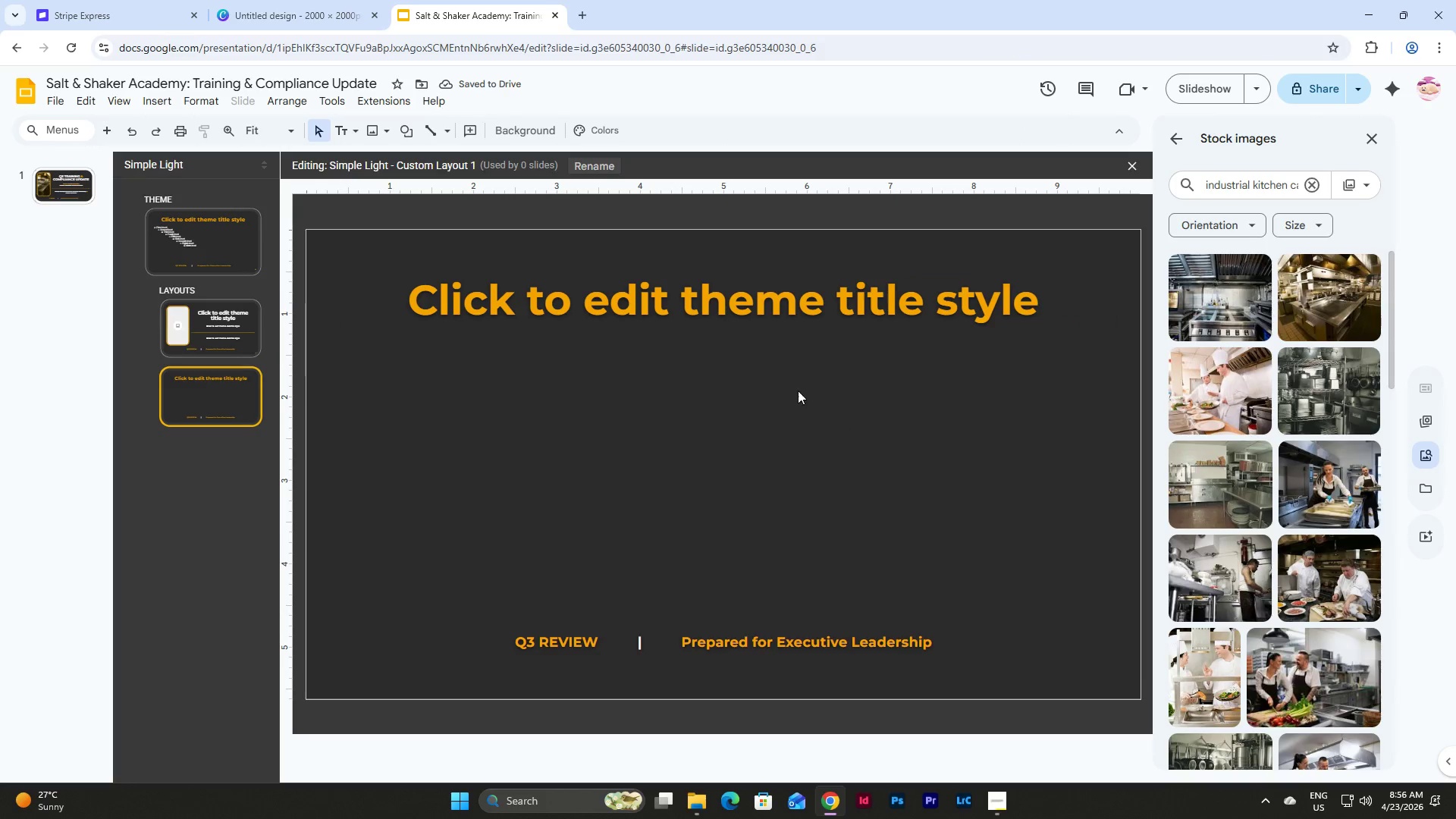 
left_click([407, 130])
 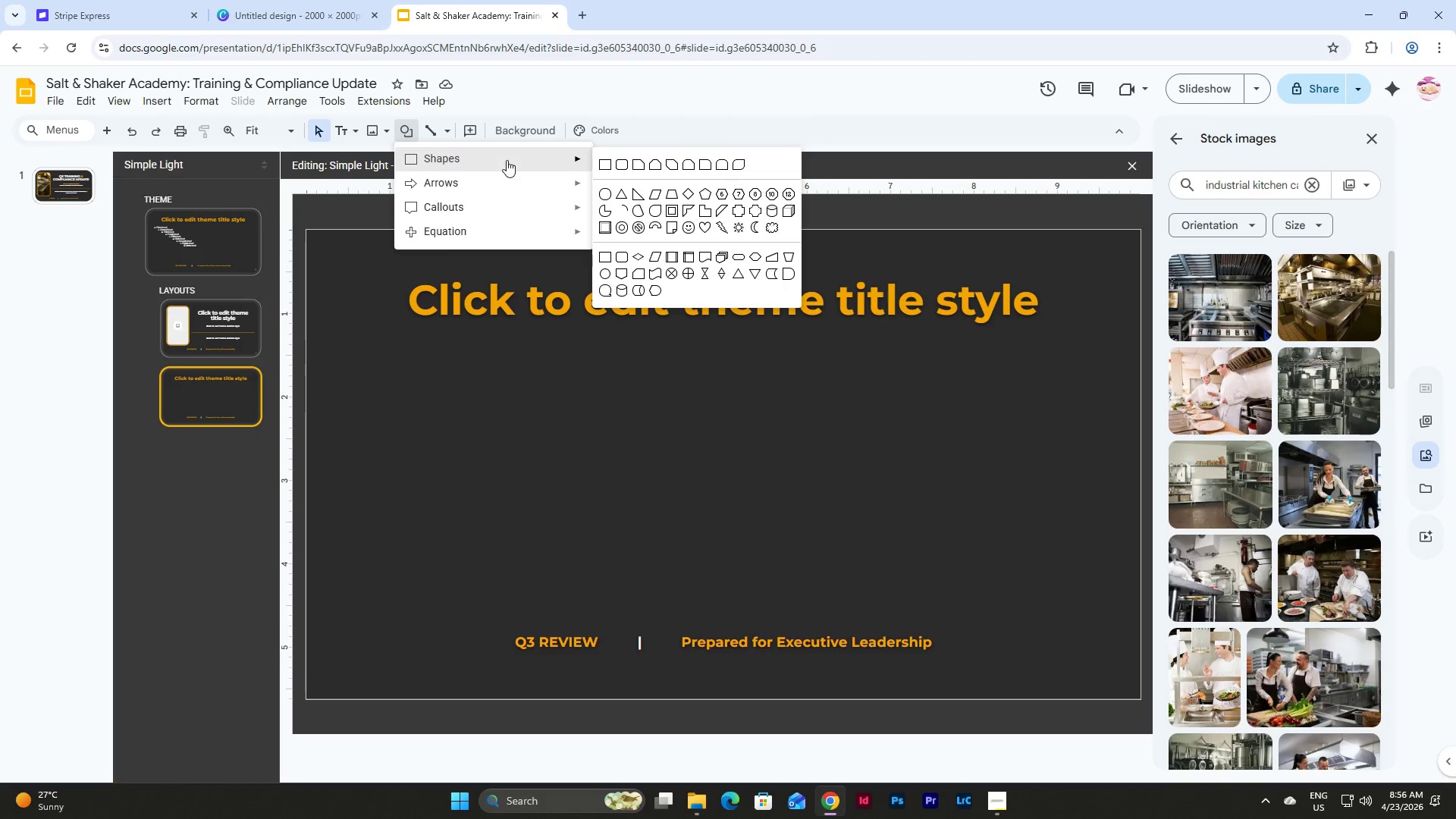 
left_click([604, 162])
 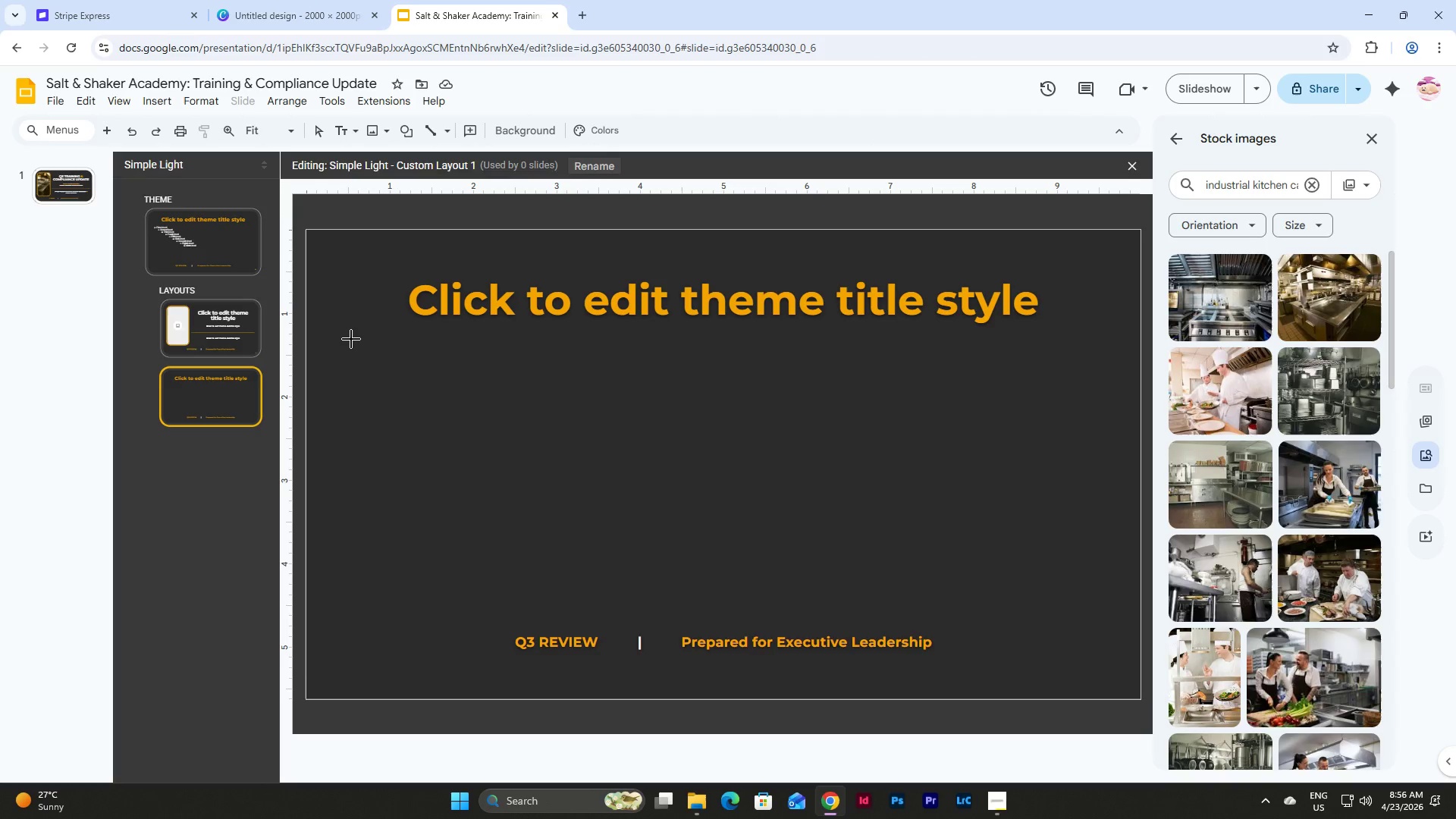 
left_click_drag(start_coordinate=[362, 341], to_coordinate=[1081, 353])
 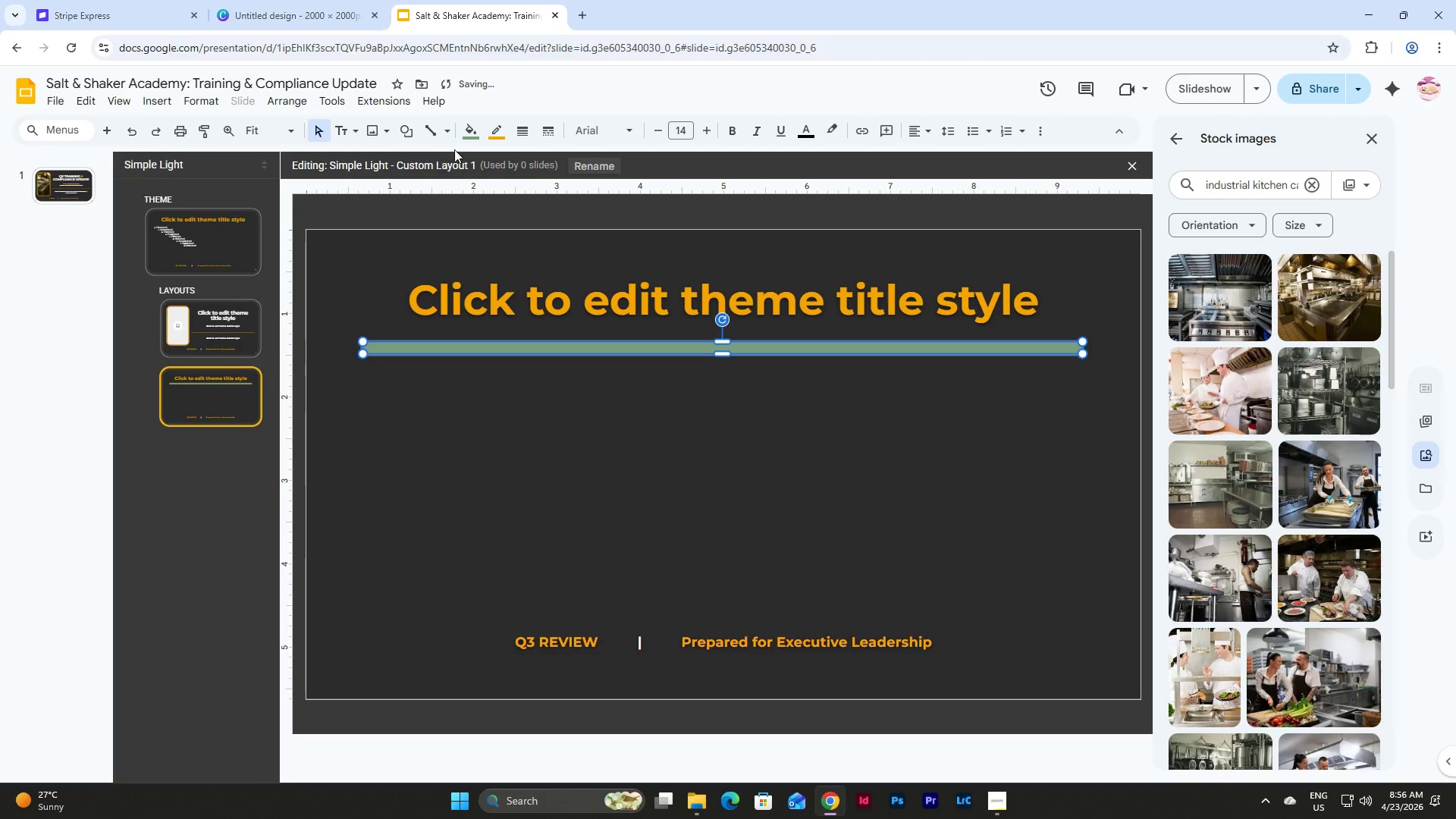 
left_click([489, 124])
 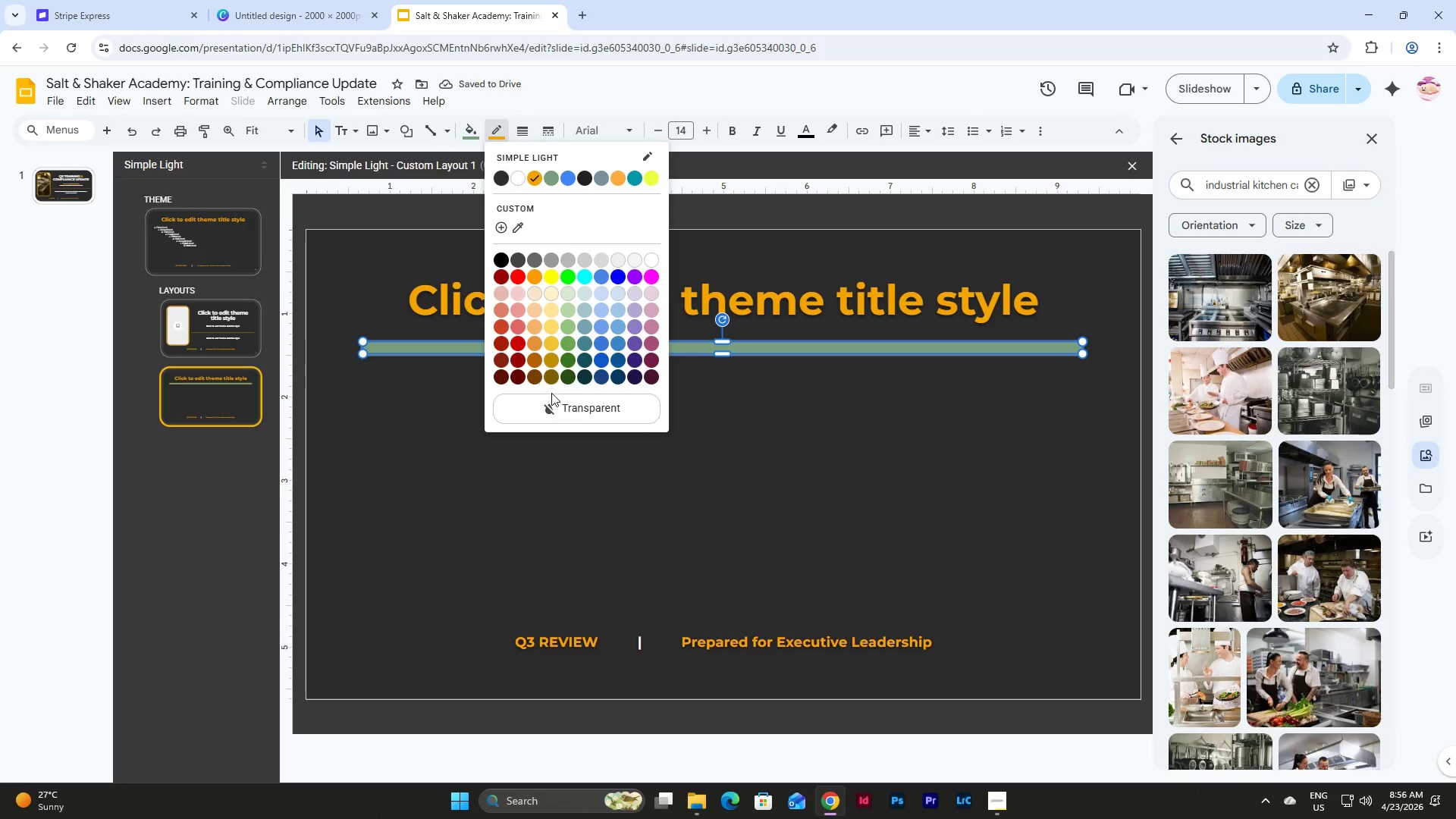 
left_click([557, 409])
 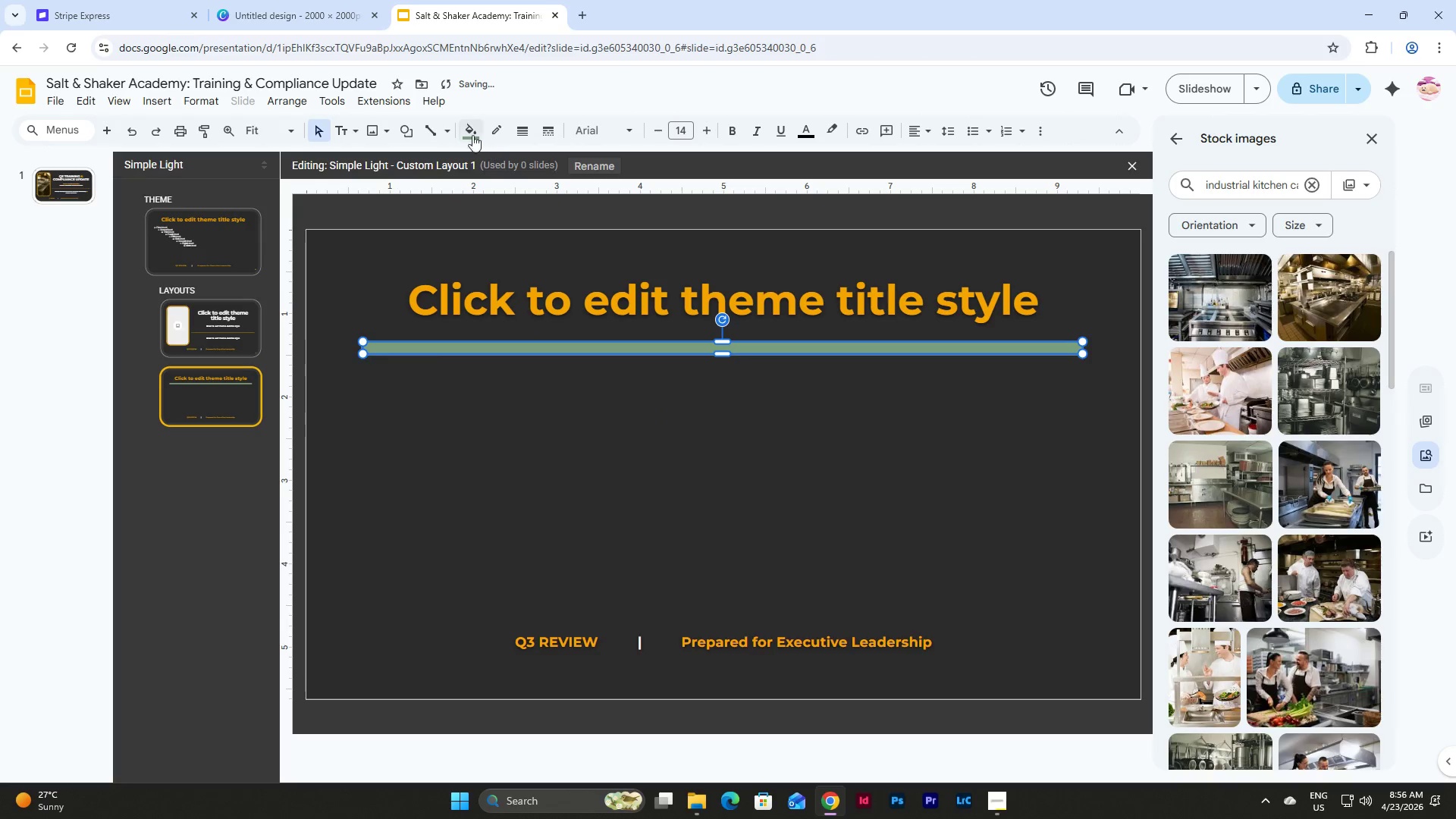 
left_click([456, 126])
 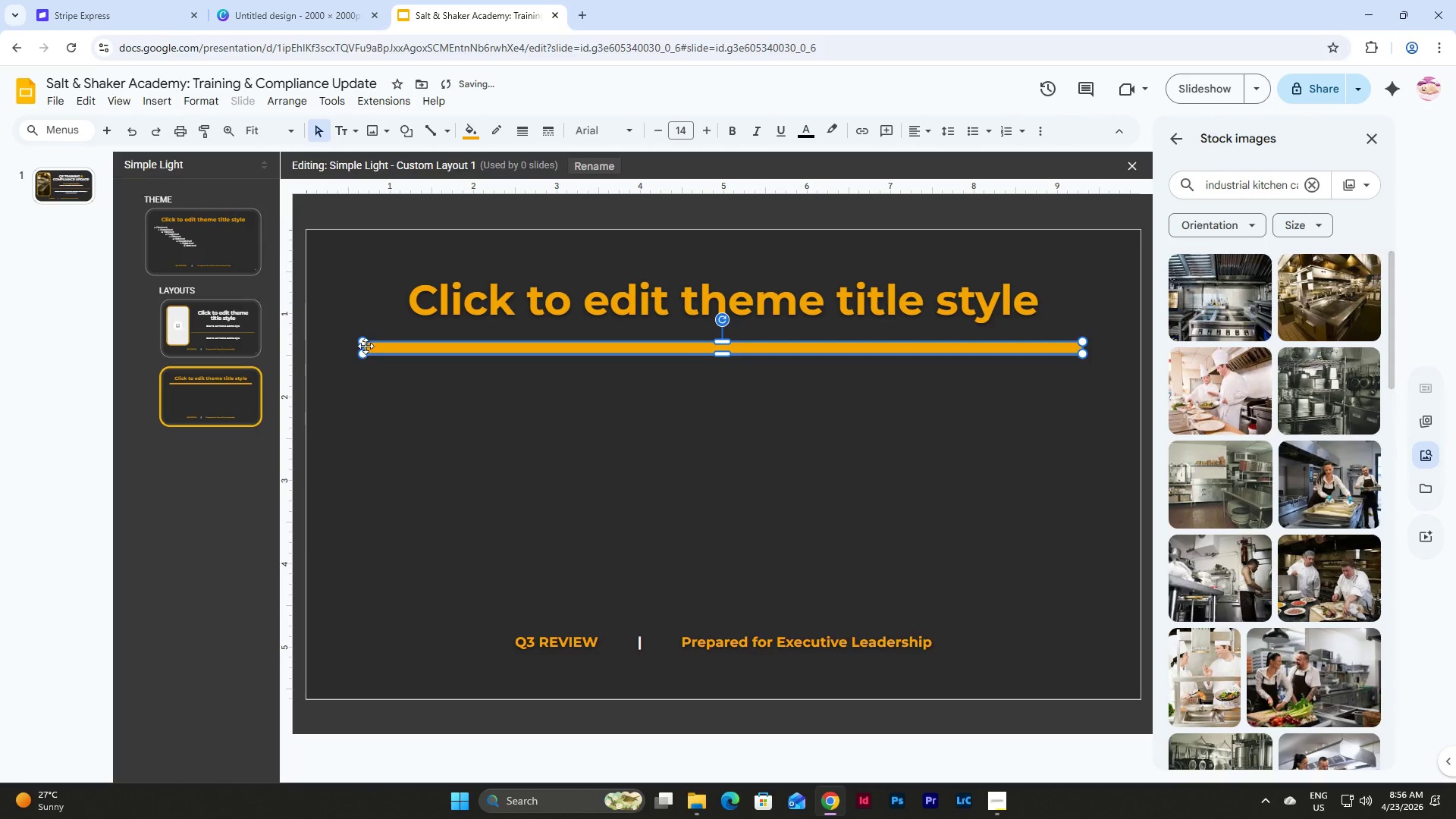 
left_click_drag(start_coordinate=[361, 350], to_coordinate=[333, 348])
 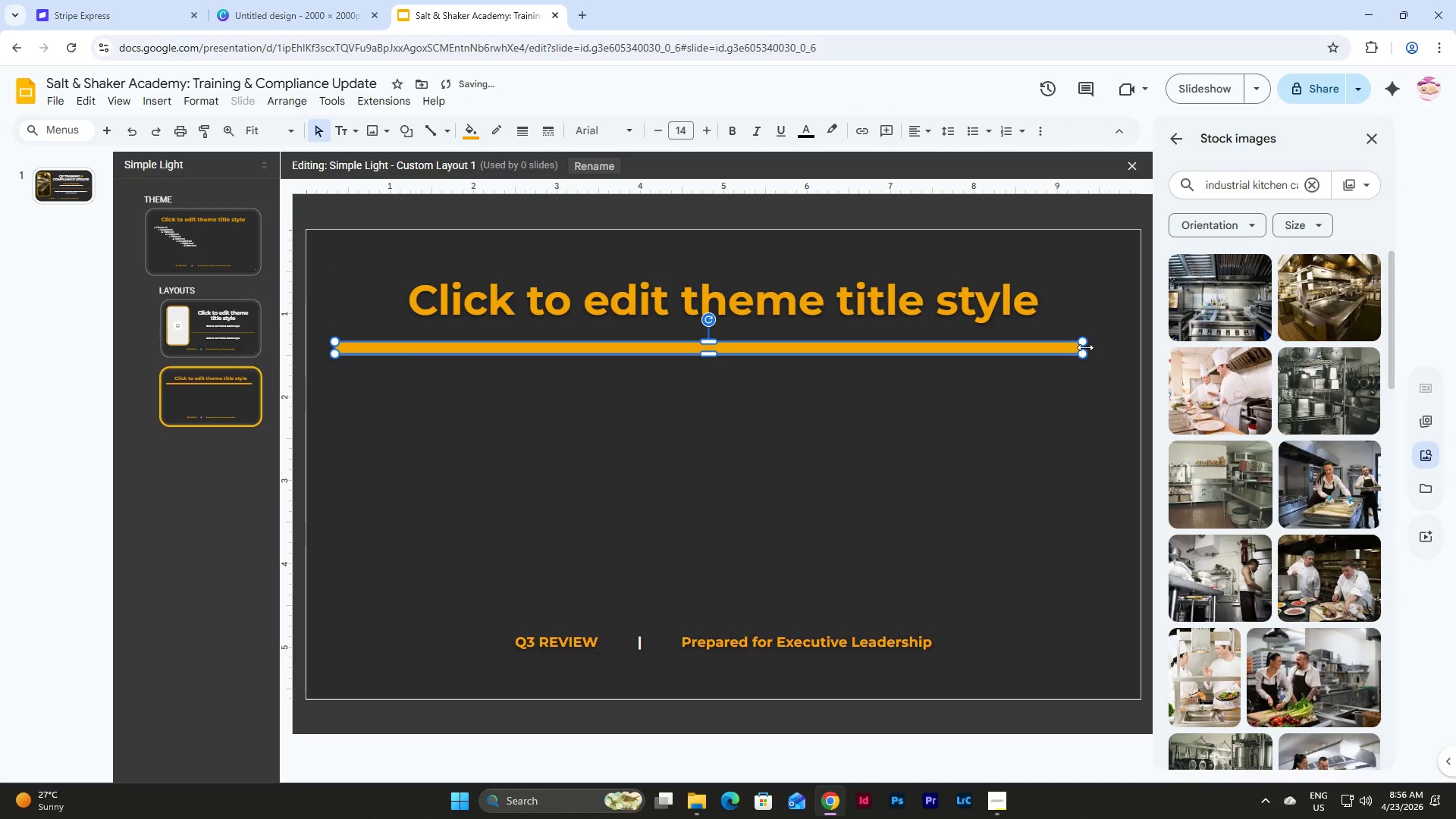 
left_click_drag(start_coordinate=[1084, 347], to_coordinate=[1112, 347])
 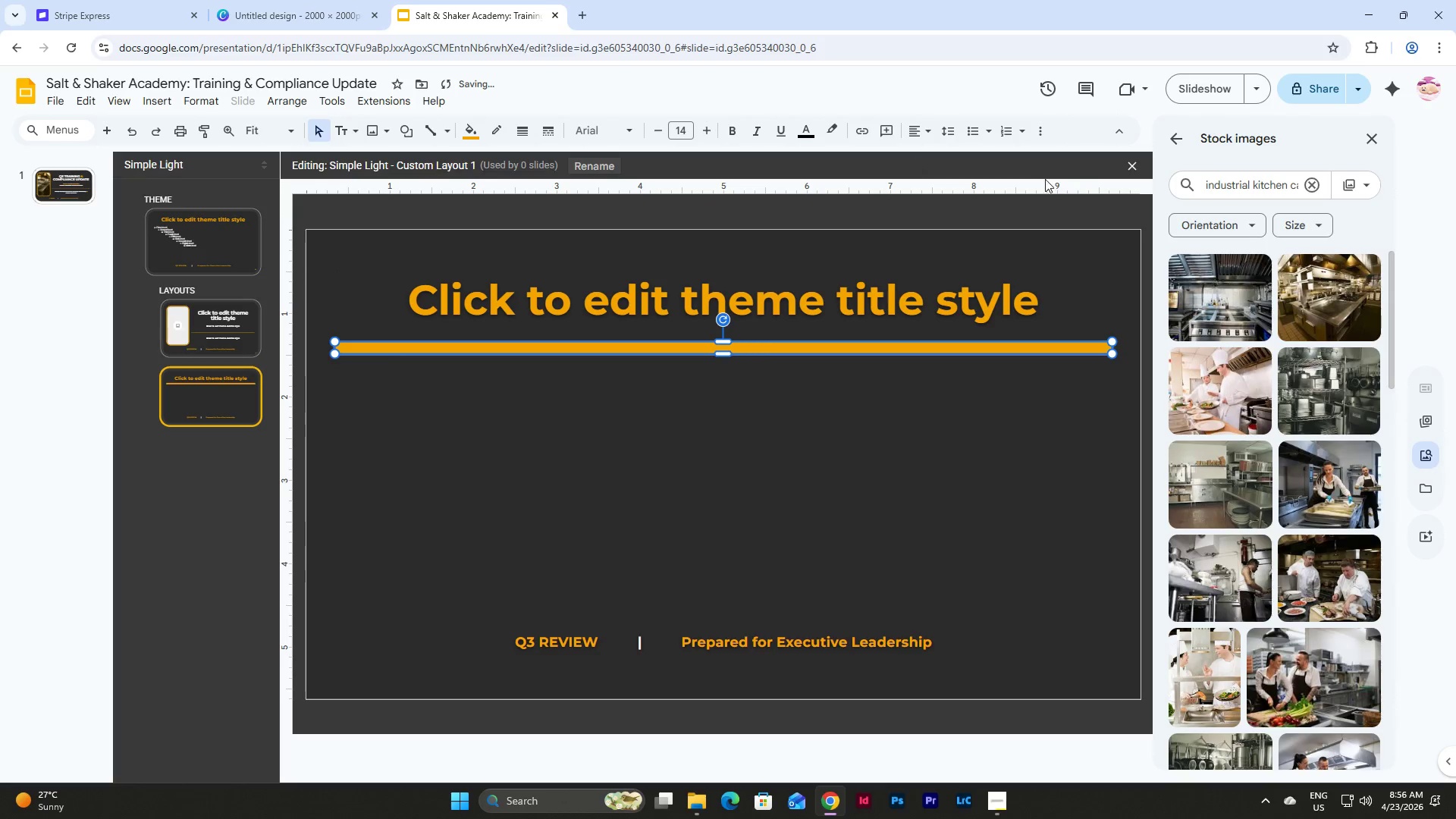 
left_click([1040, 130])
 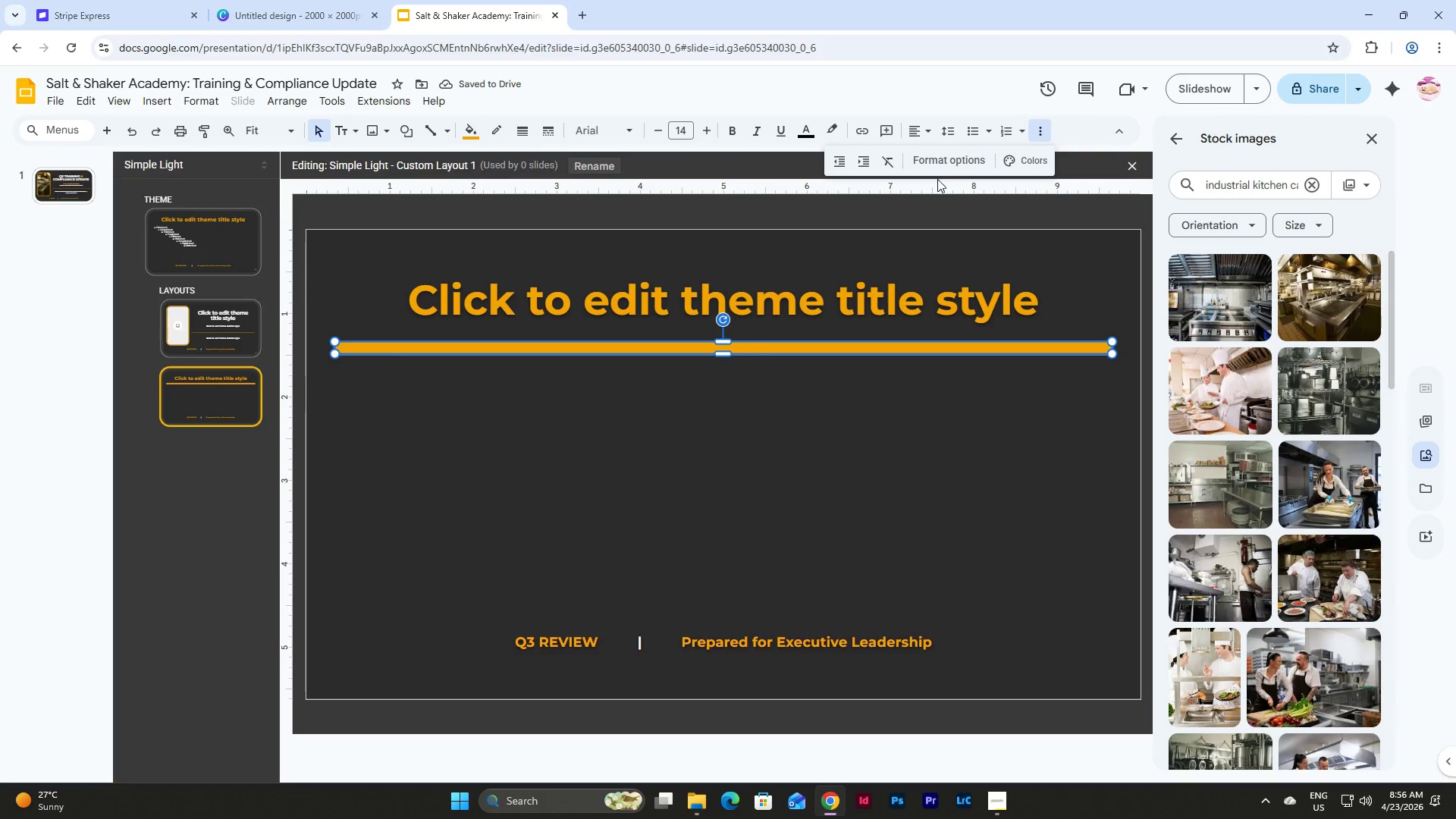 
left_click([940, 164])
 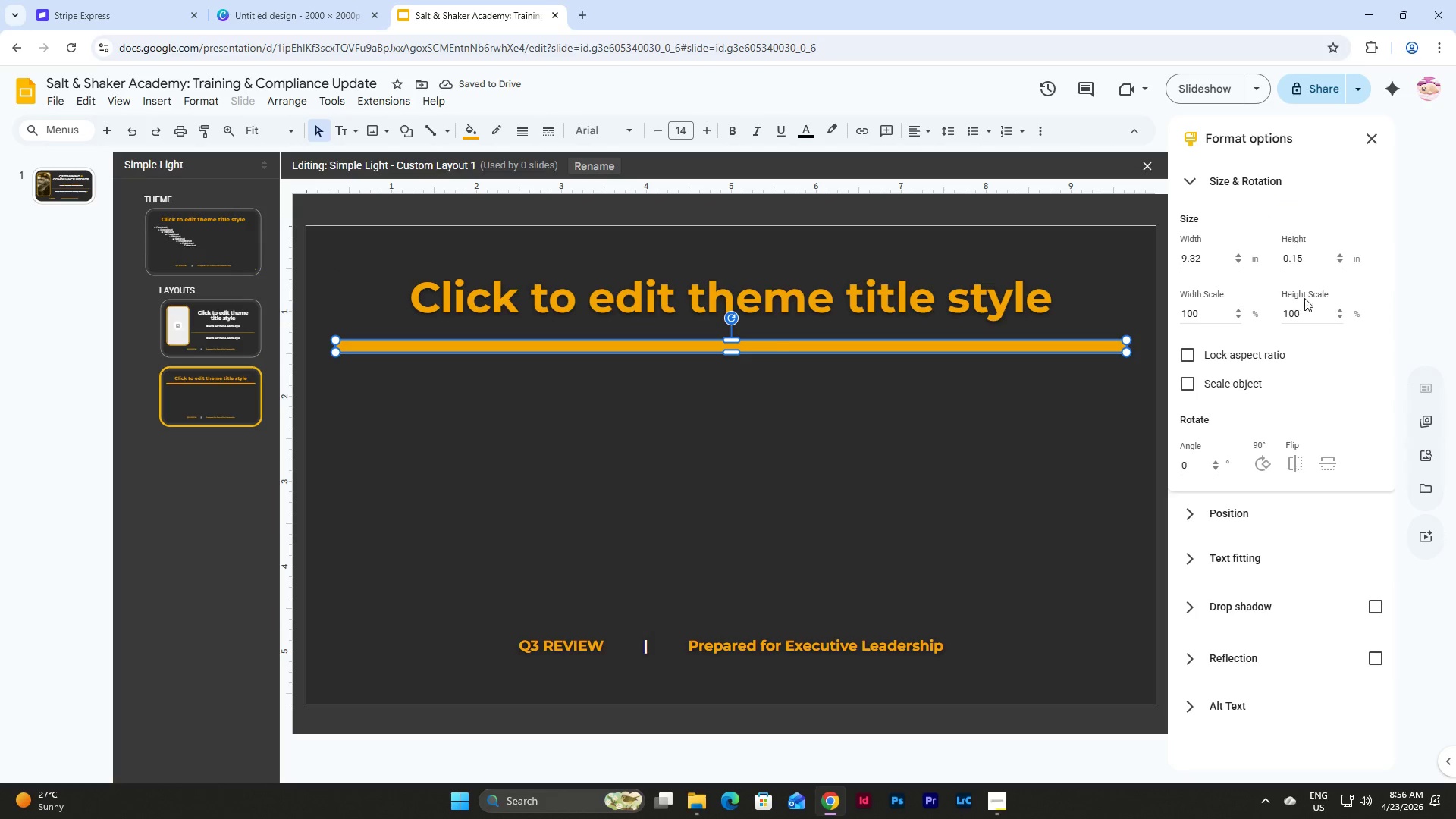 
left_click_drag(start_coordinate=[1313, 261], to_coordinate=[1207, 248])
 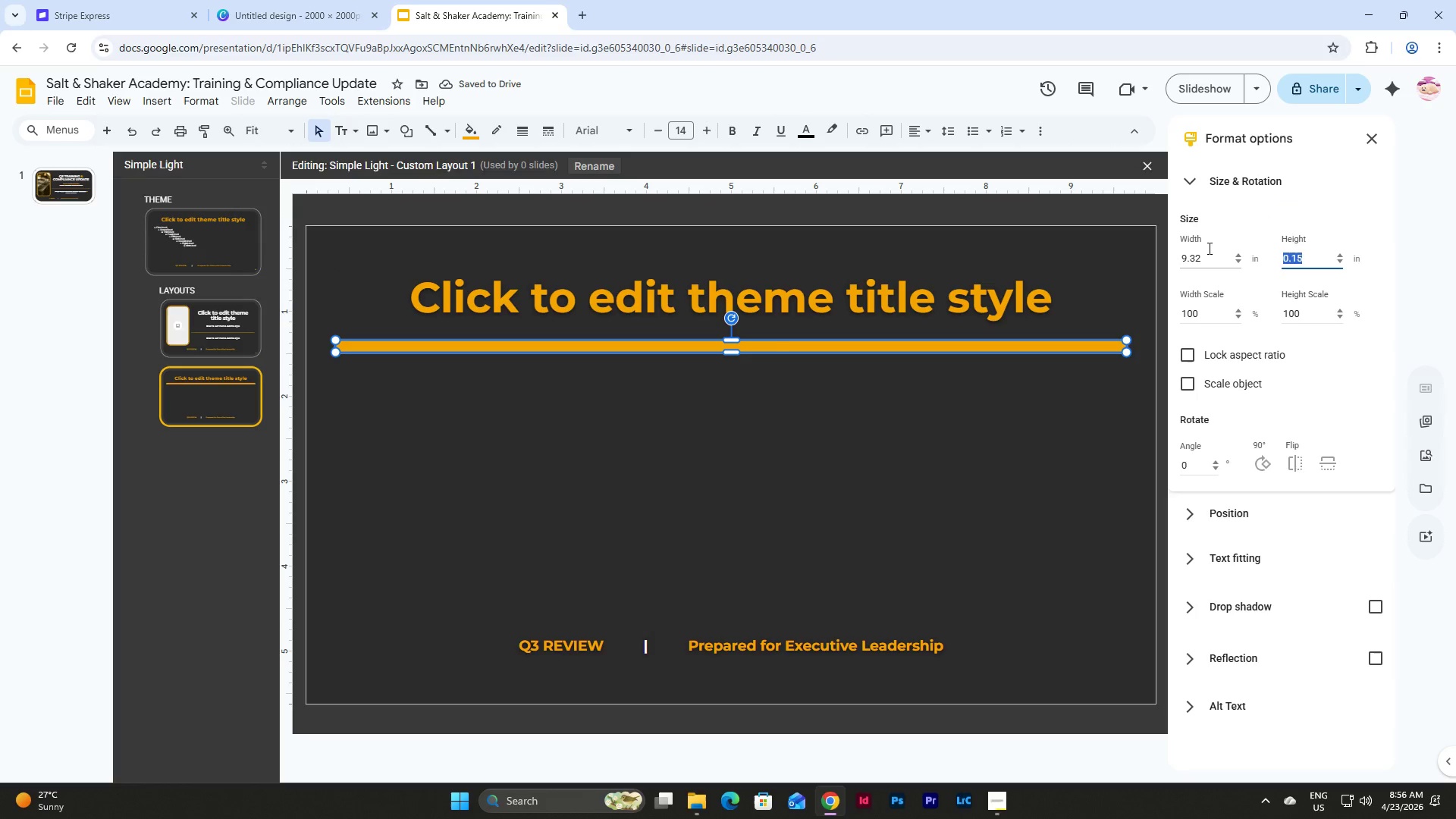 
key(Numpad0)
 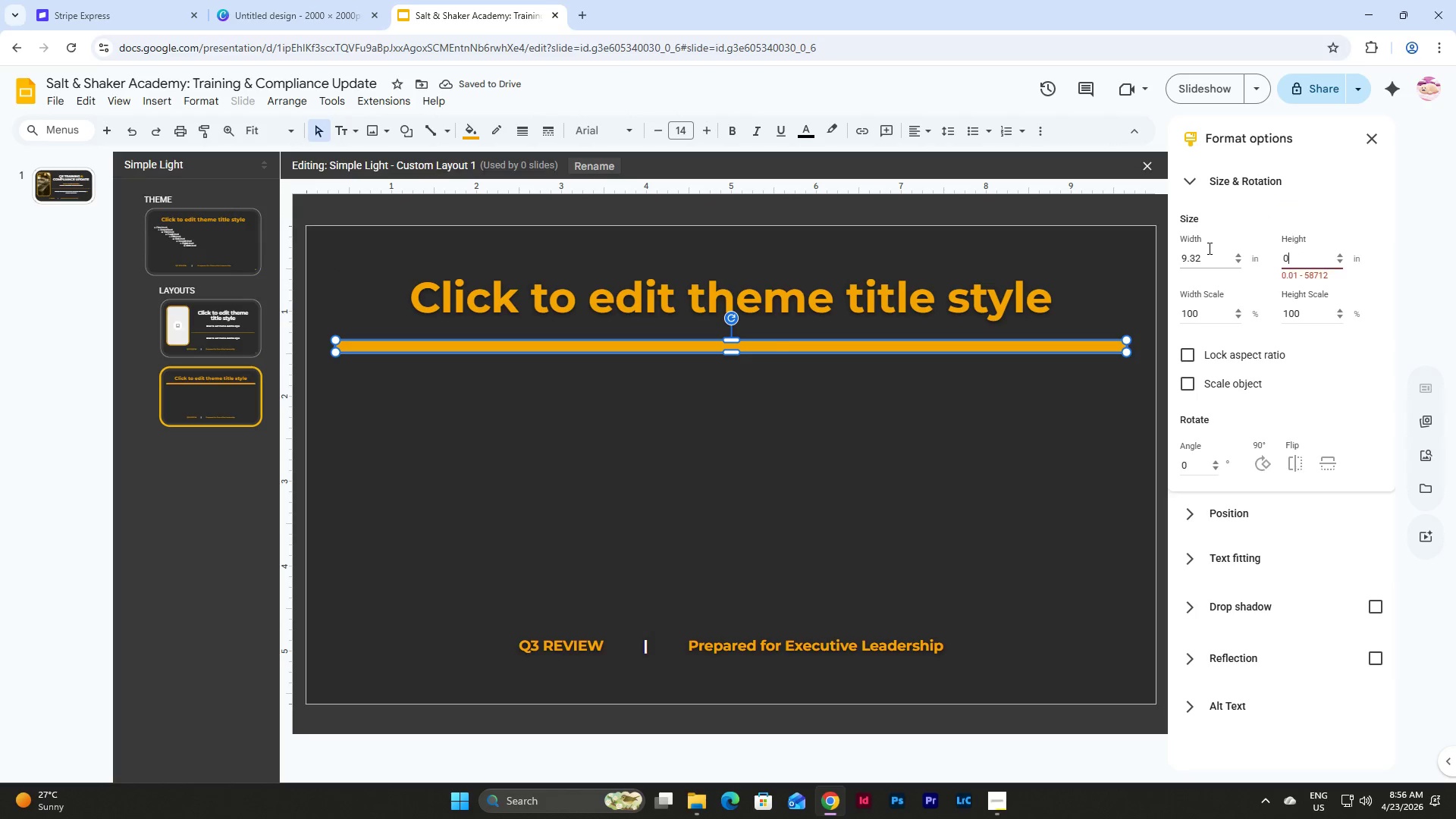 
key(NumpadDecimal)
 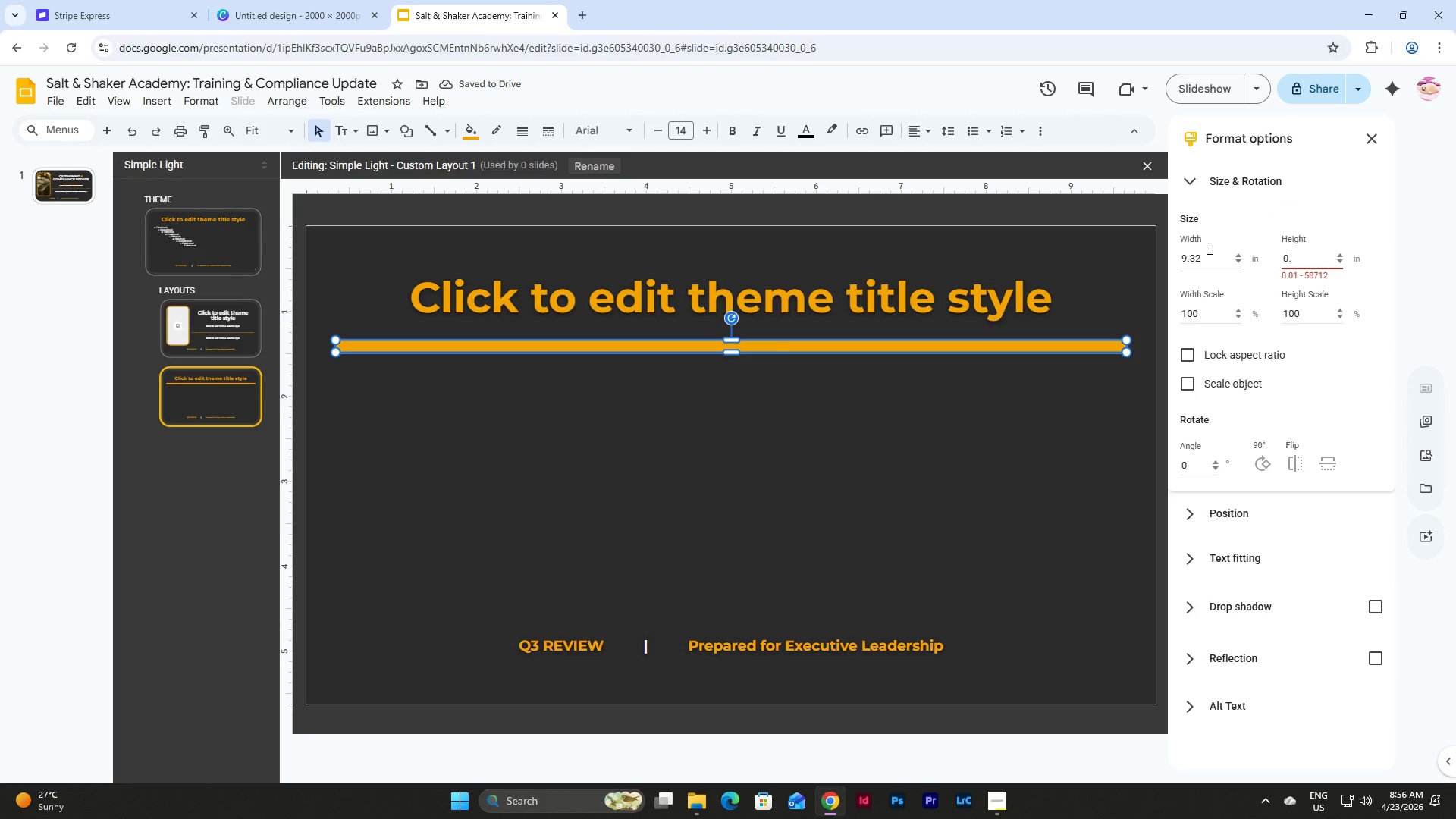 
key(Numpad0)
 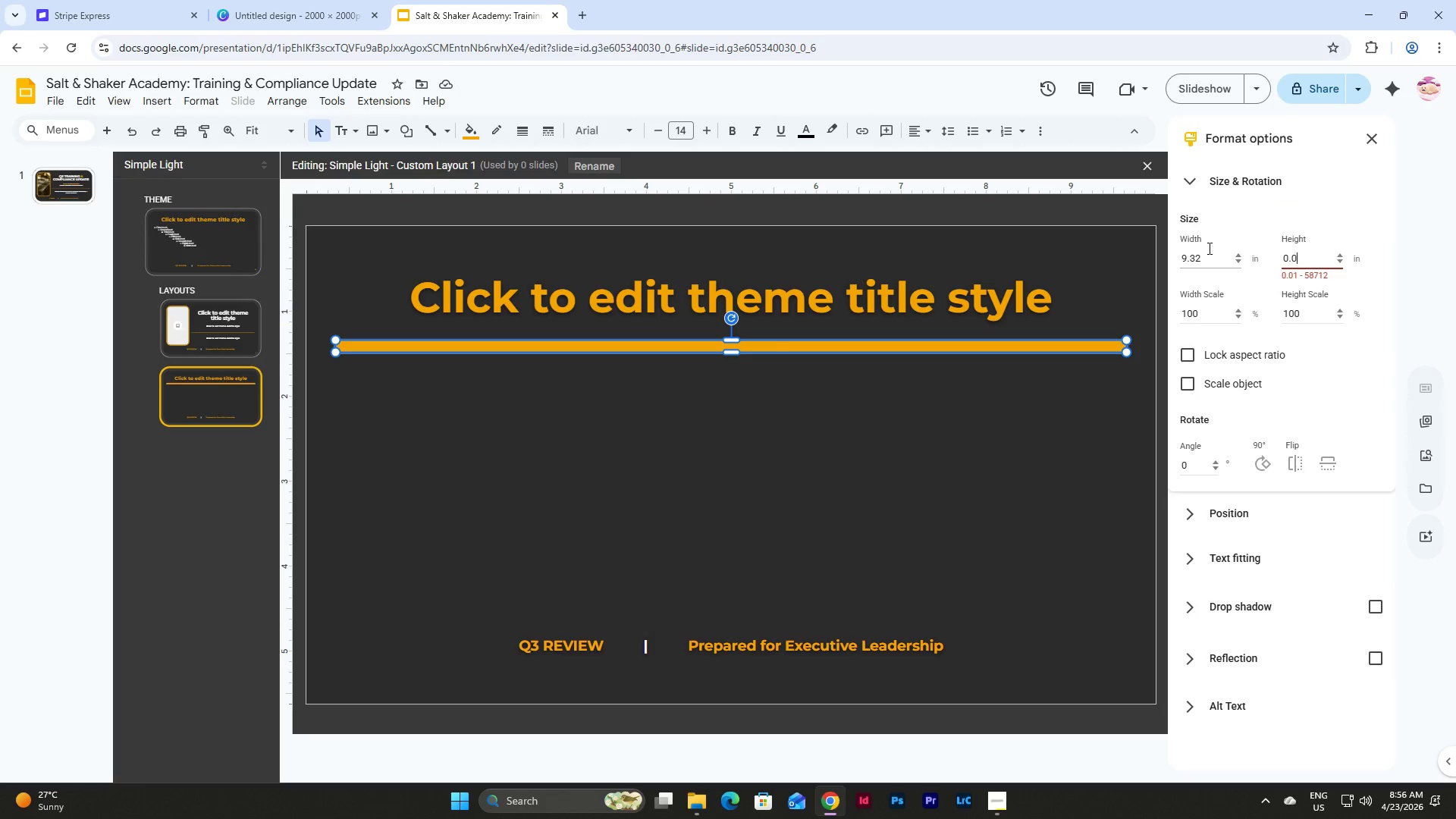 
key(Numpad3)
 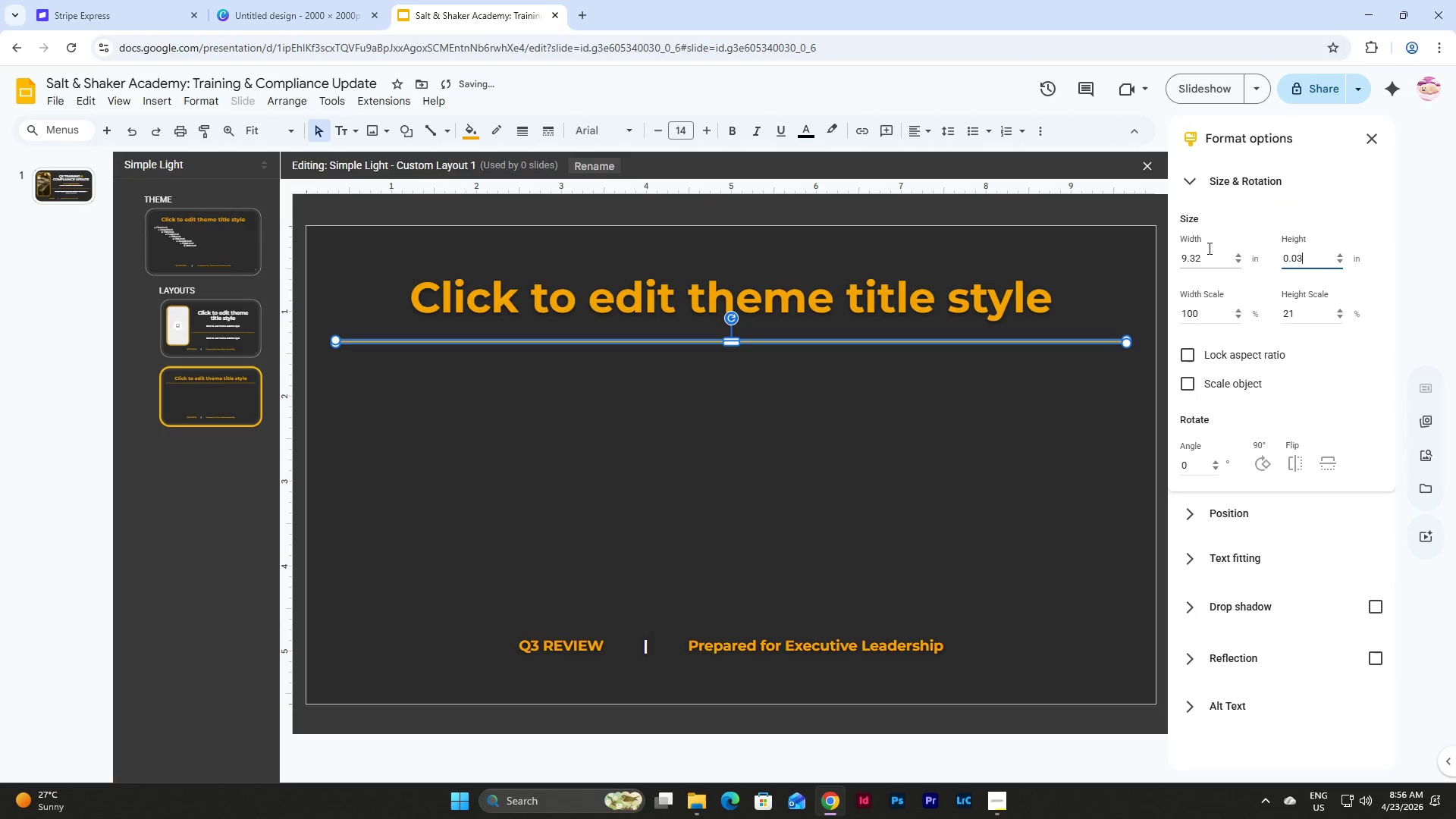 
key(NumpadEnter)
 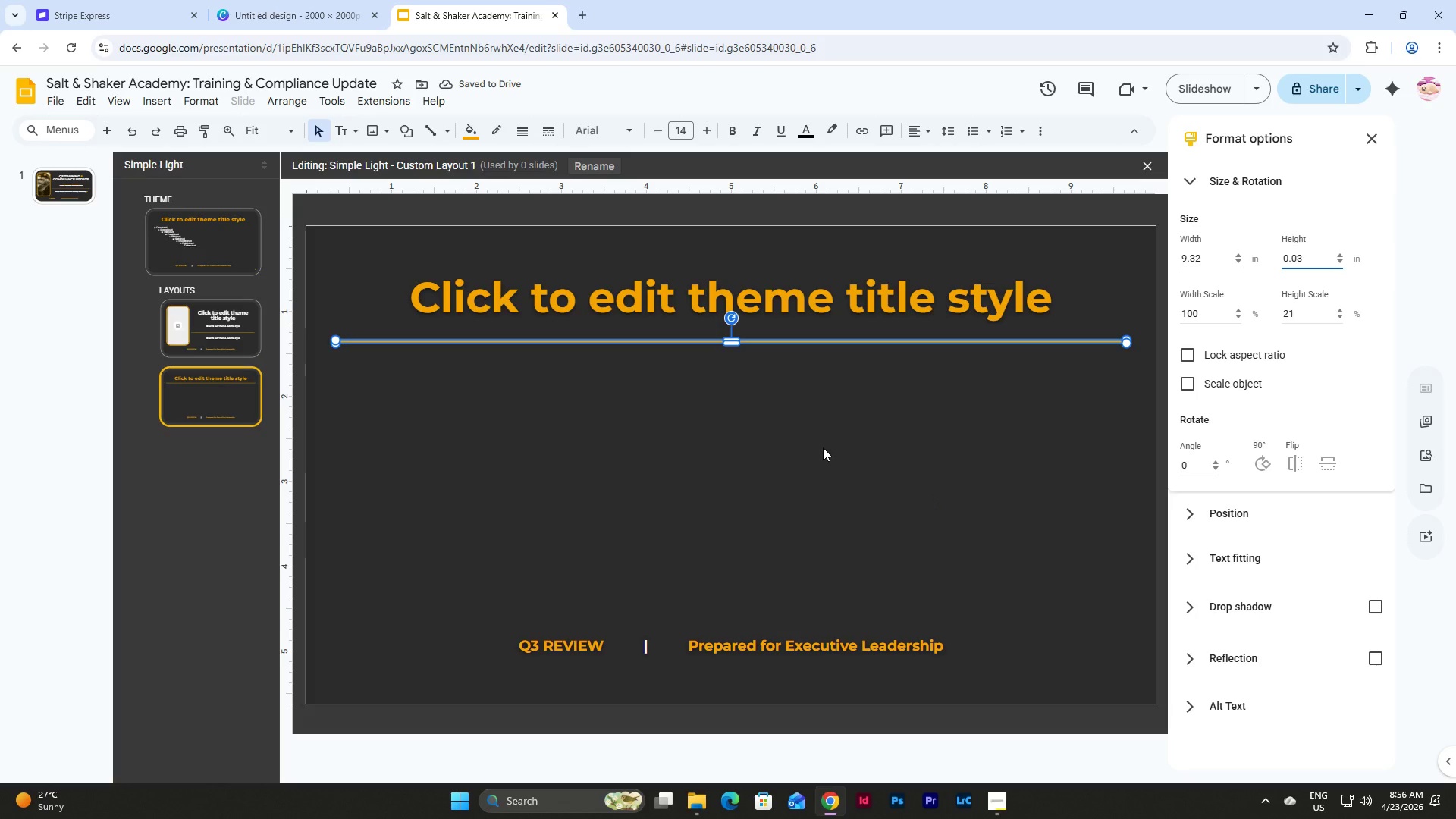 
wait(6.45)
 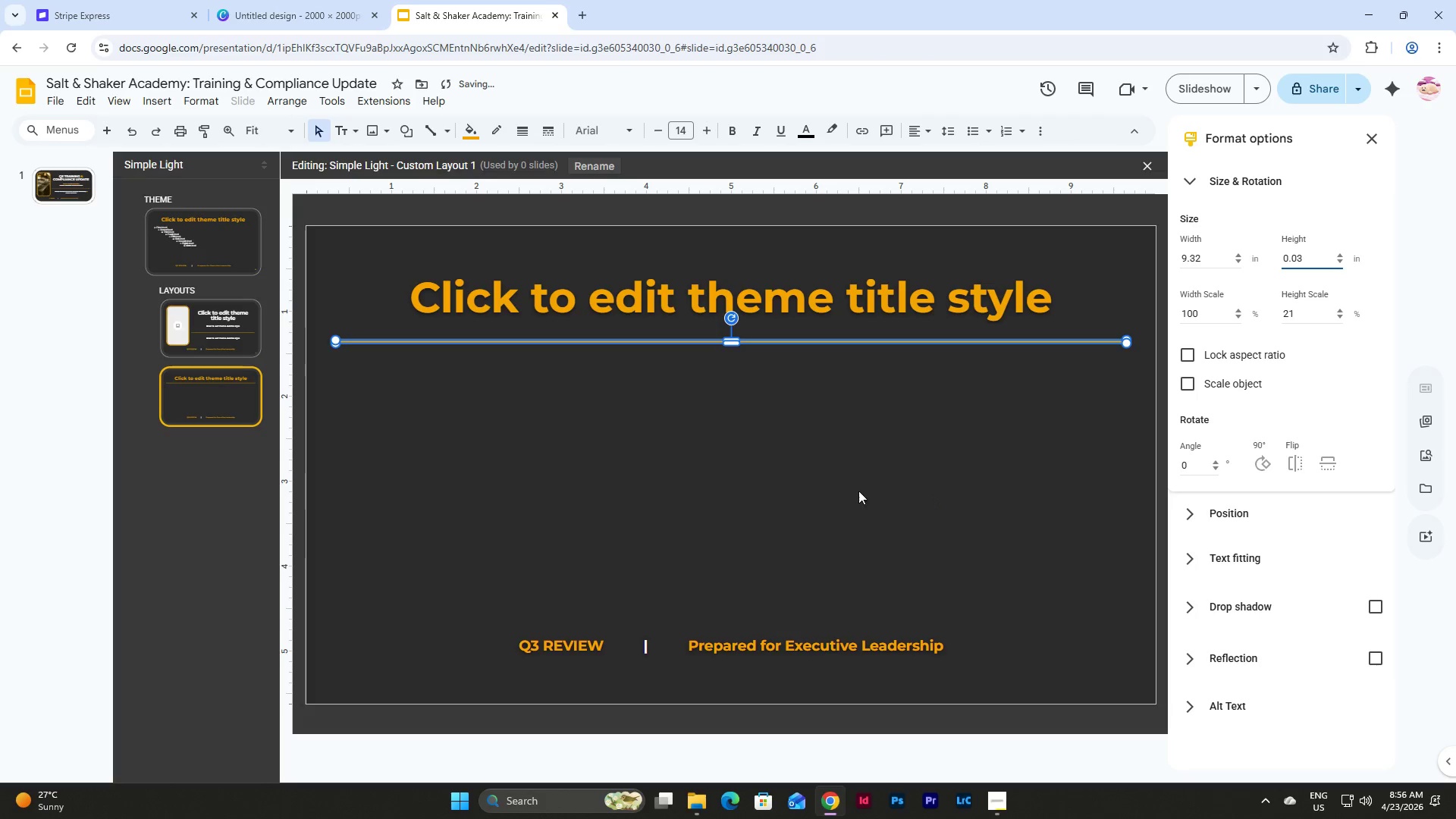 
left_click([837, 406])
 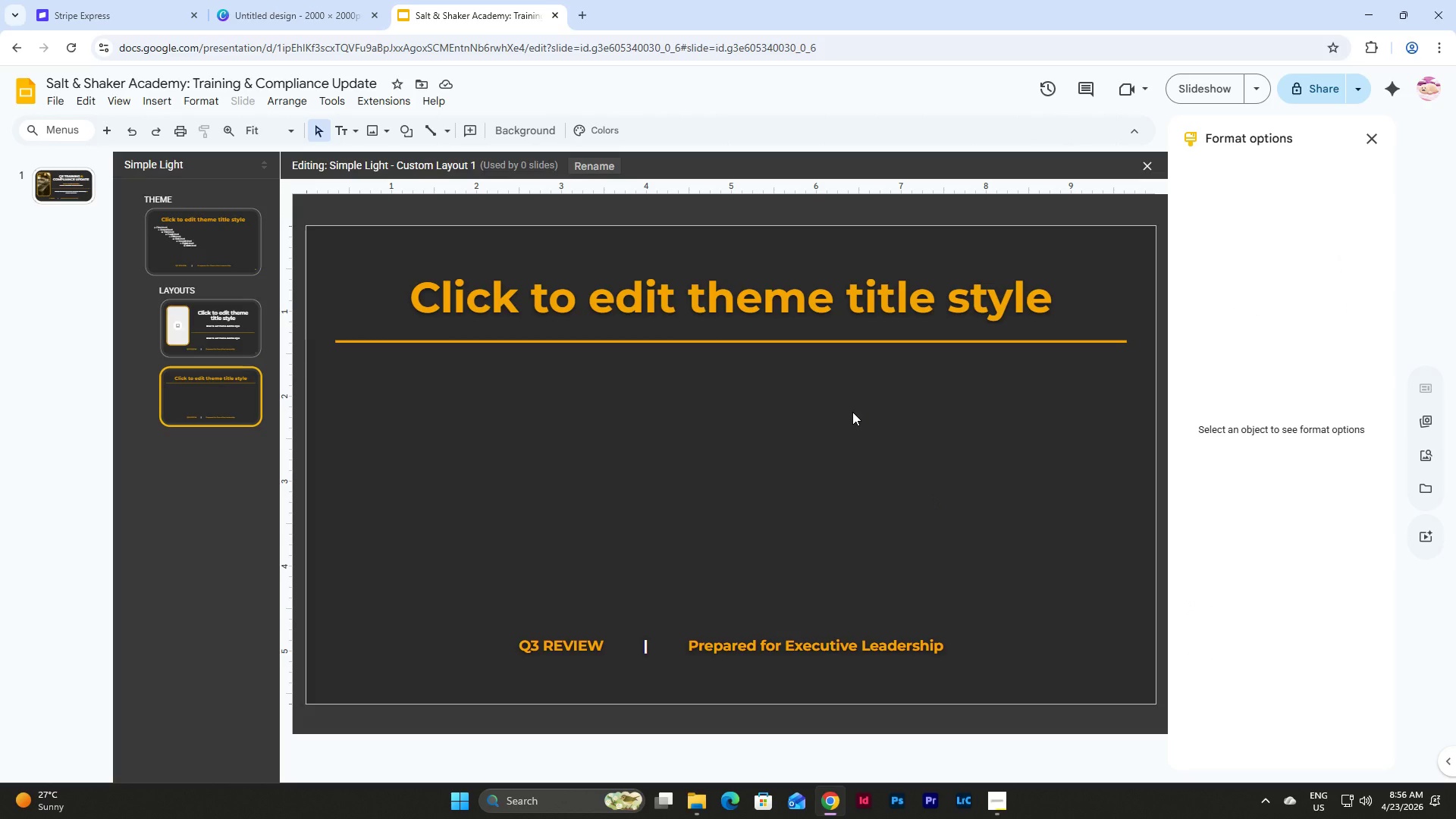 
left_click_drag(start_coordinate=[855, 398], to_coordinate=[787, 340])
 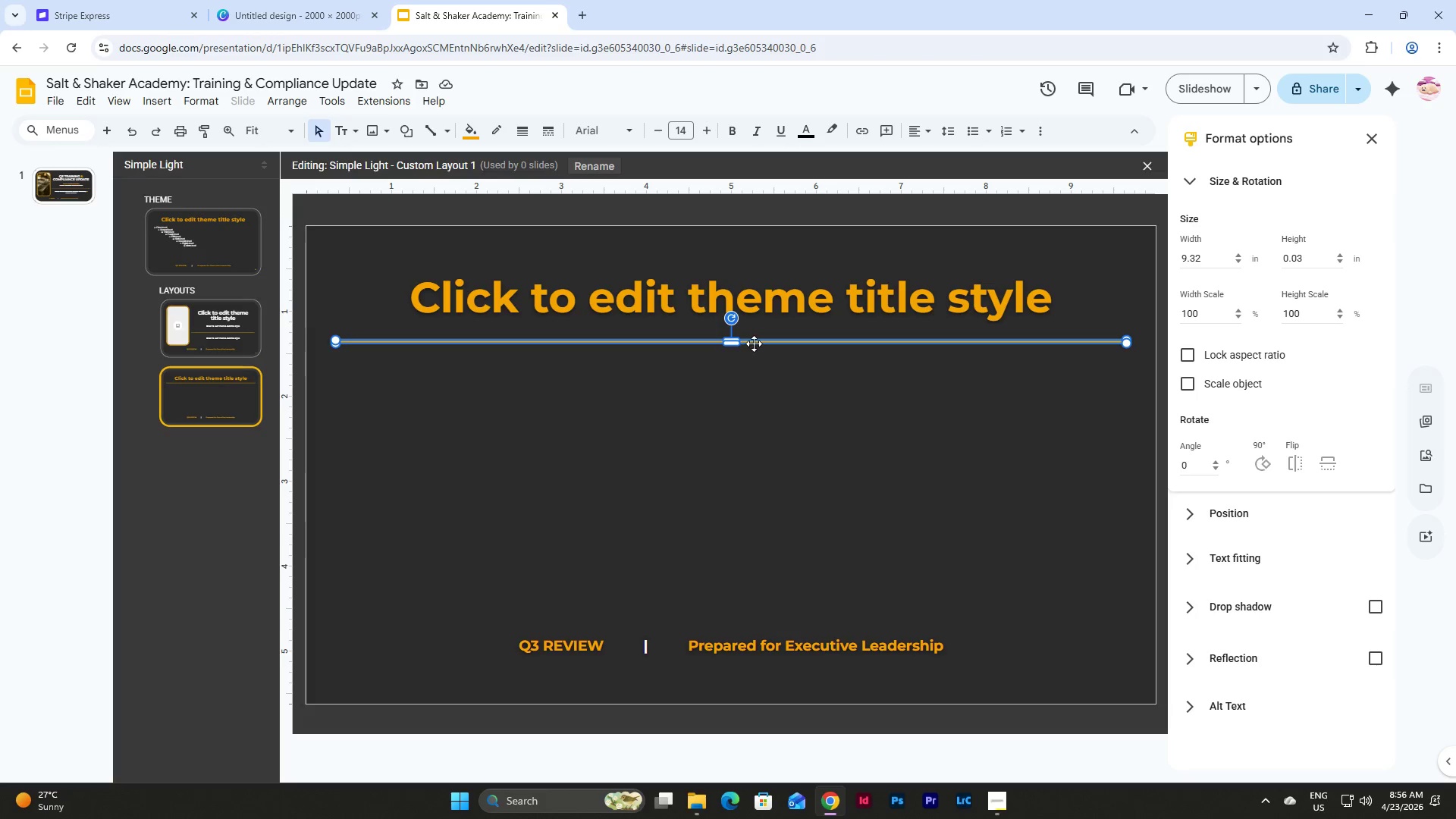 
left_click_drag(start_coordinate=[756, 344], to_coordinate=[757, 337])
 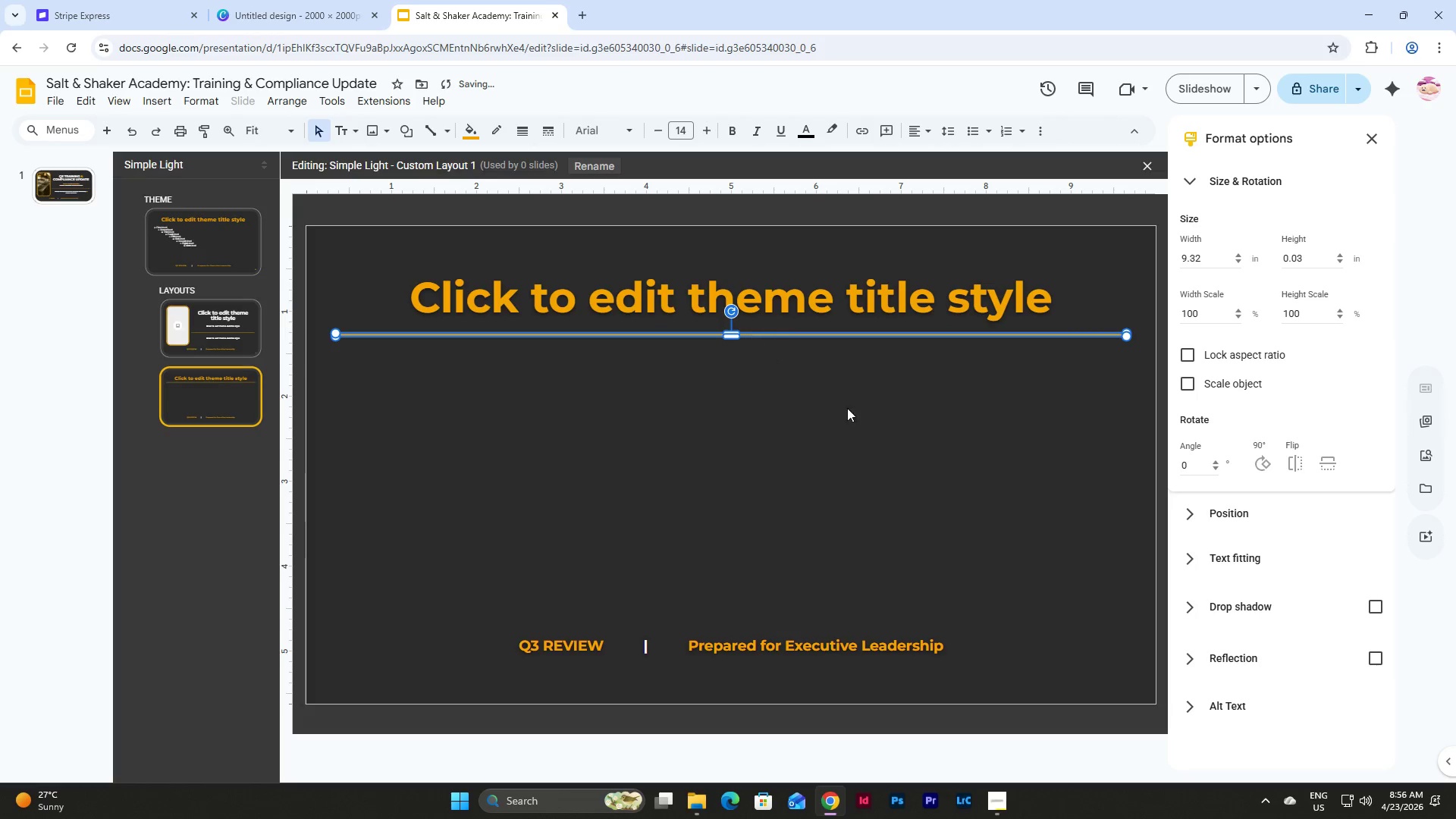 
left_click([857, 412])
 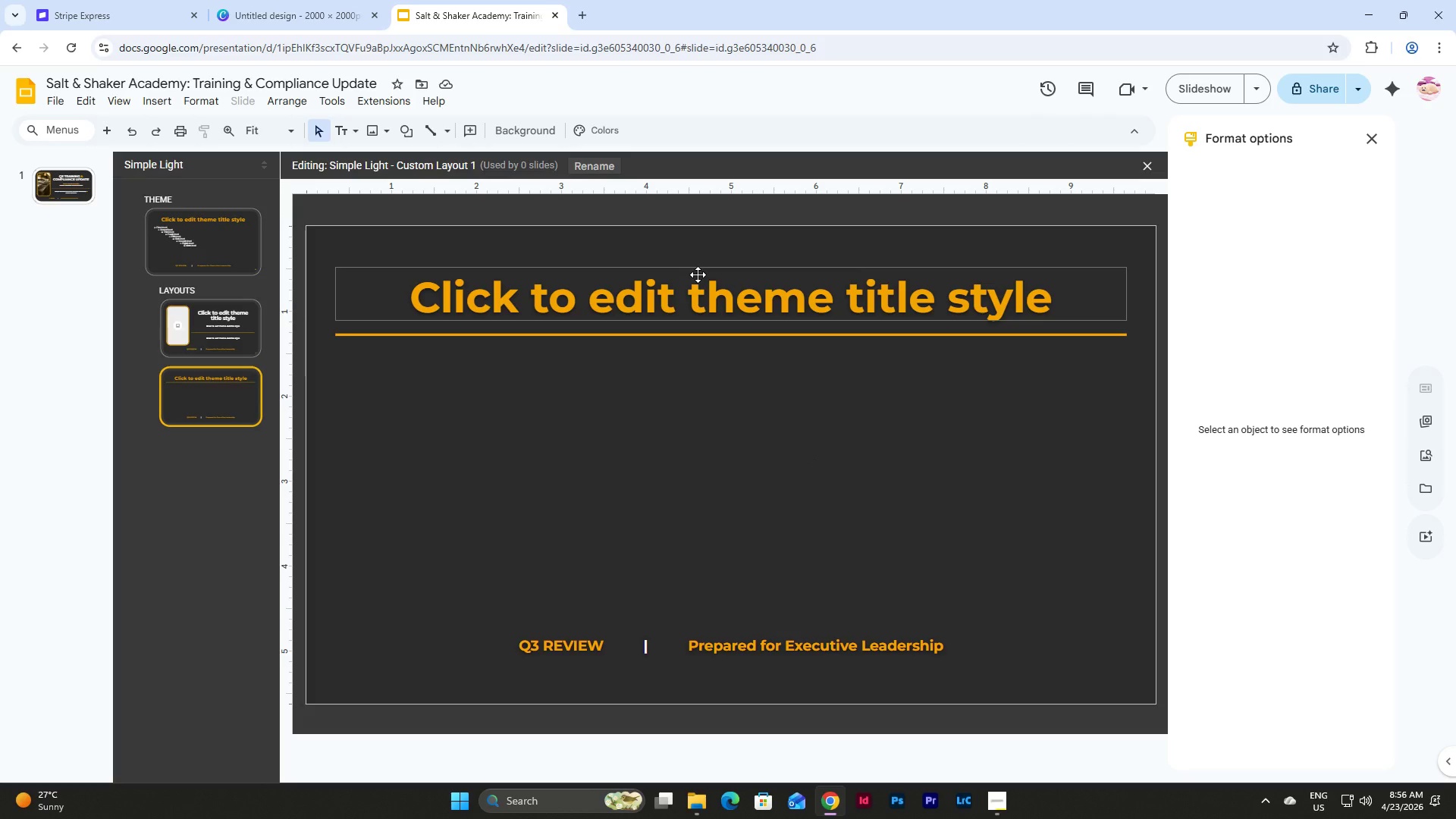 
wait(6.75)
 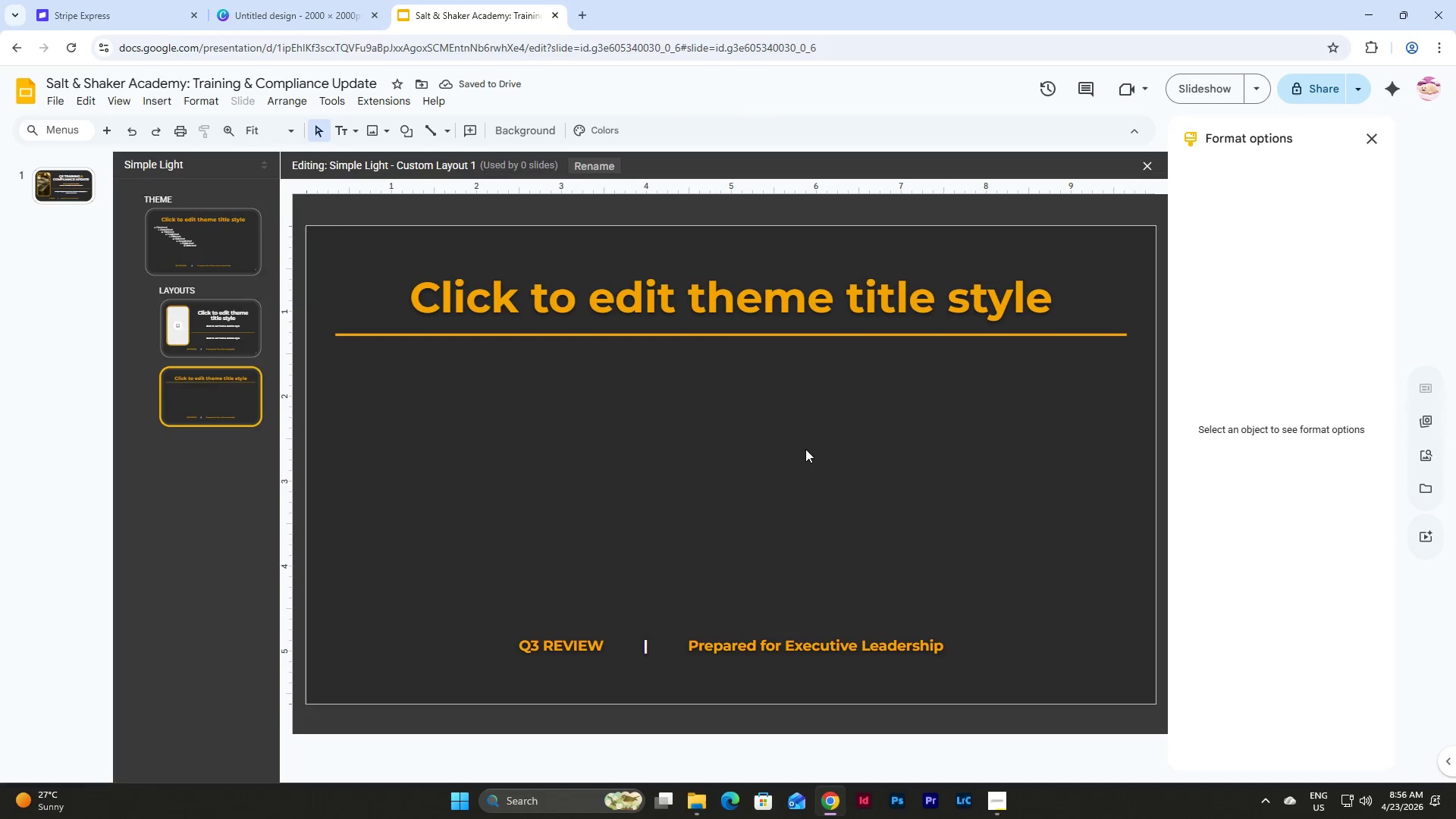 
left_click([222, 256])
 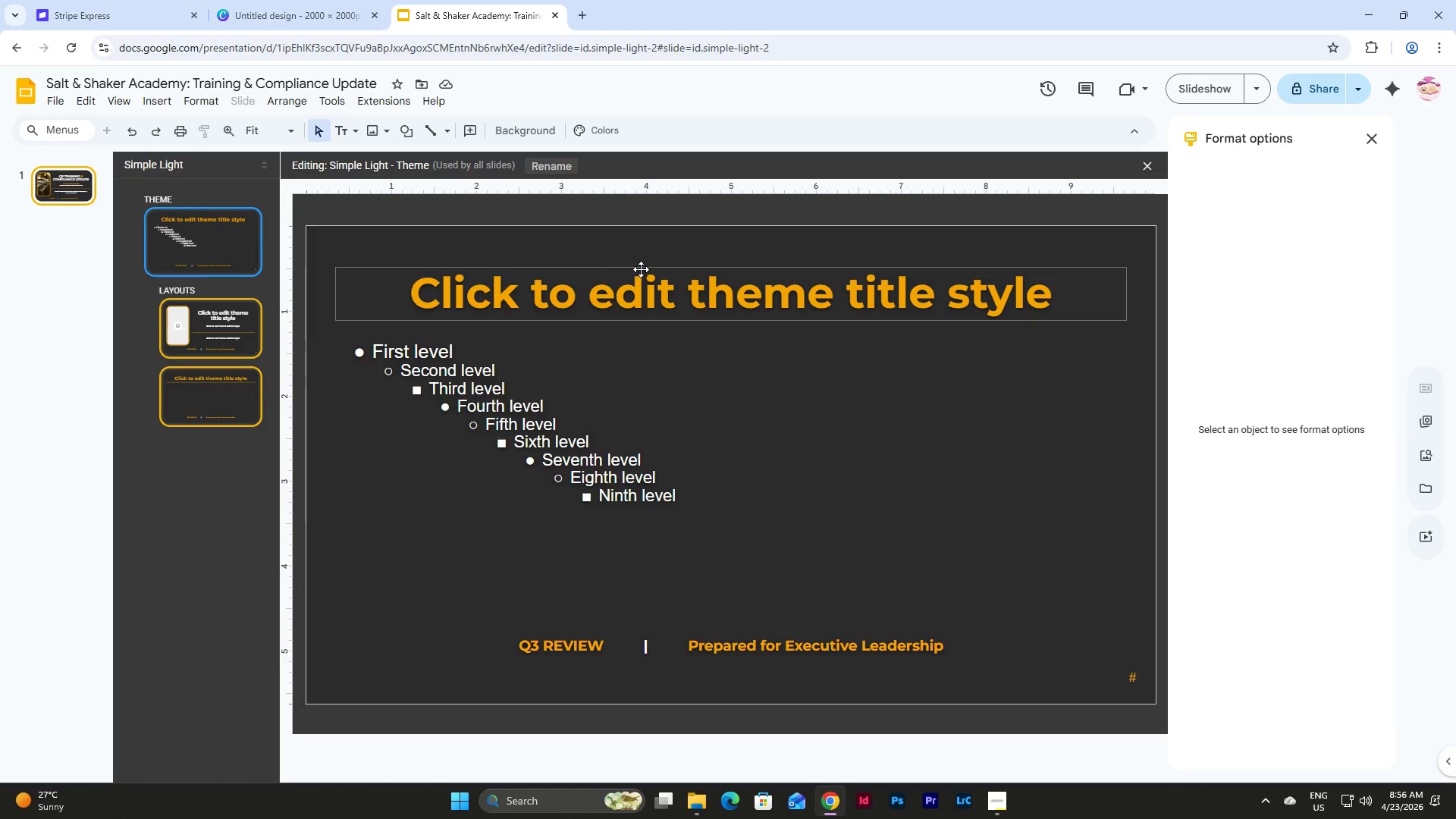 
left_click([645, 268])
 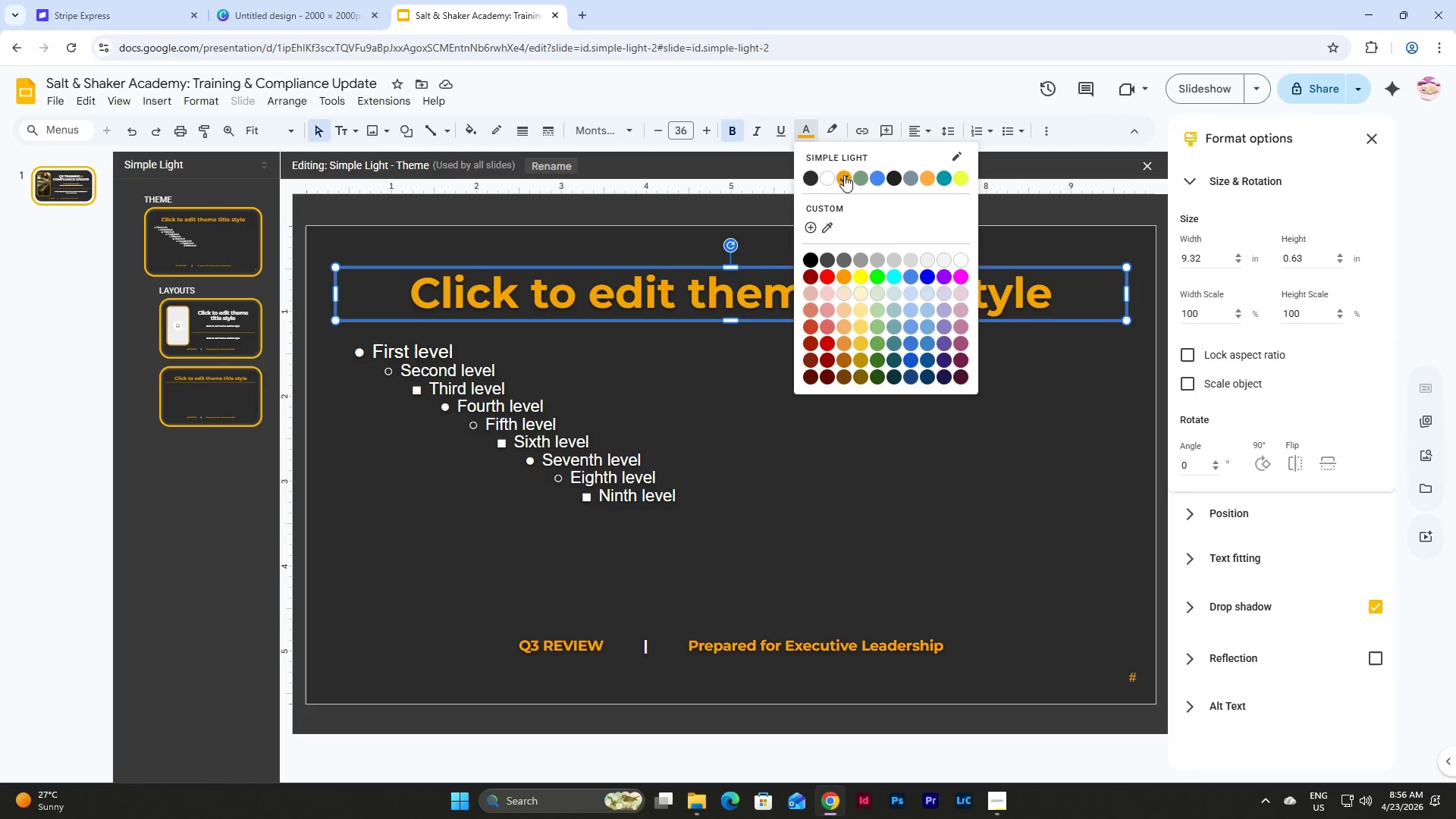 
left_click([829, 176])
 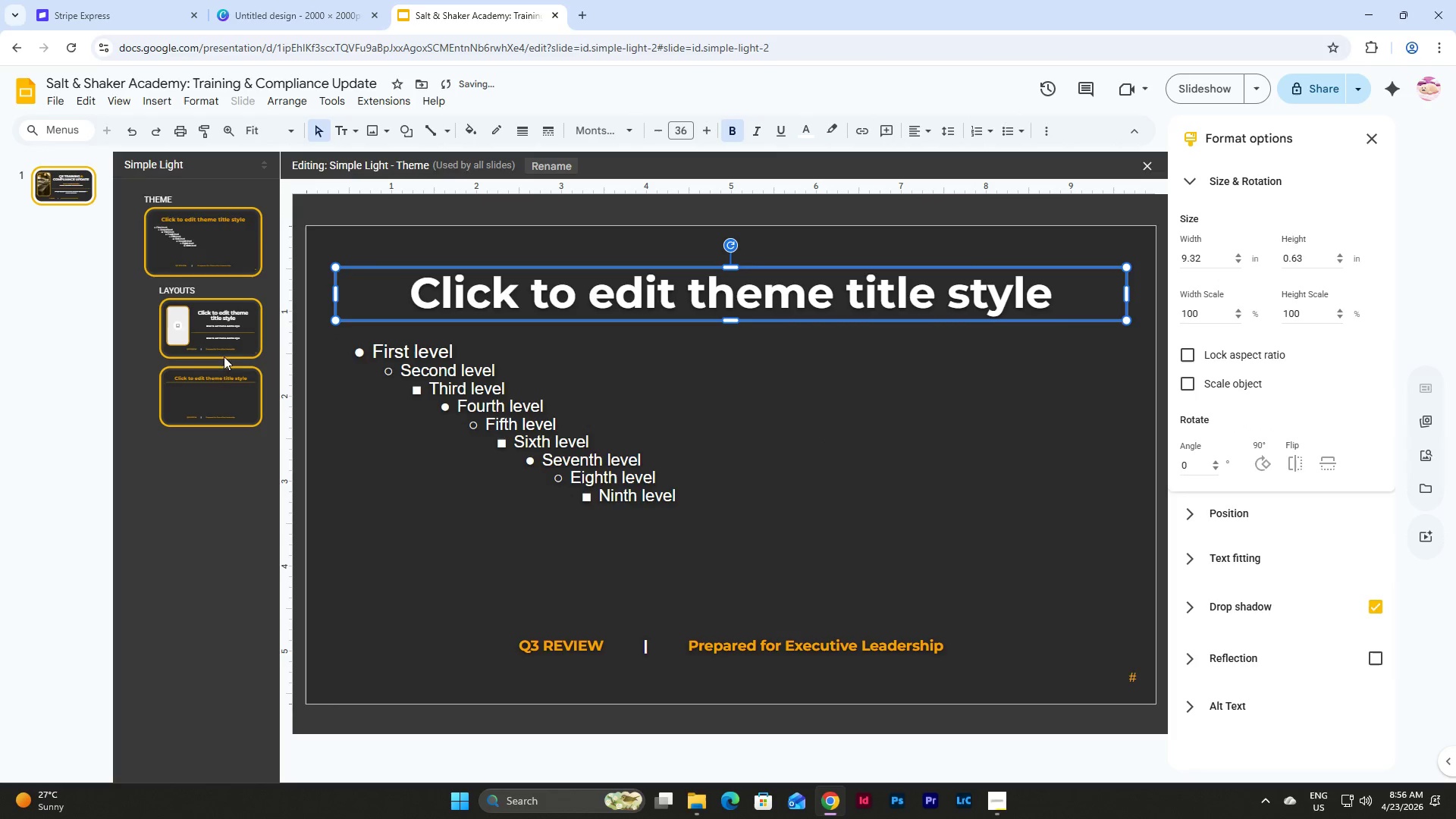 
left_click([216, 389])
 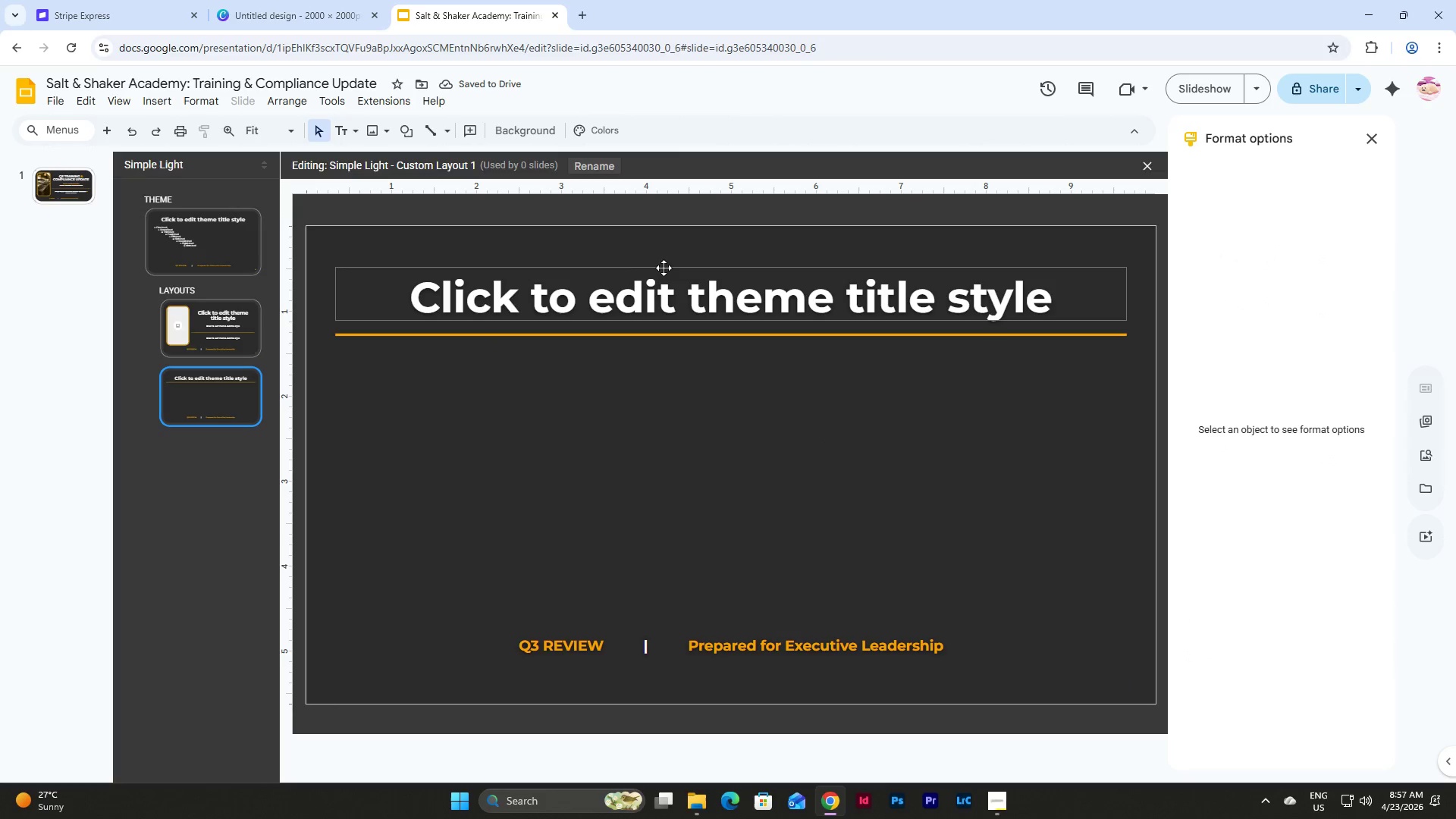 
left_click([795, 452])
 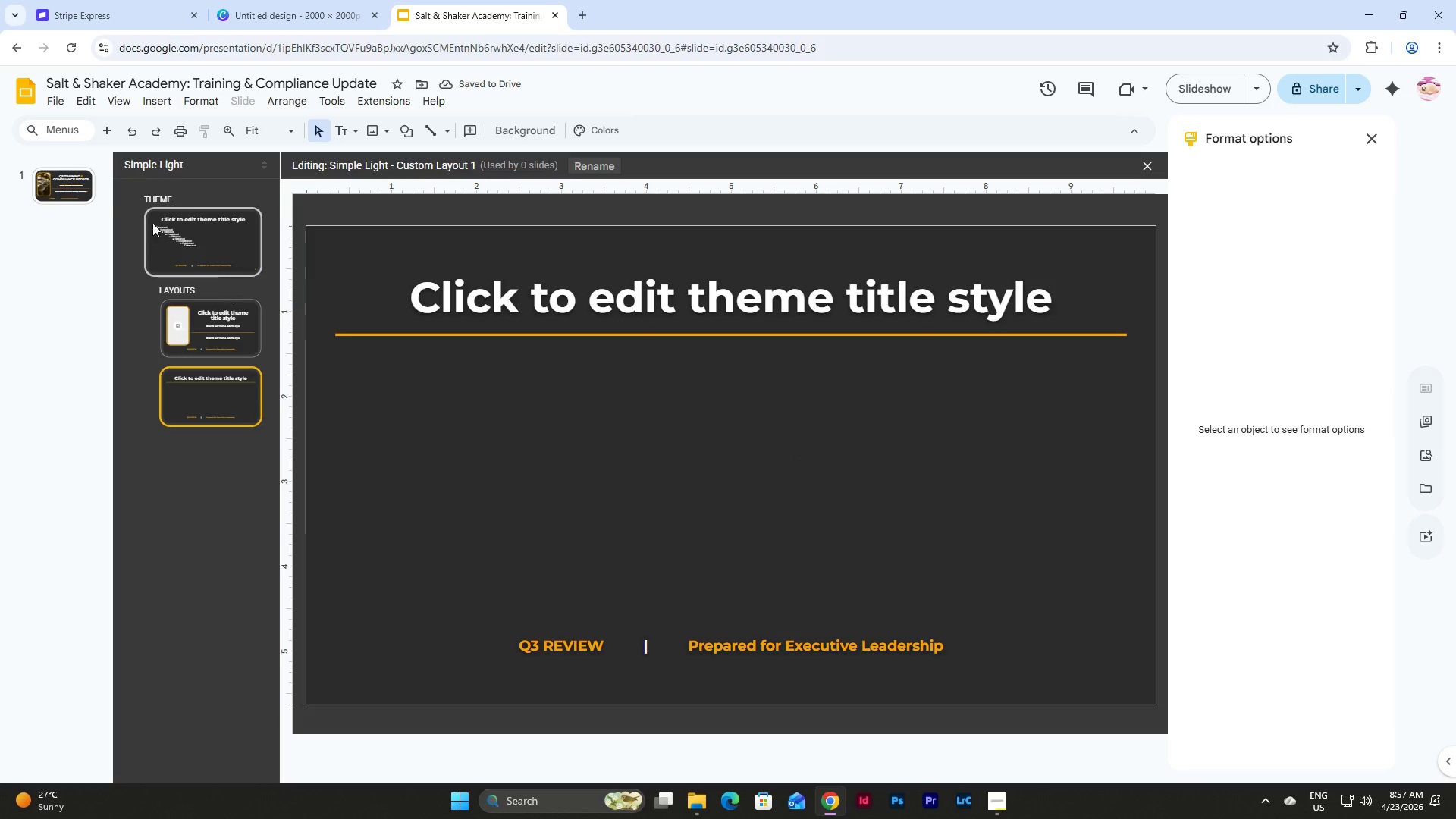 
left_click([81, 187])
 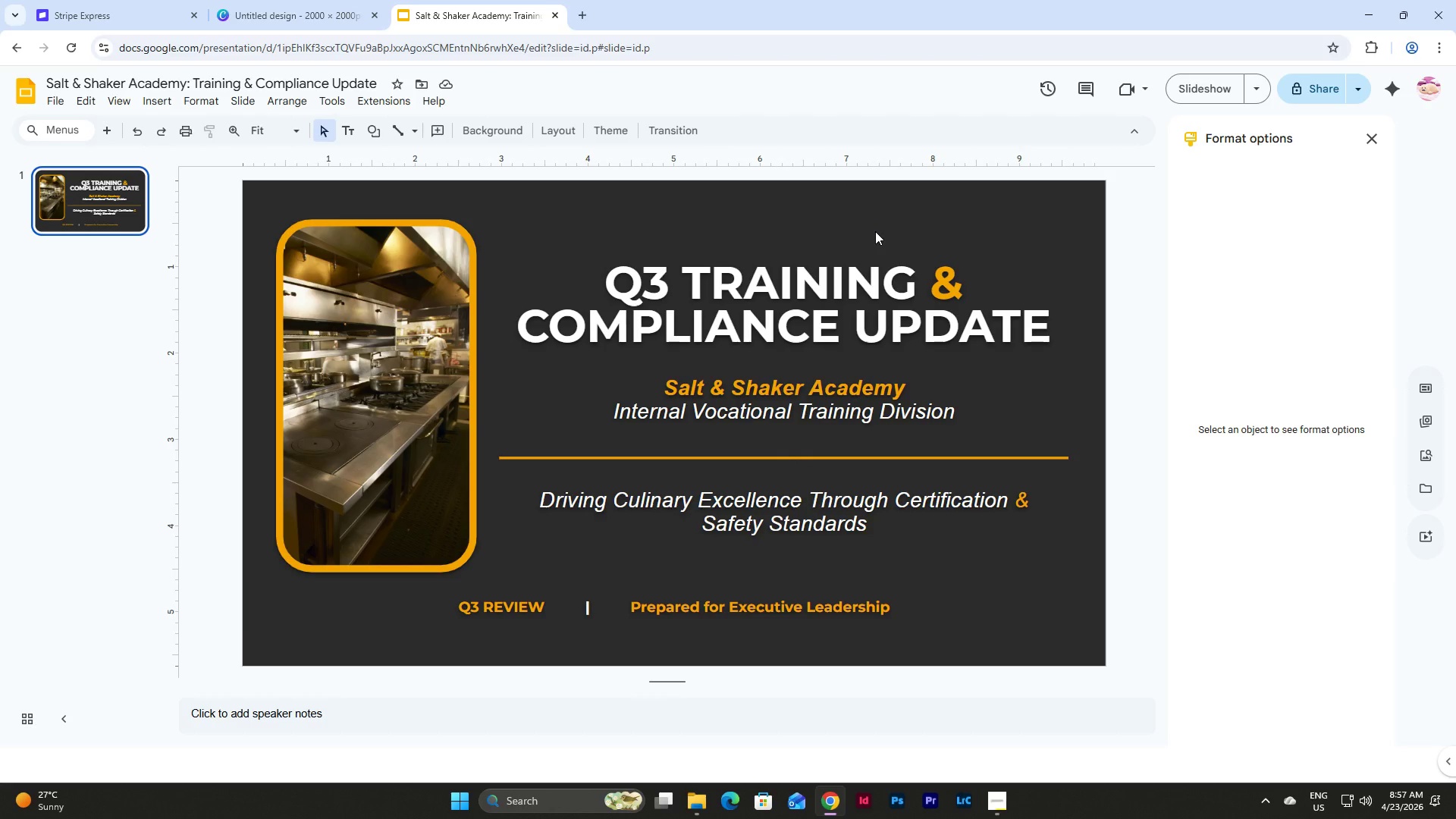 
wait(15.27)
 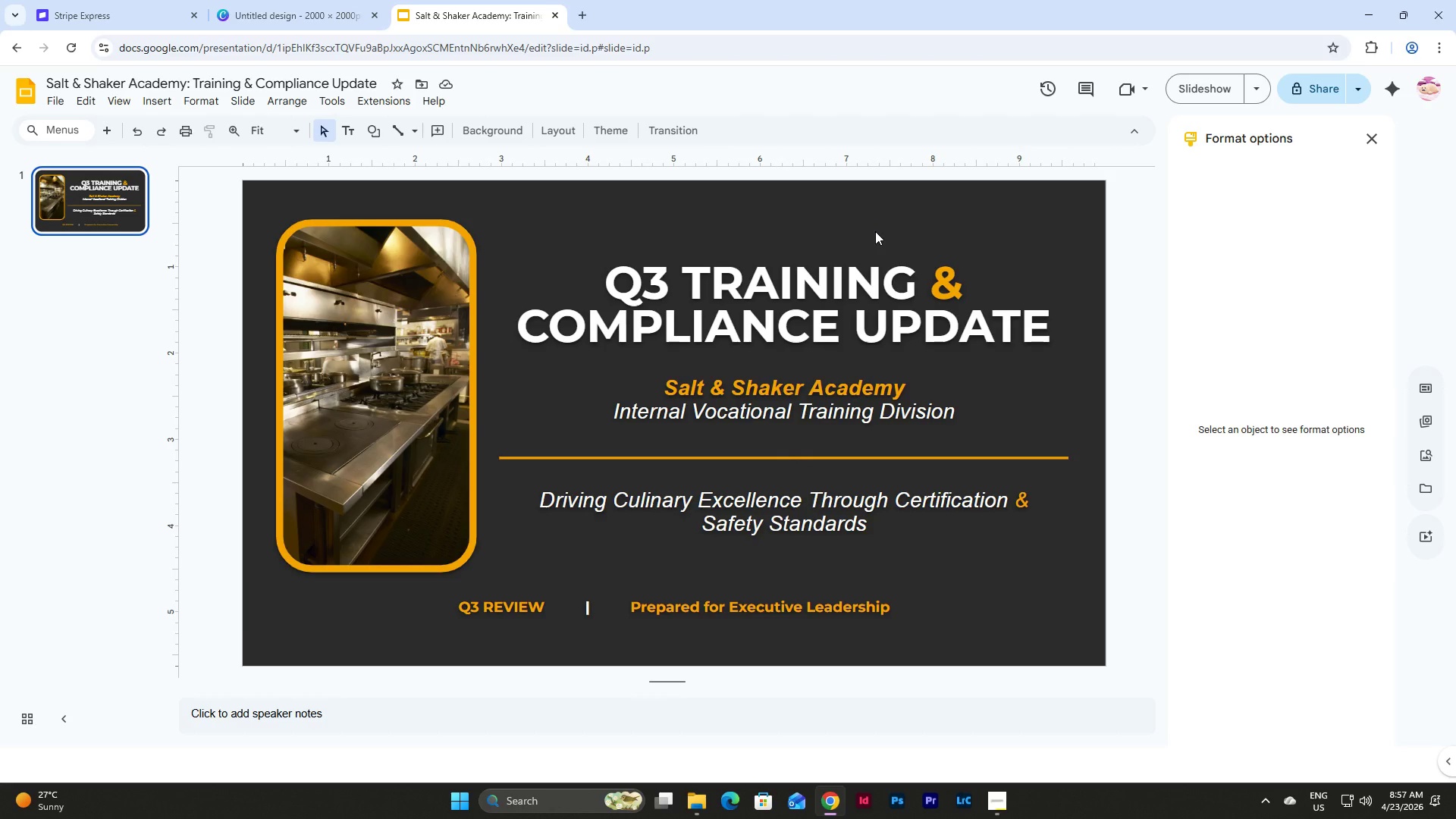 
left_click([219, 99])
 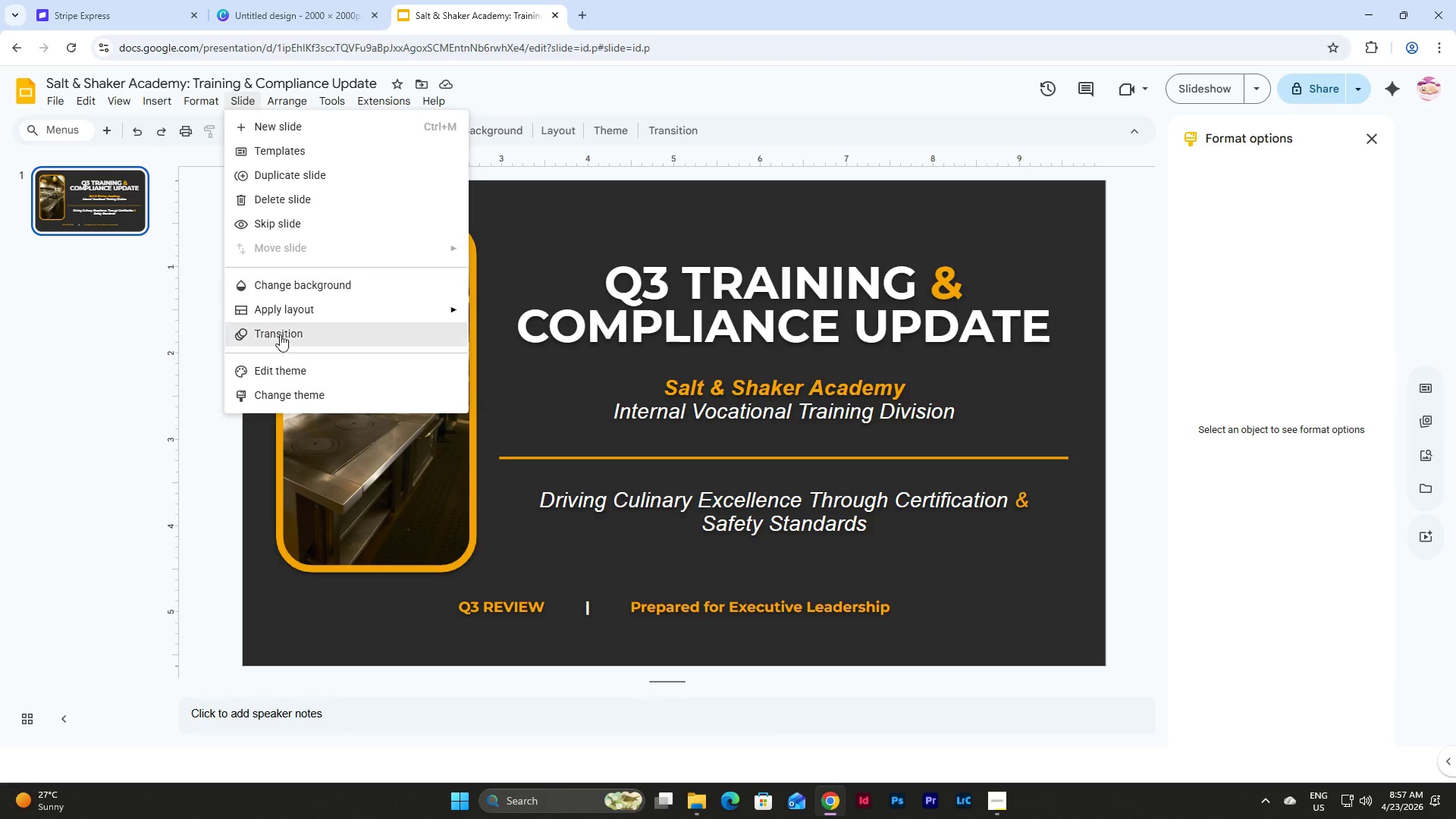 
left_click([290, 367])
 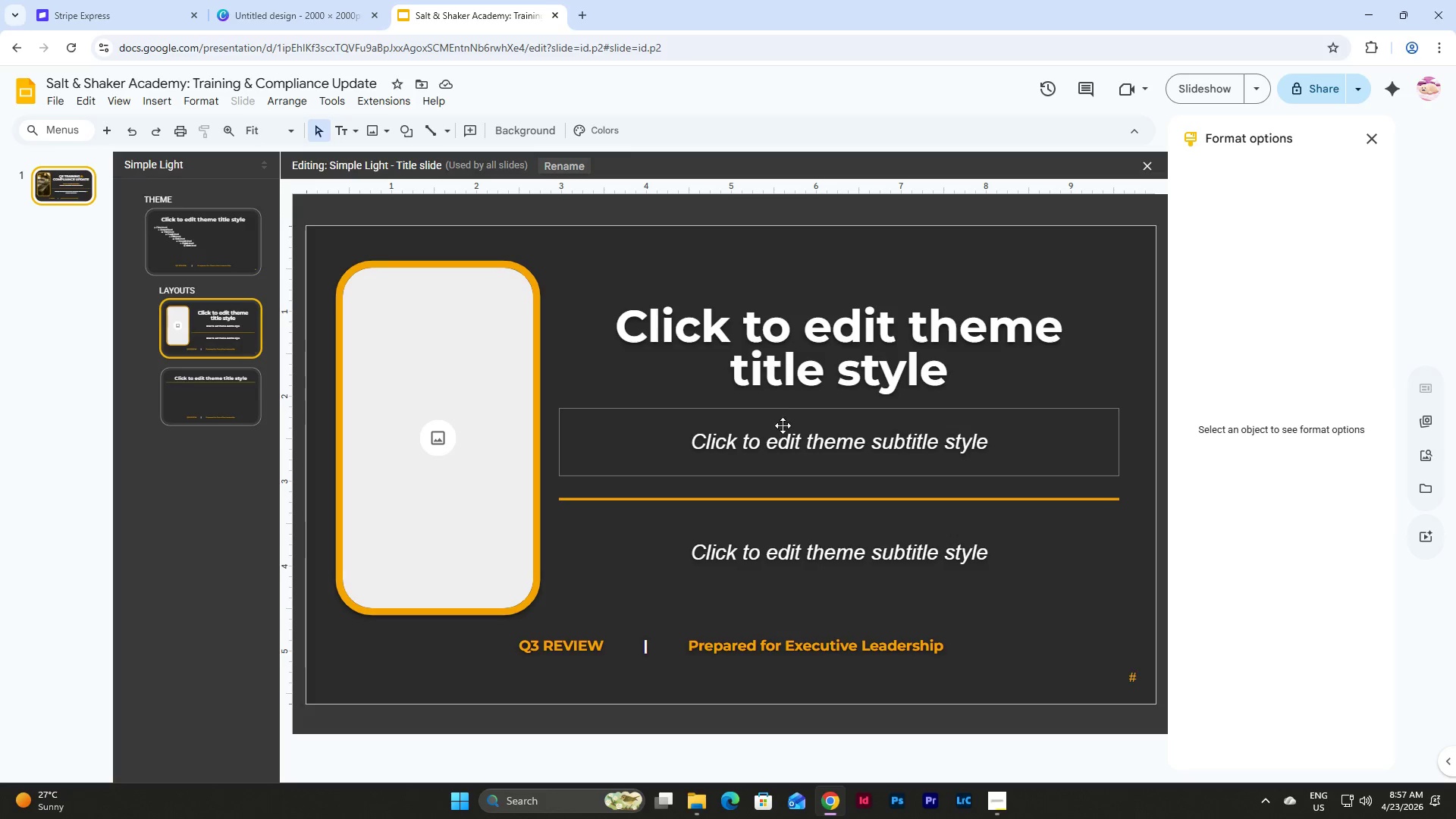 
left_click([786, 416])
 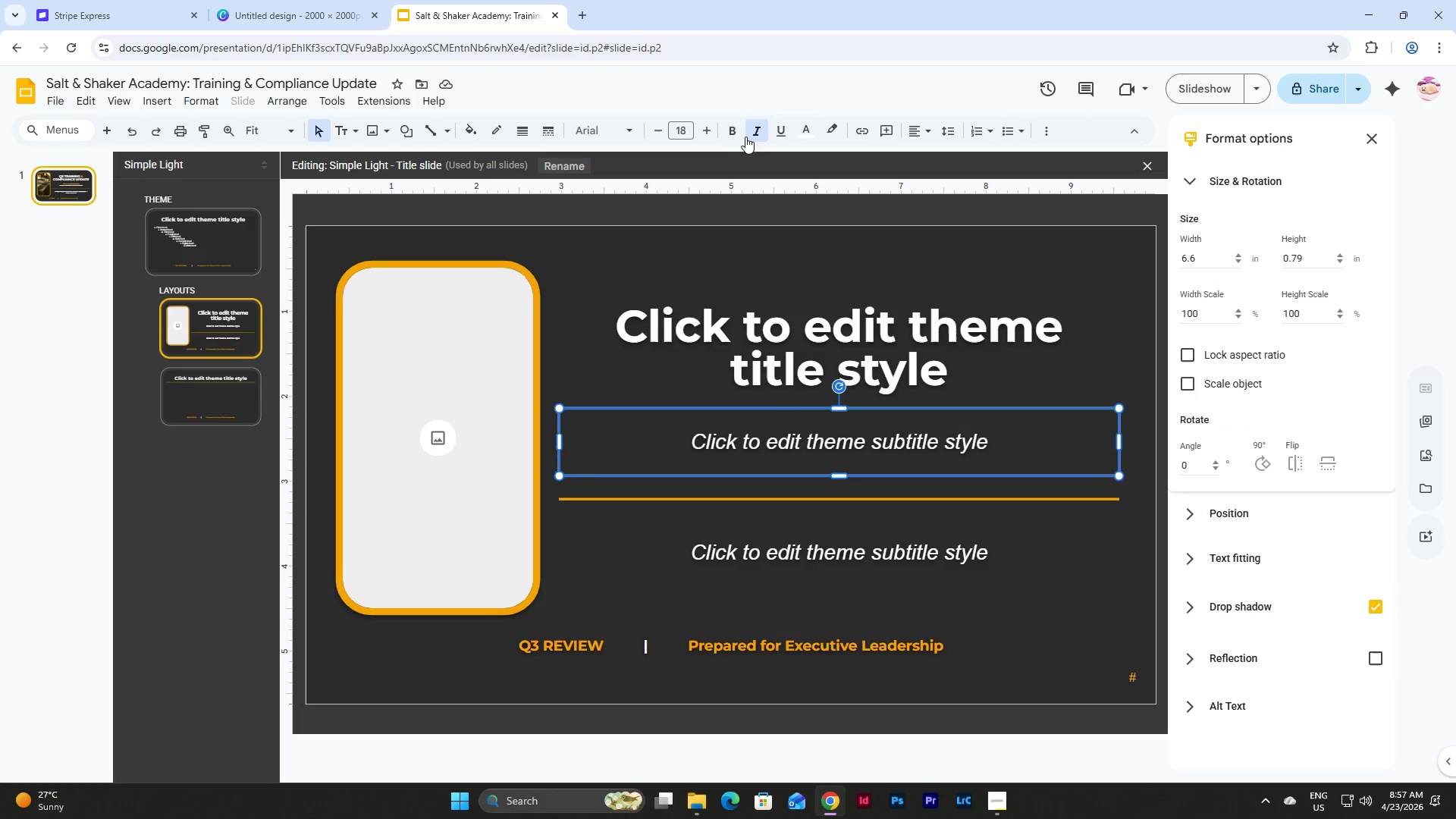 
left_click([736, 129])
 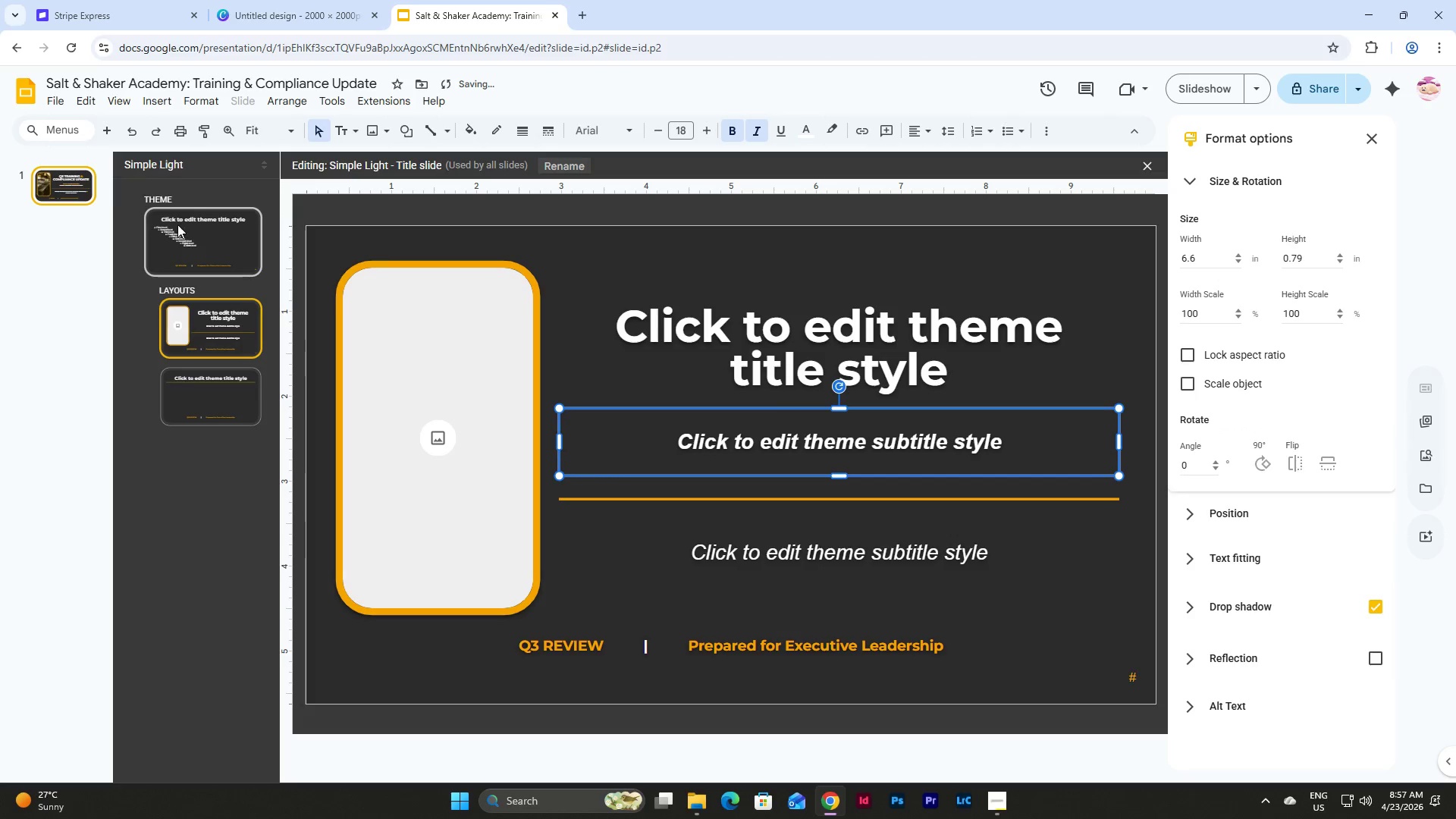 
left_click([74, 190])
 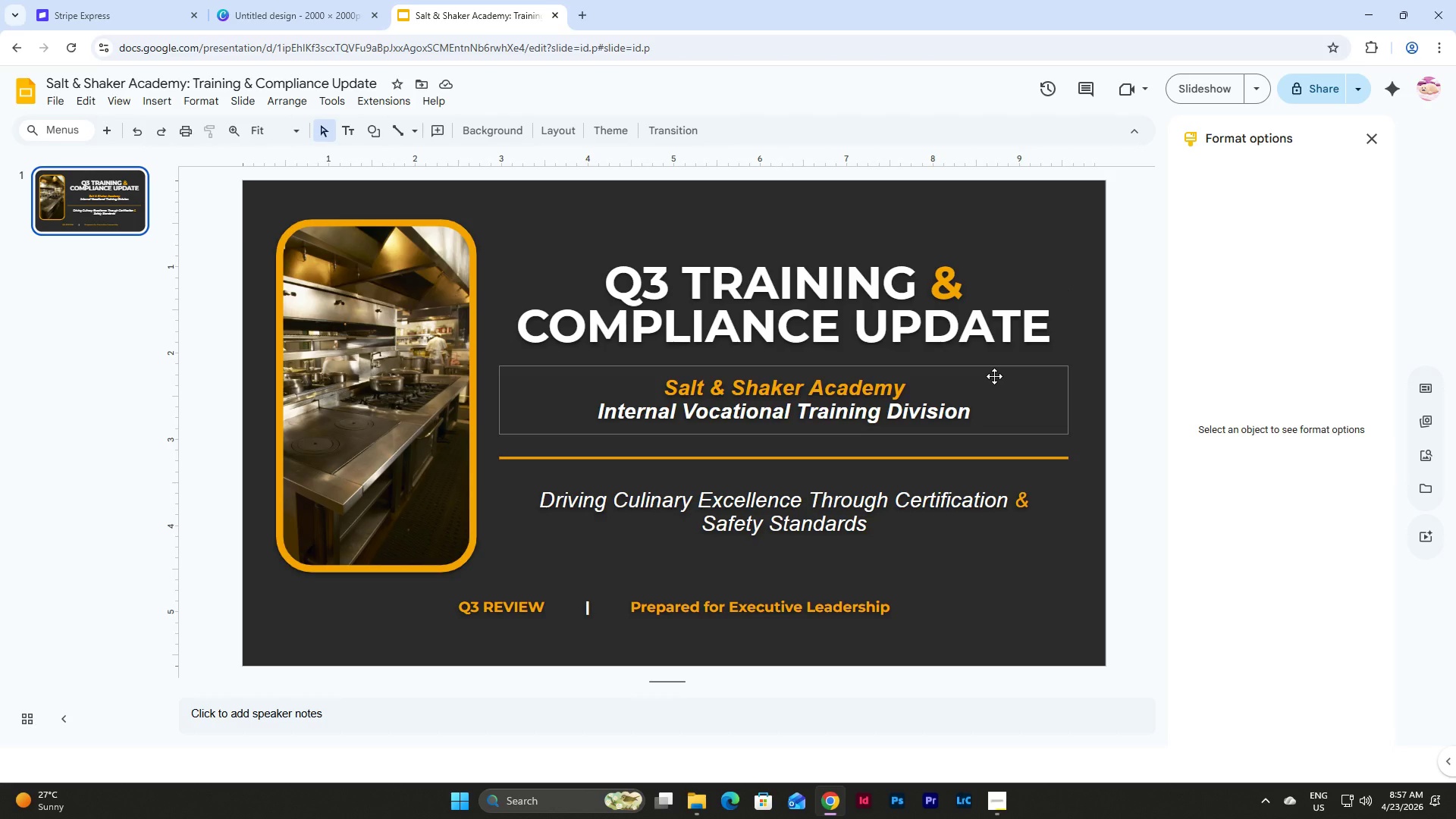 
wait(11.05)
 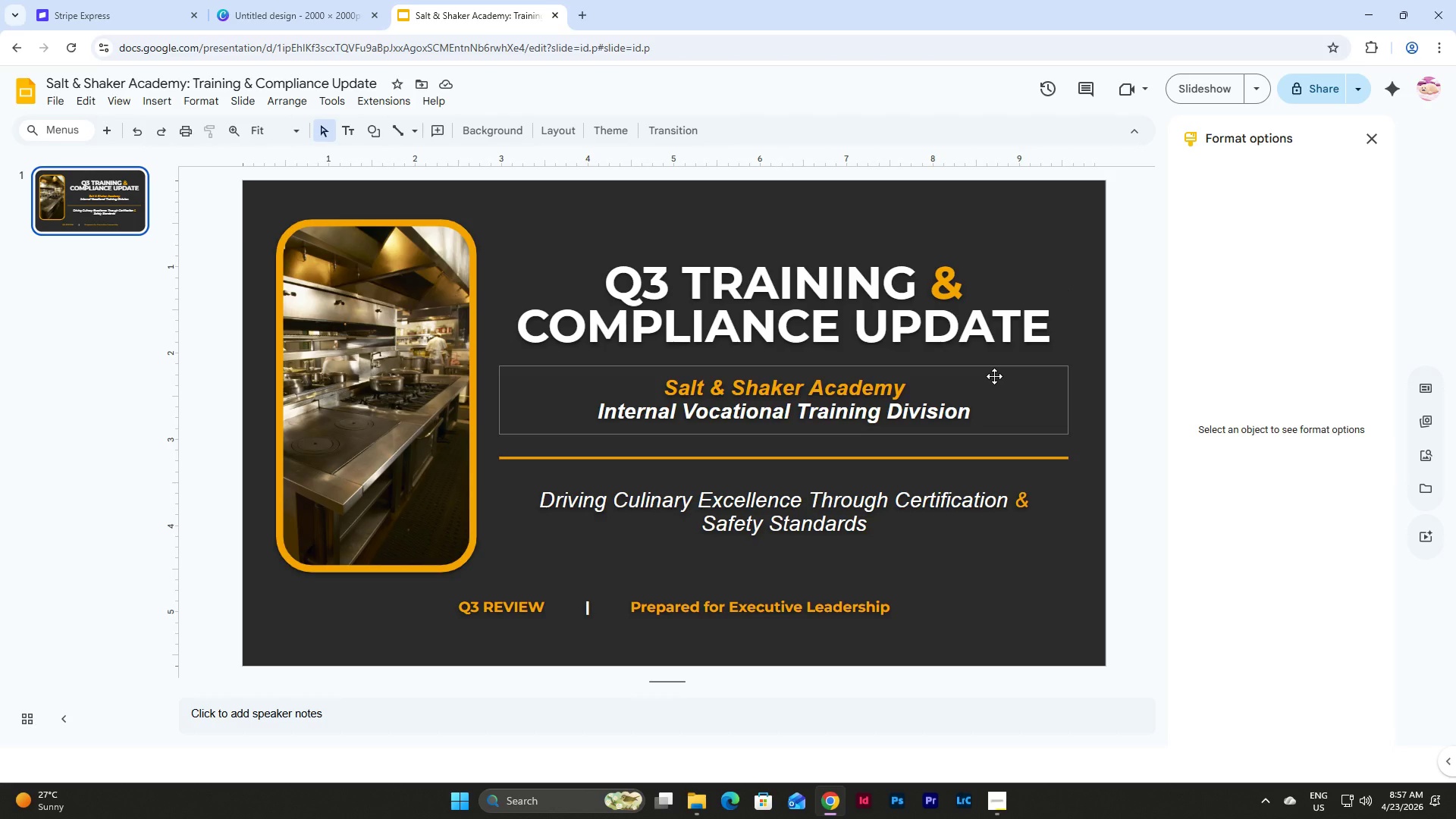 
left_click([173, 102])
 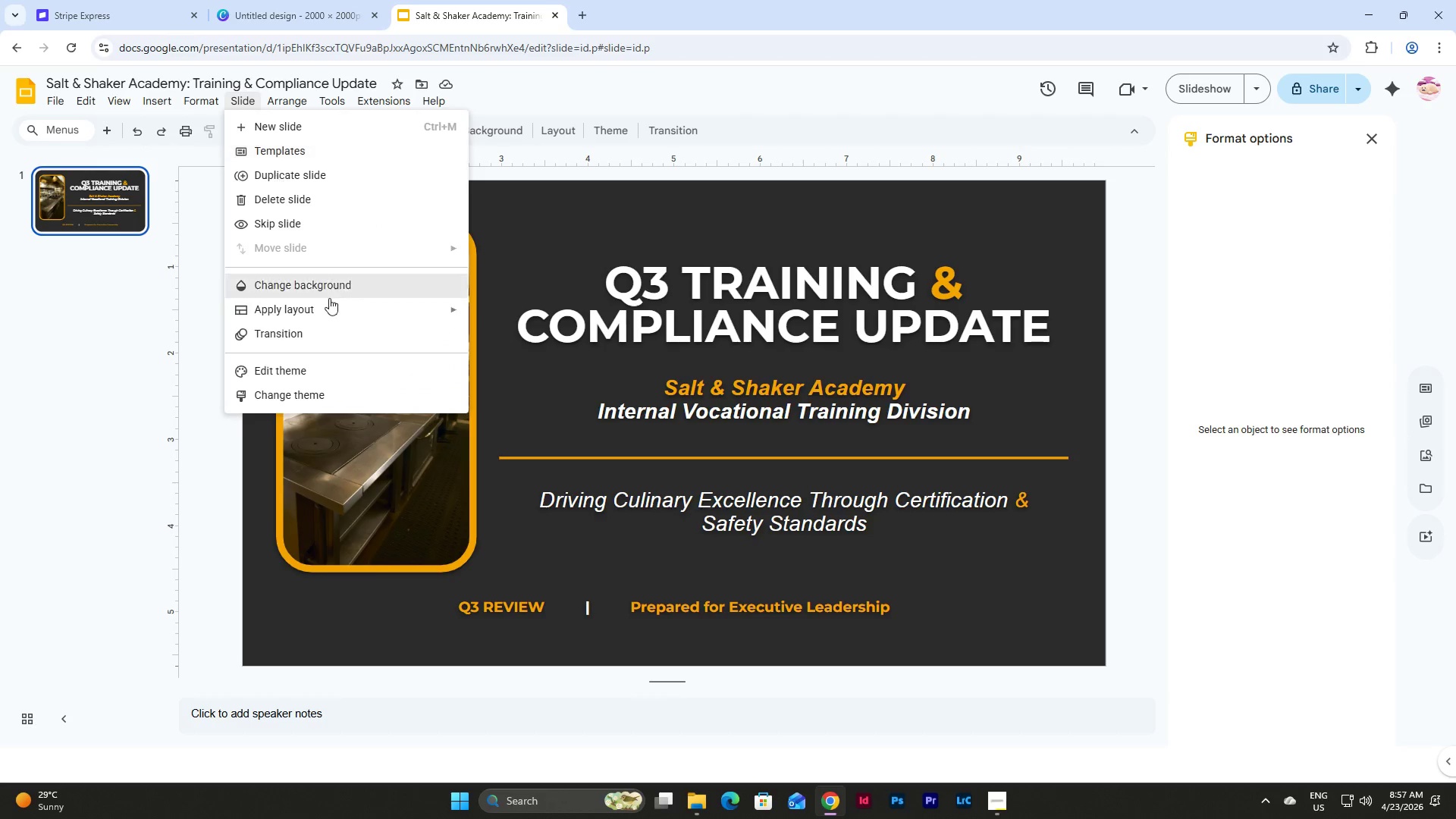 
left_click([341, 368])
 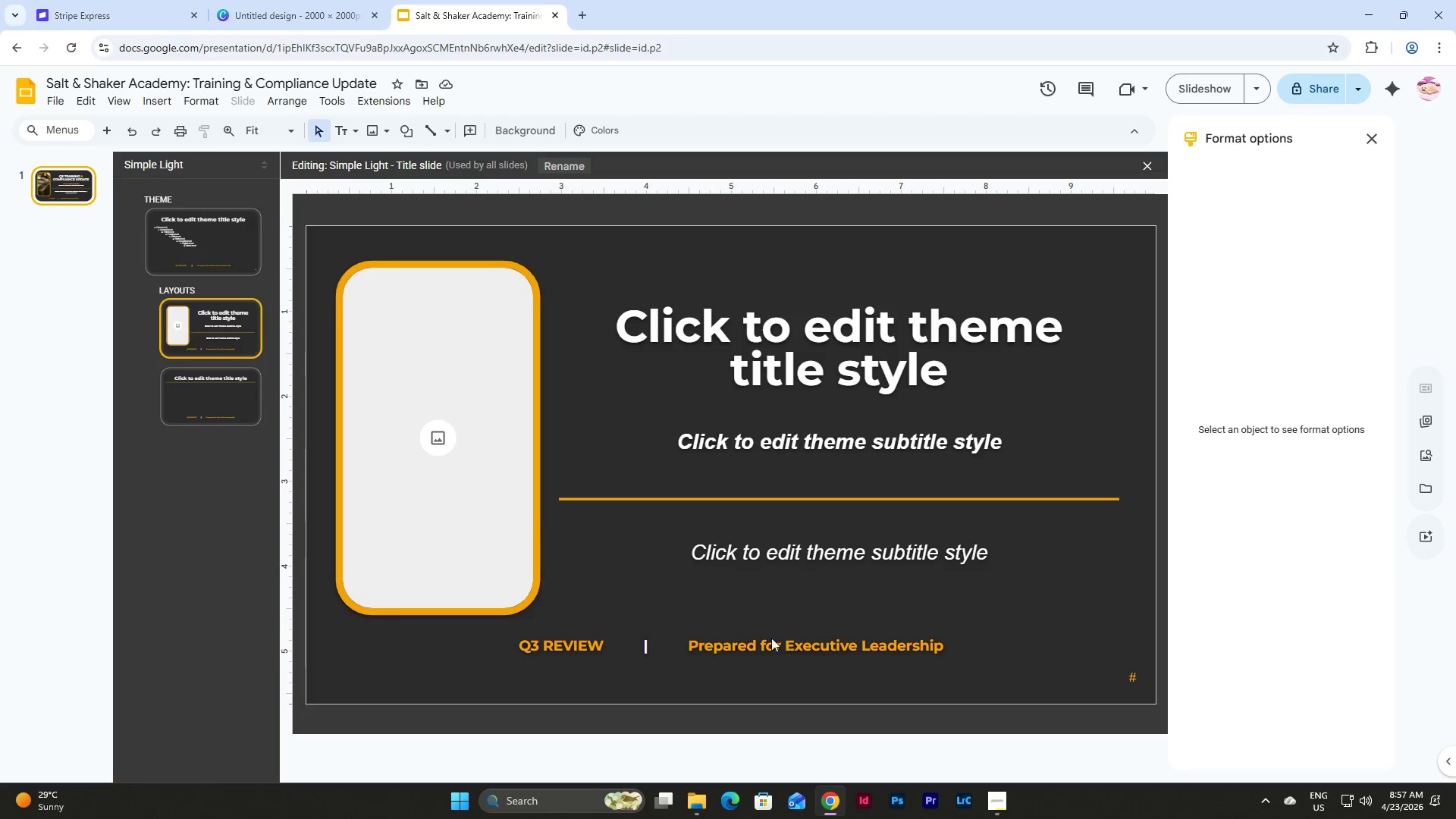 
left_click([229, 248])
 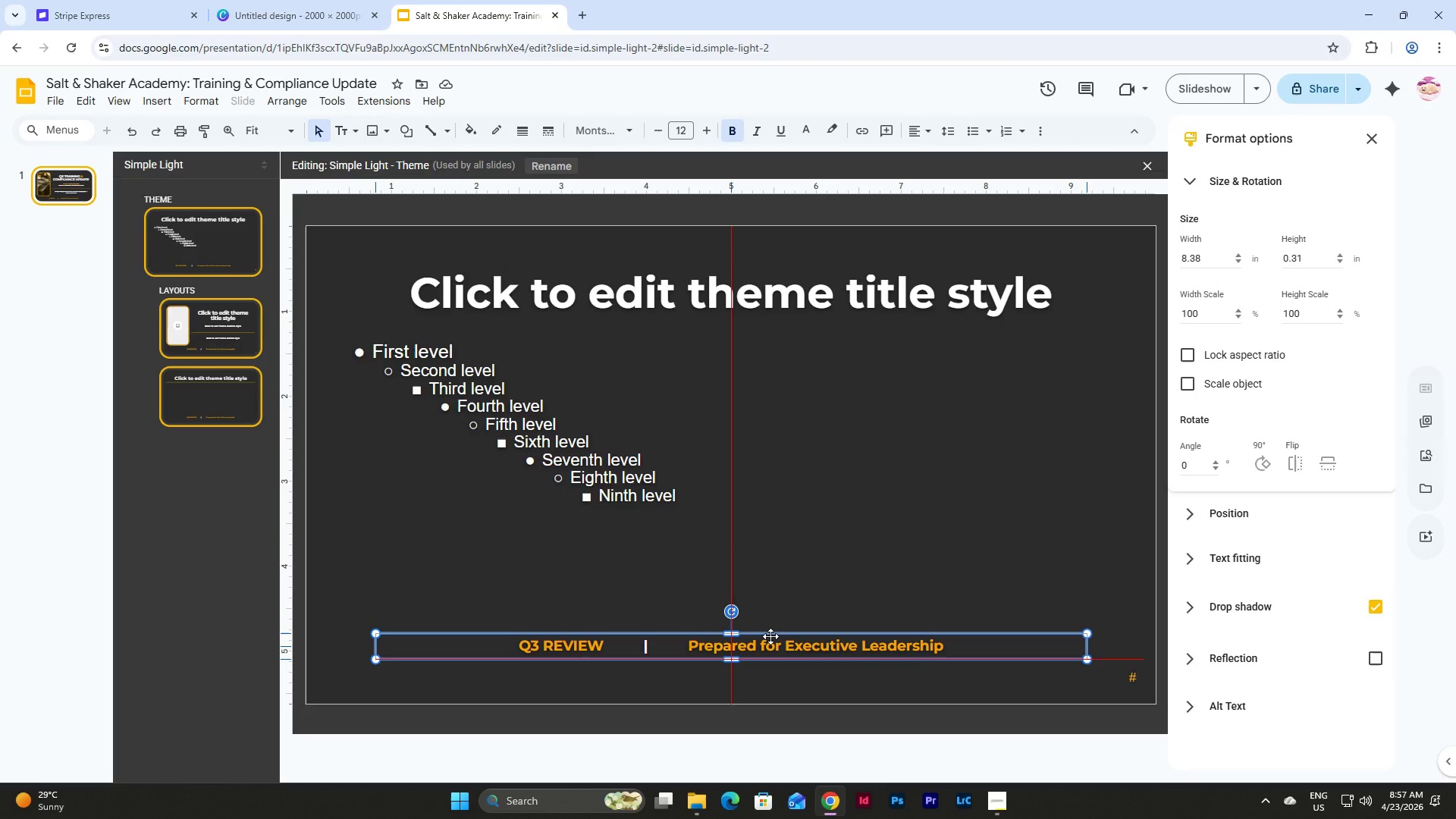 
left_click([770, 636])
 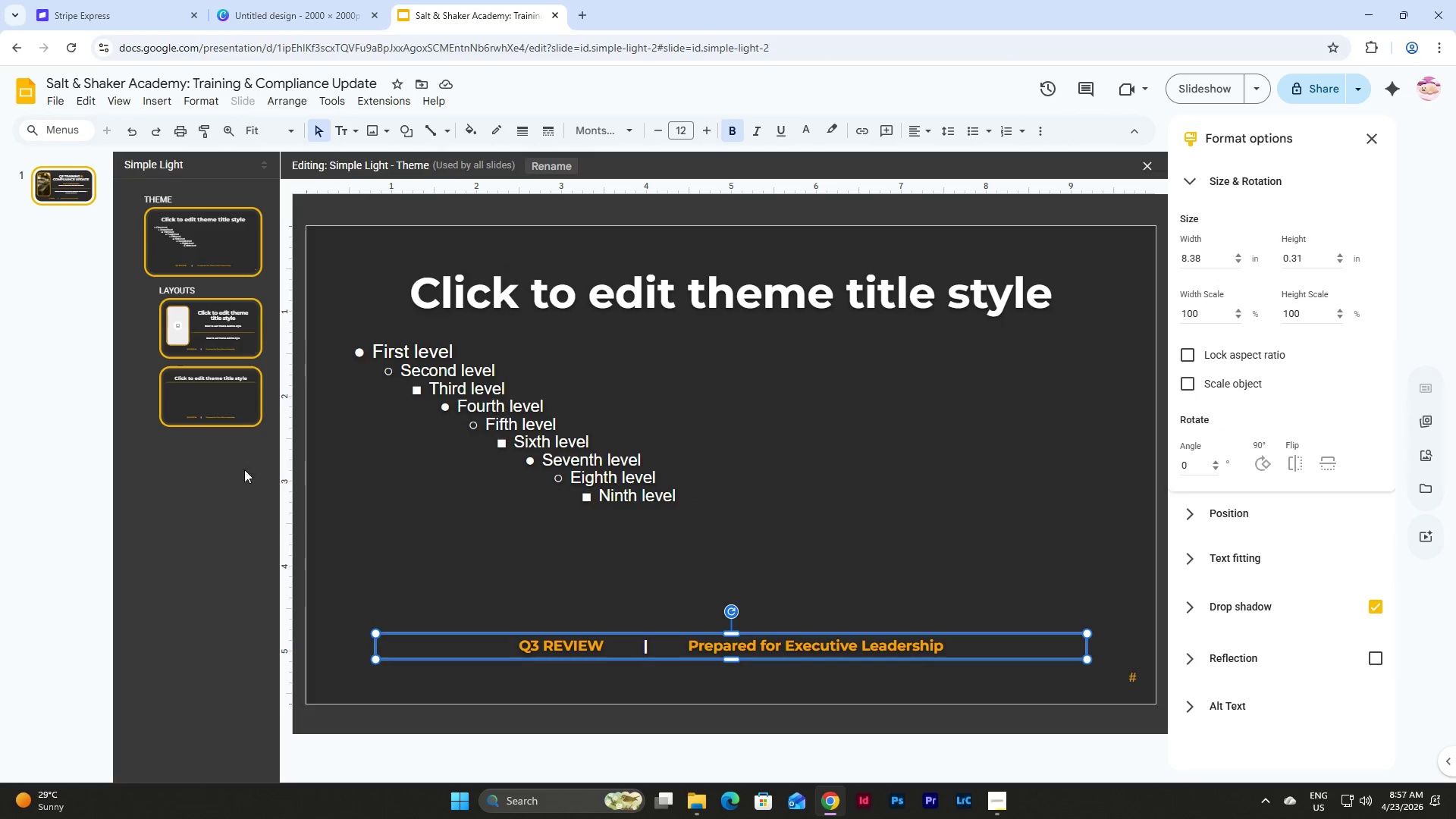 
left_click([221, 333])
 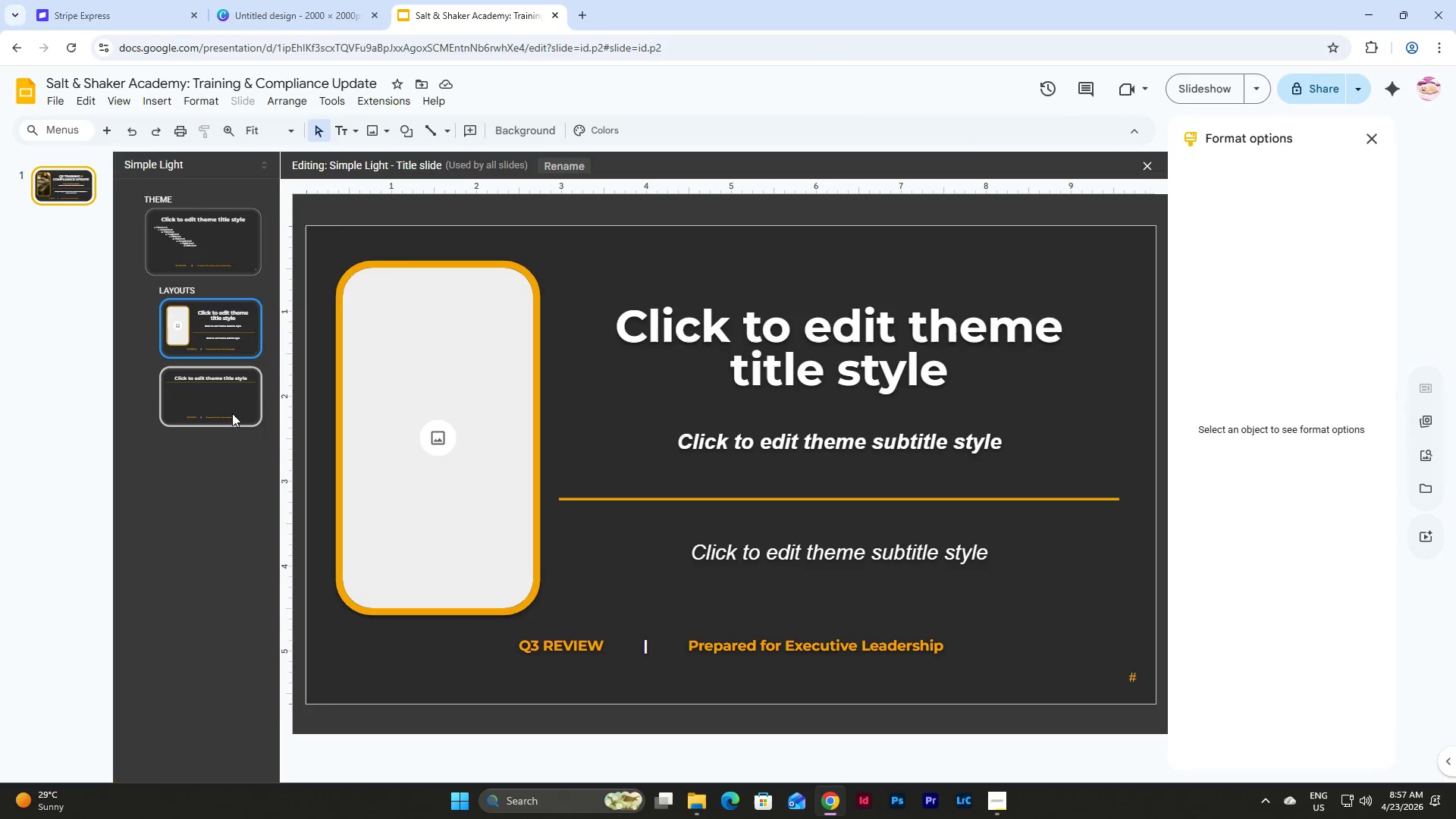 
left_click([233, 416])
 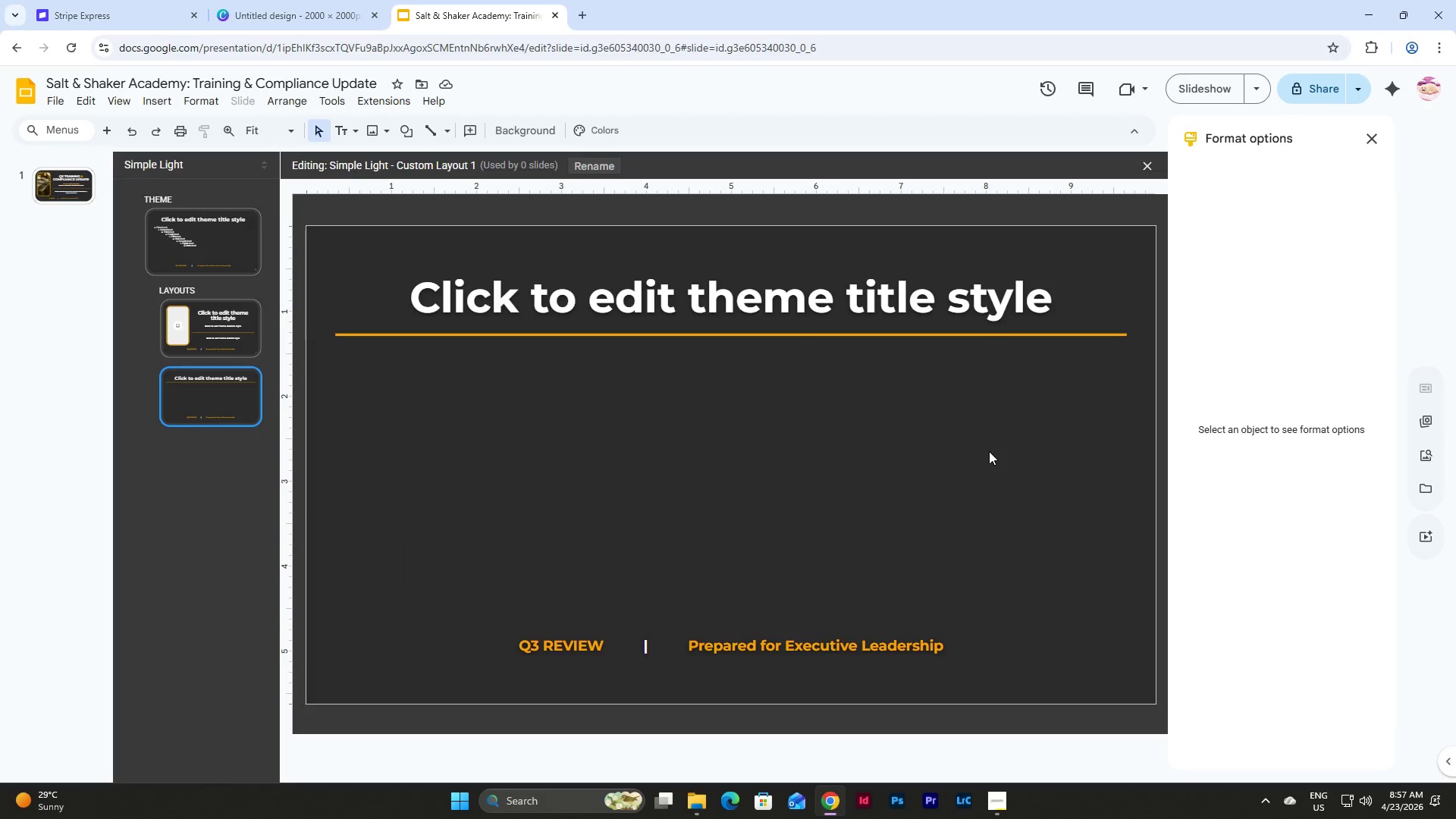 
wait(15.98)
 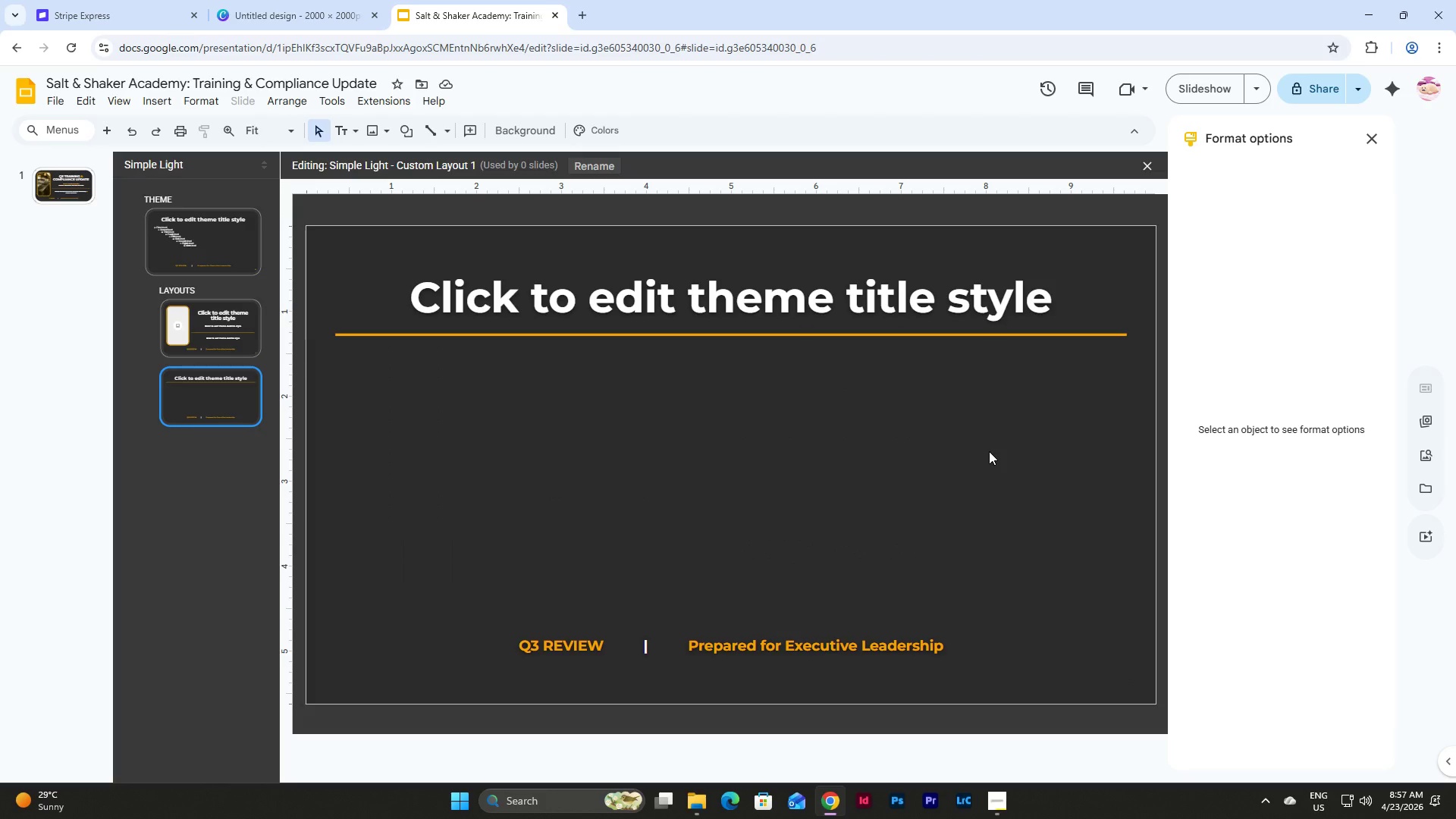 
left_click([353, 130])
 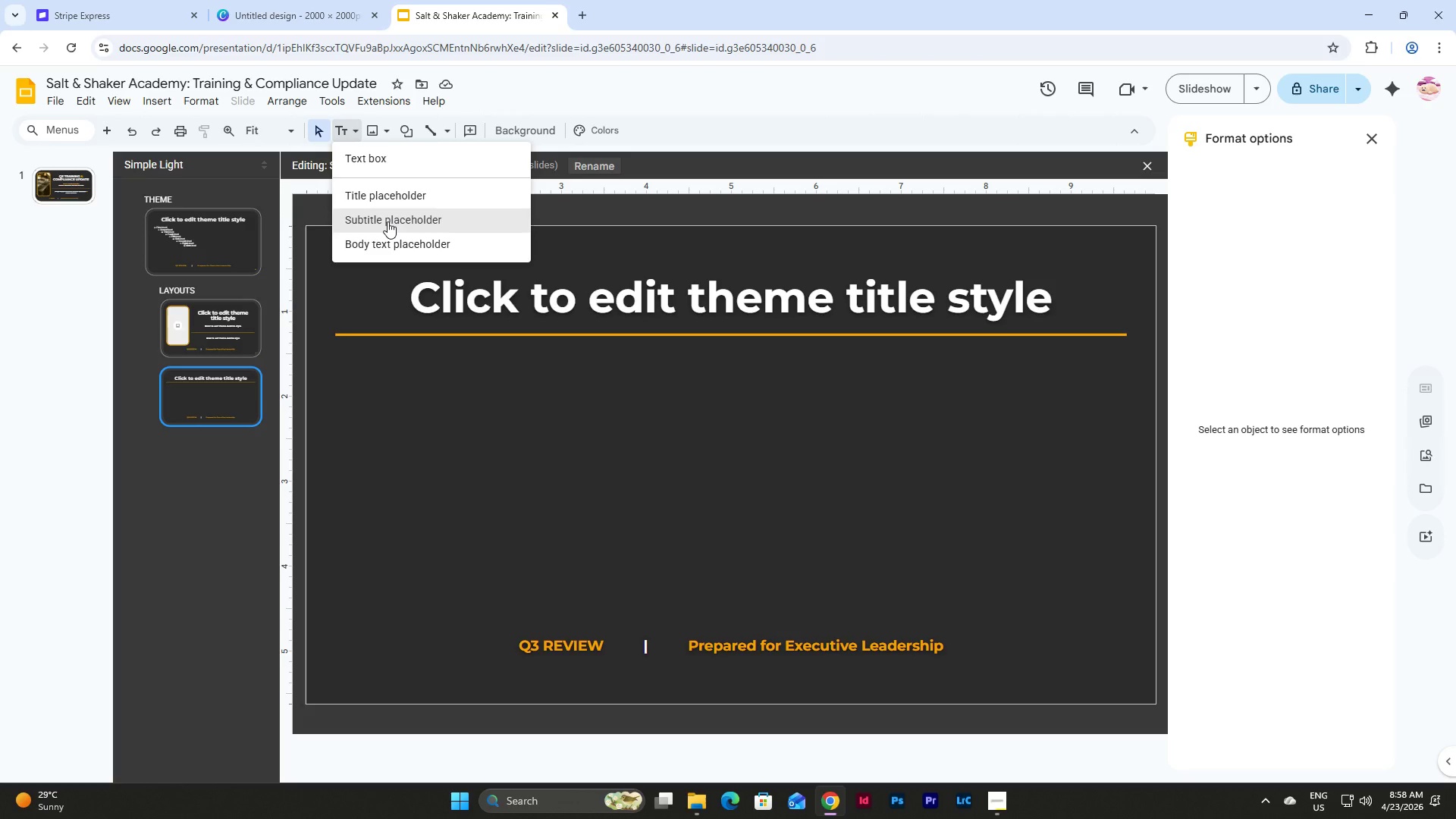 
left_click([240, 324])
 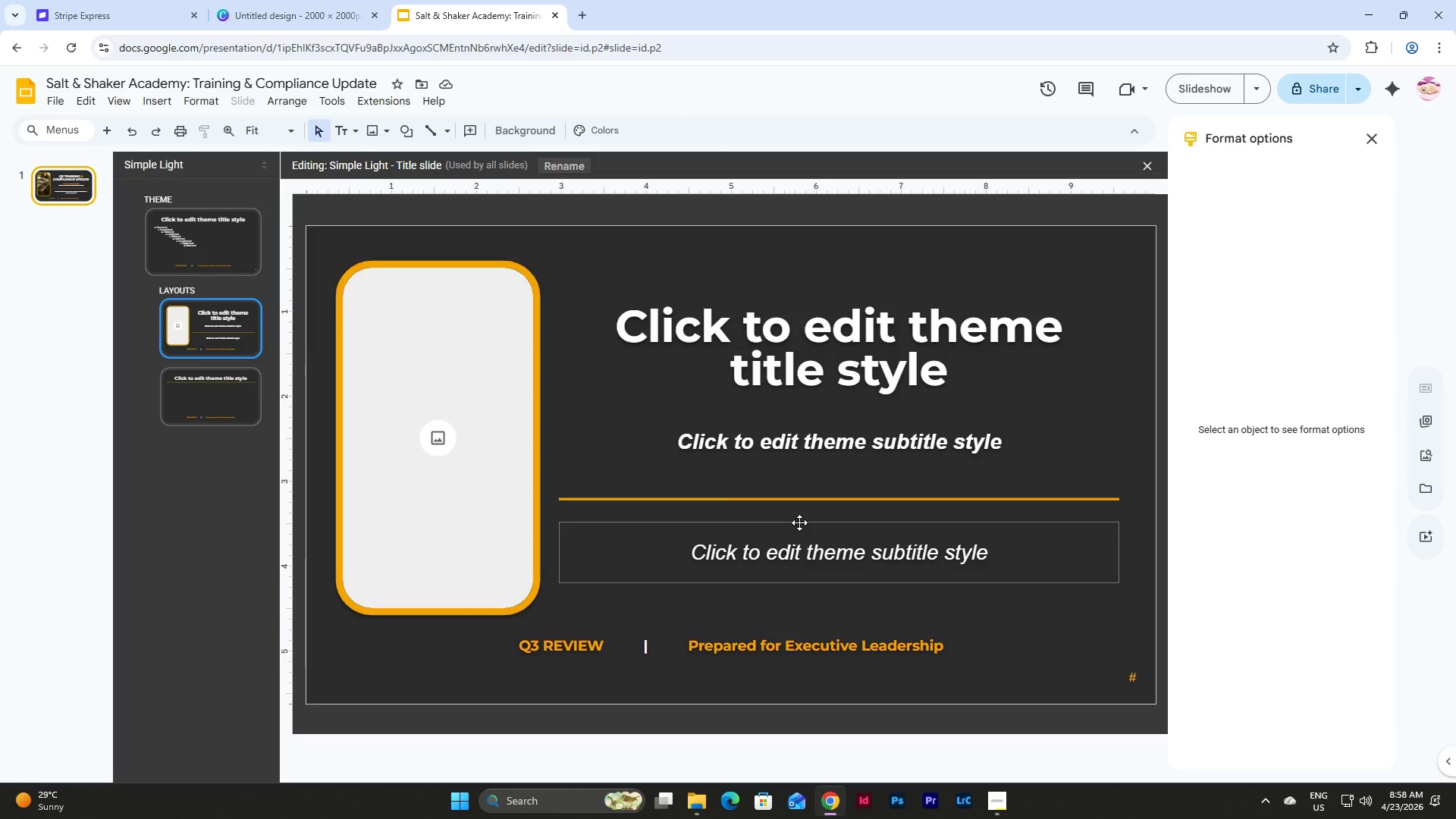 
left_click([799, 522])
 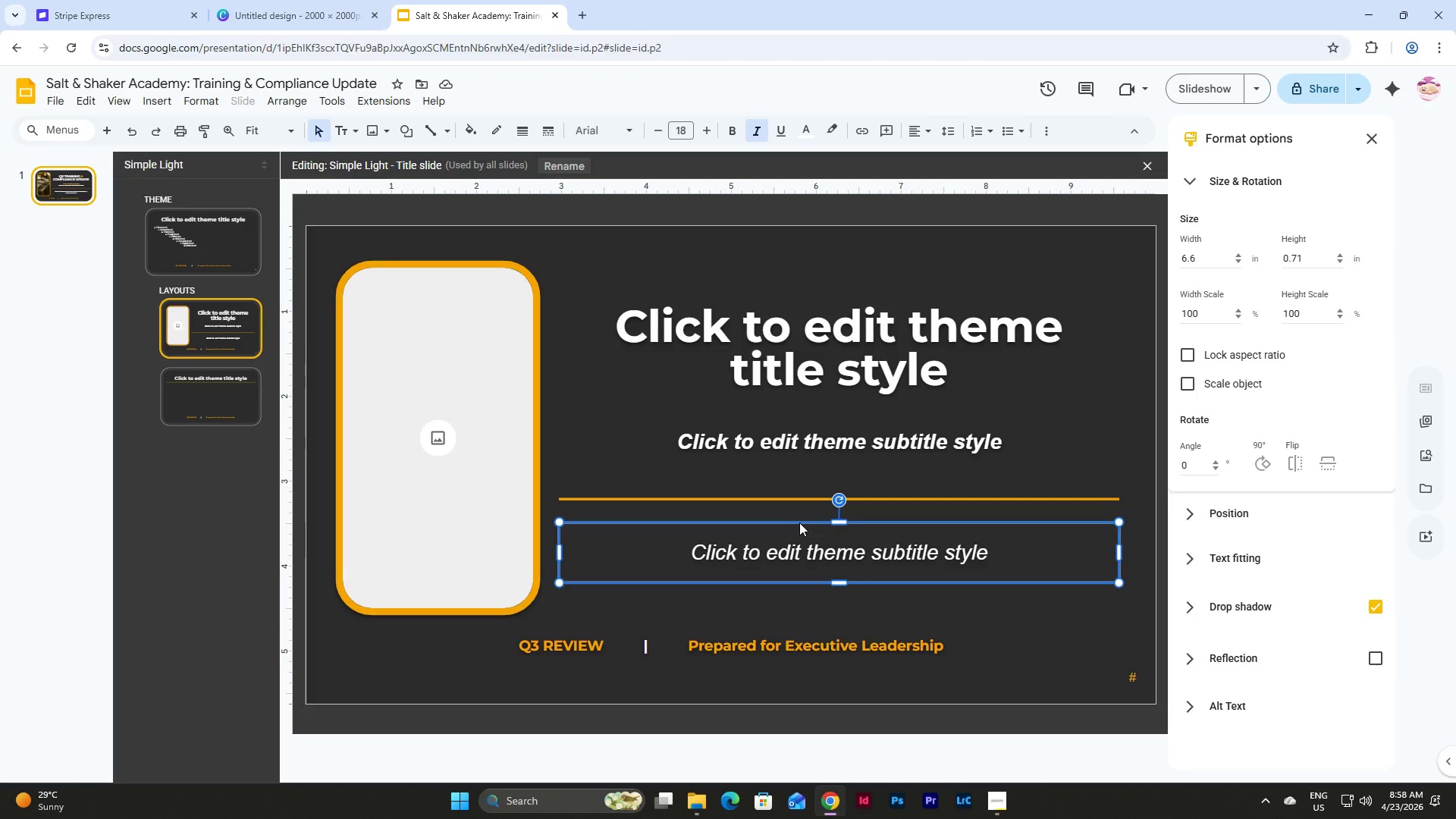 
key(Control+C)
 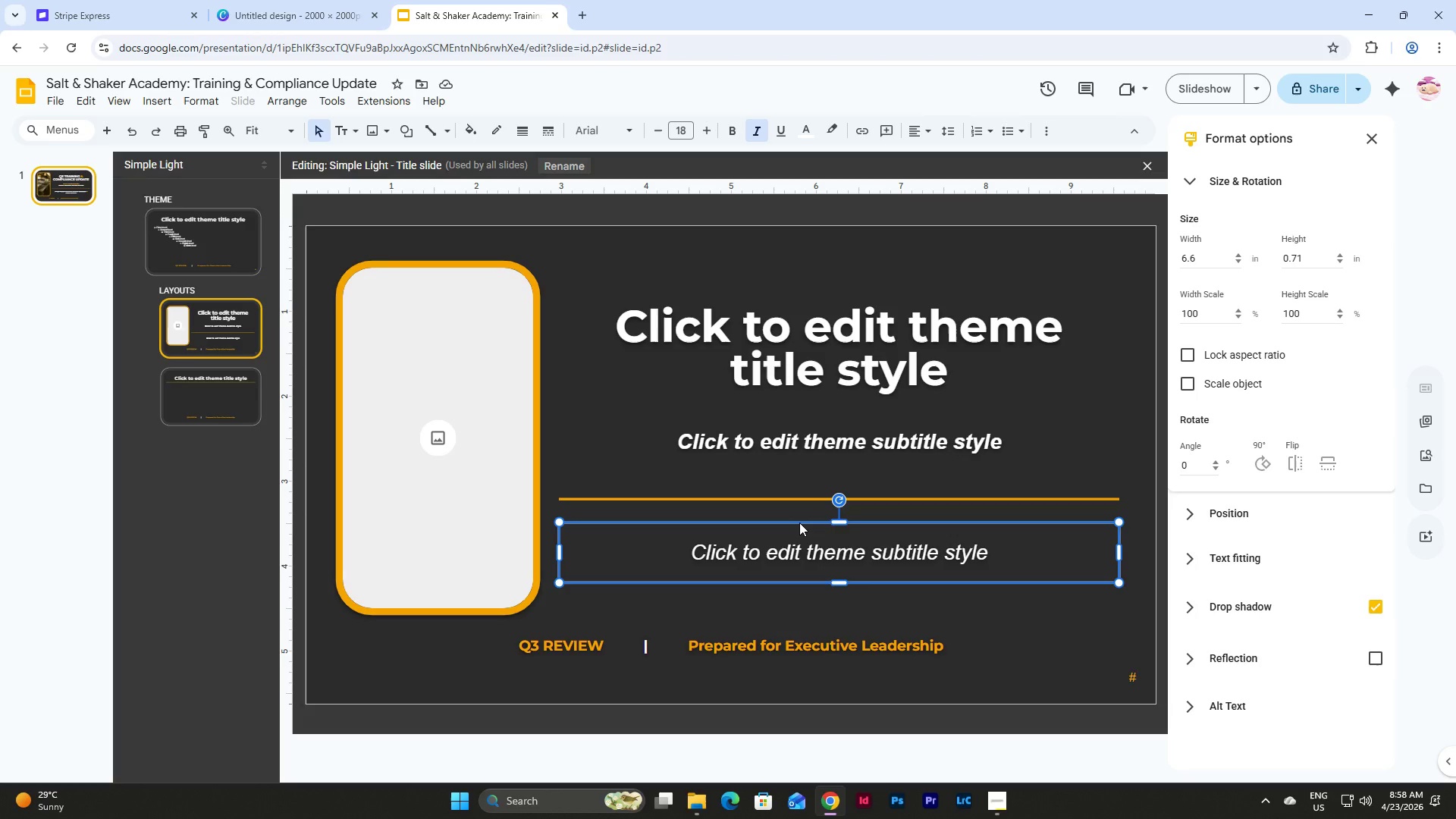 
wait(6.12)
 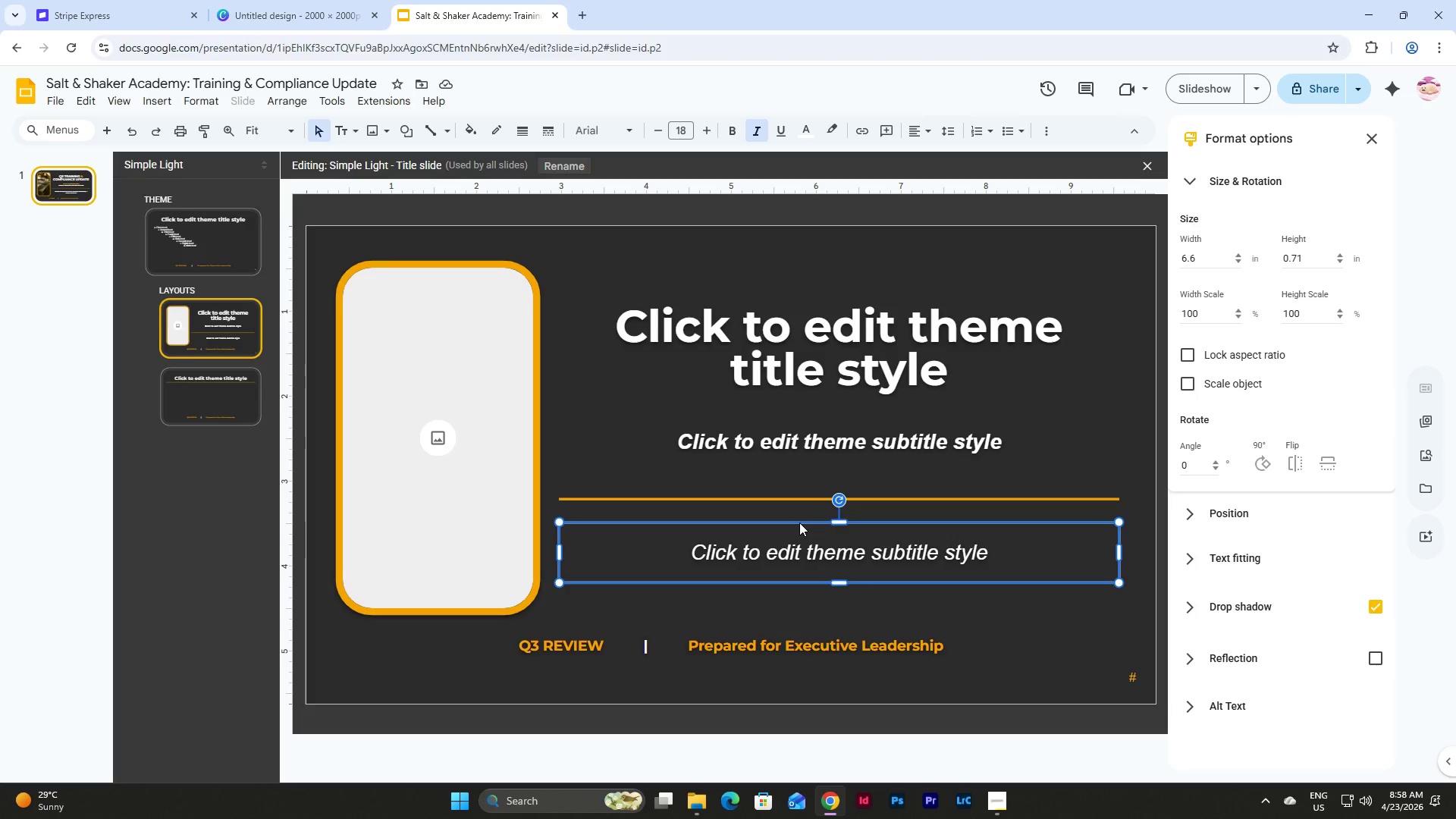 
double_click([690, 406])
 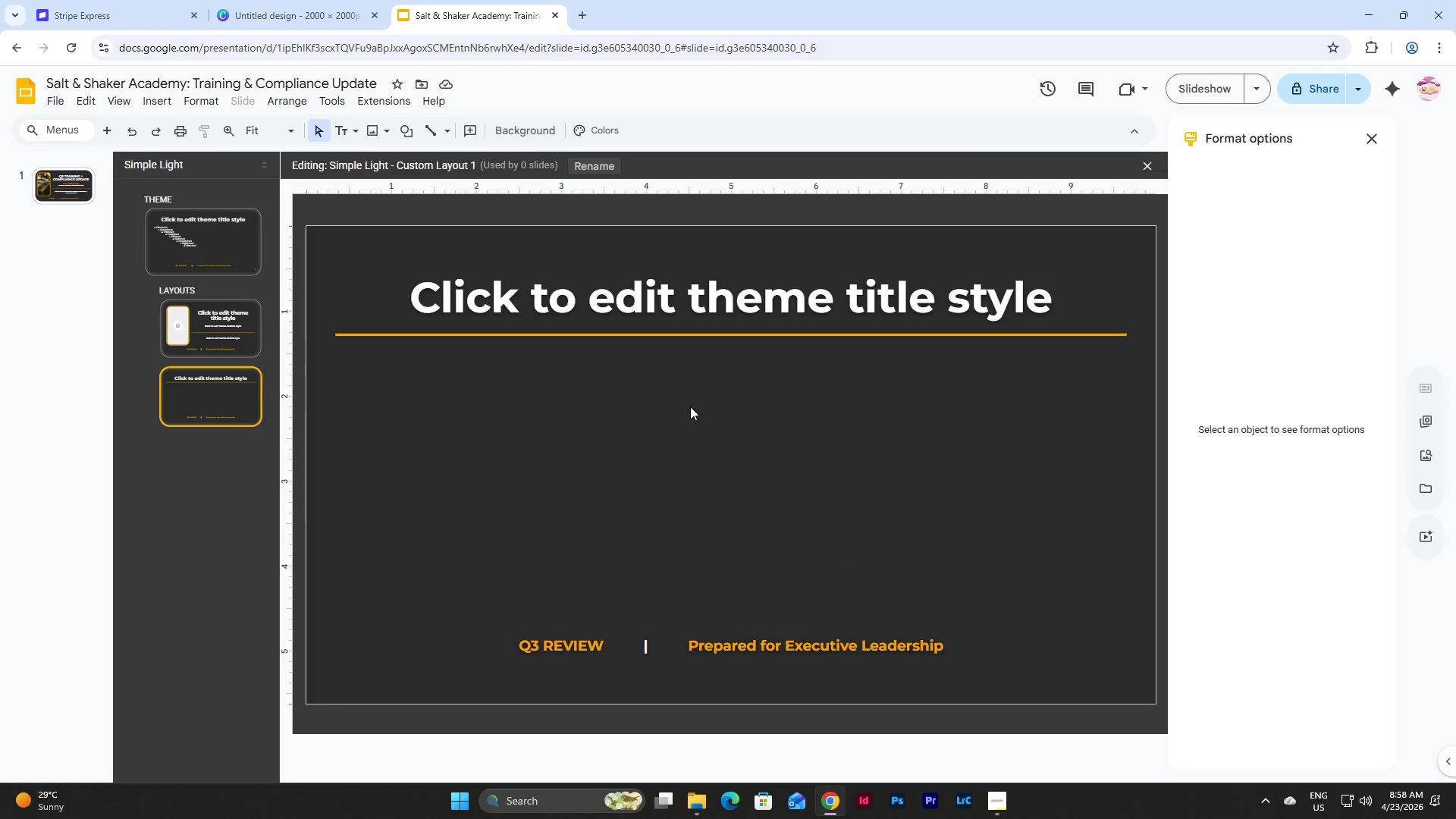 
key(Control+V)
 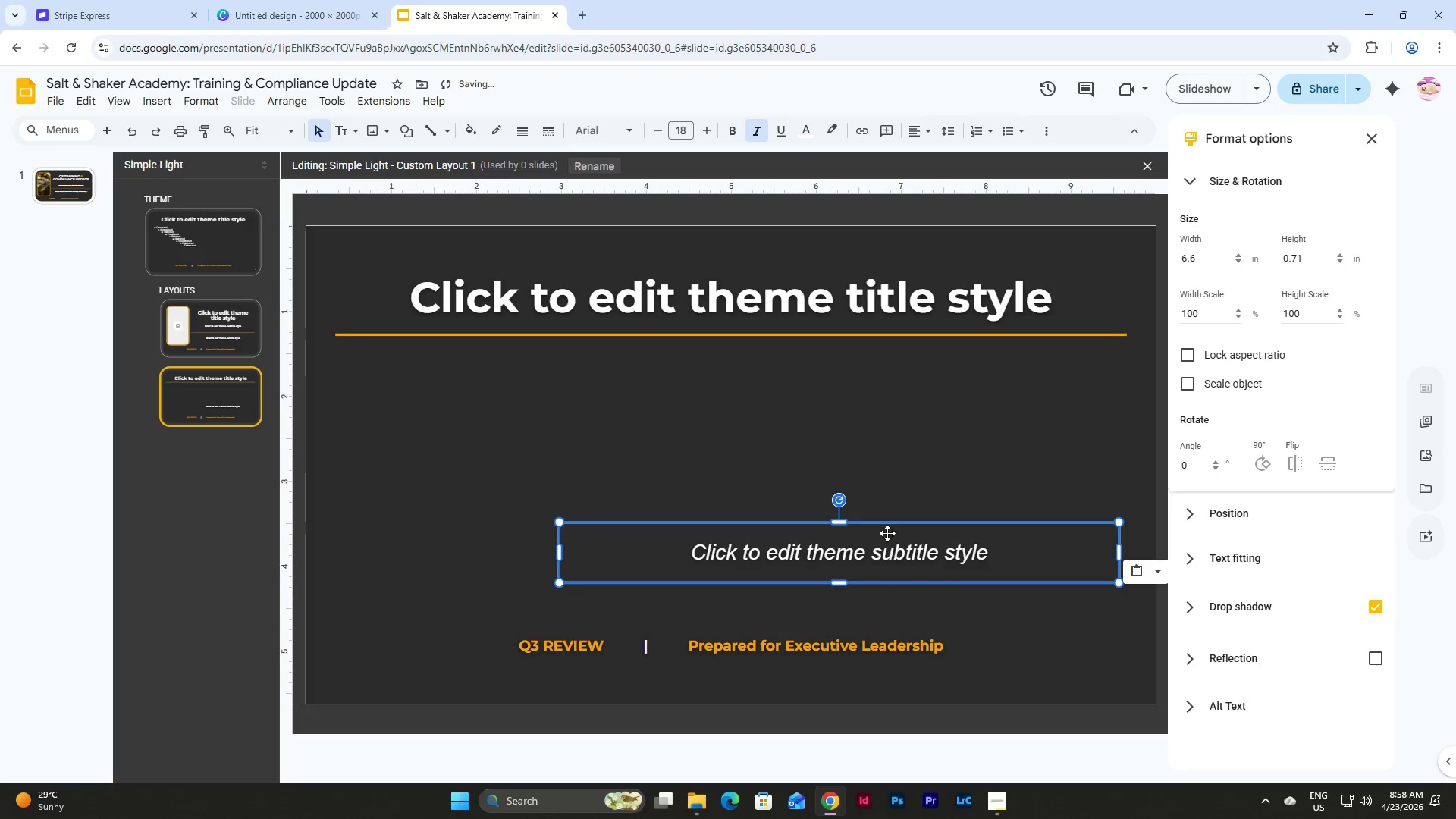 
left_click_drag(start_coordinate=[887, 521], to_coordinate=[781, 351])
 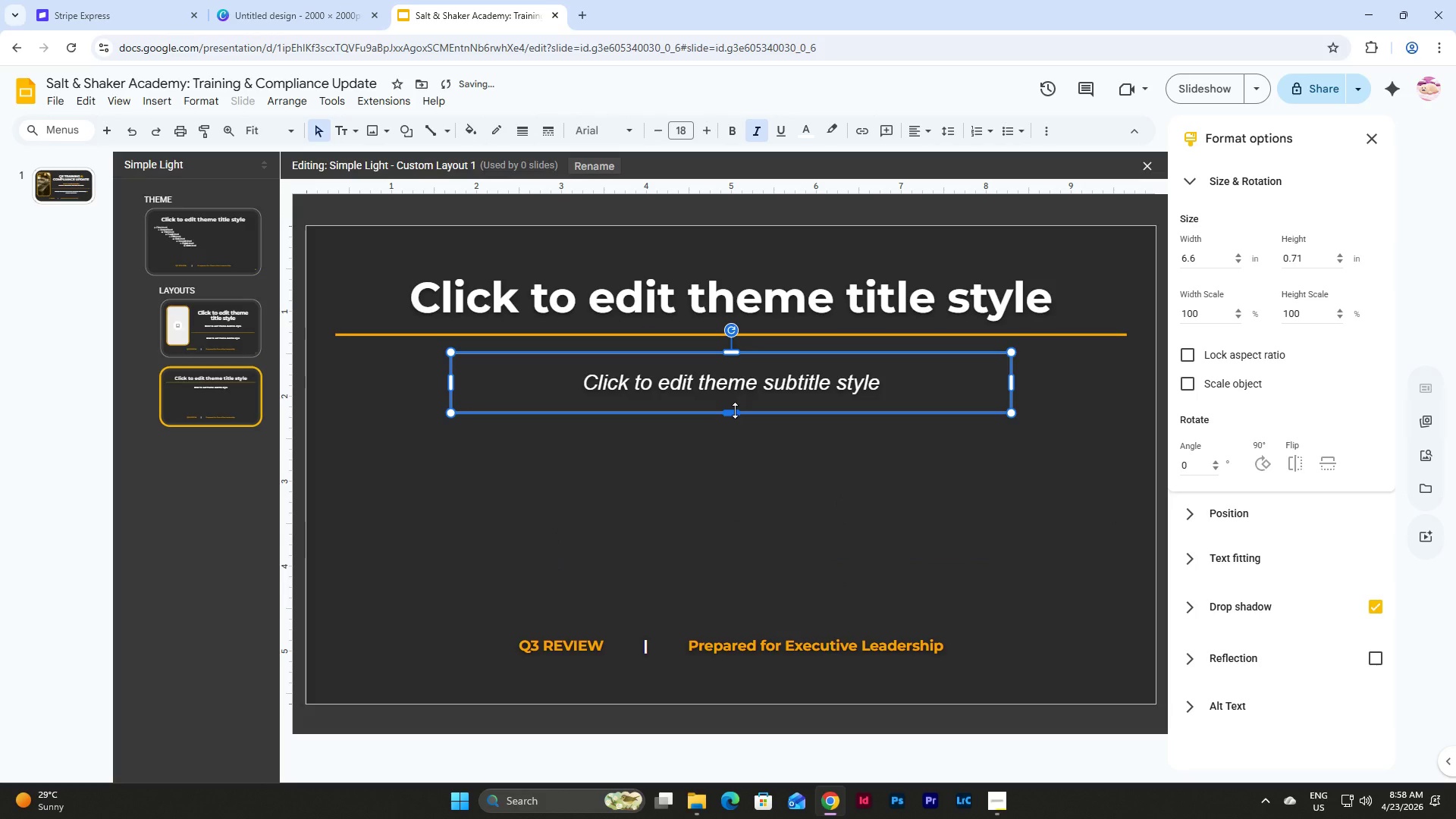 
left_click_drag(start_coordinate=[735, 410], to_coordinate=[739, 388])
 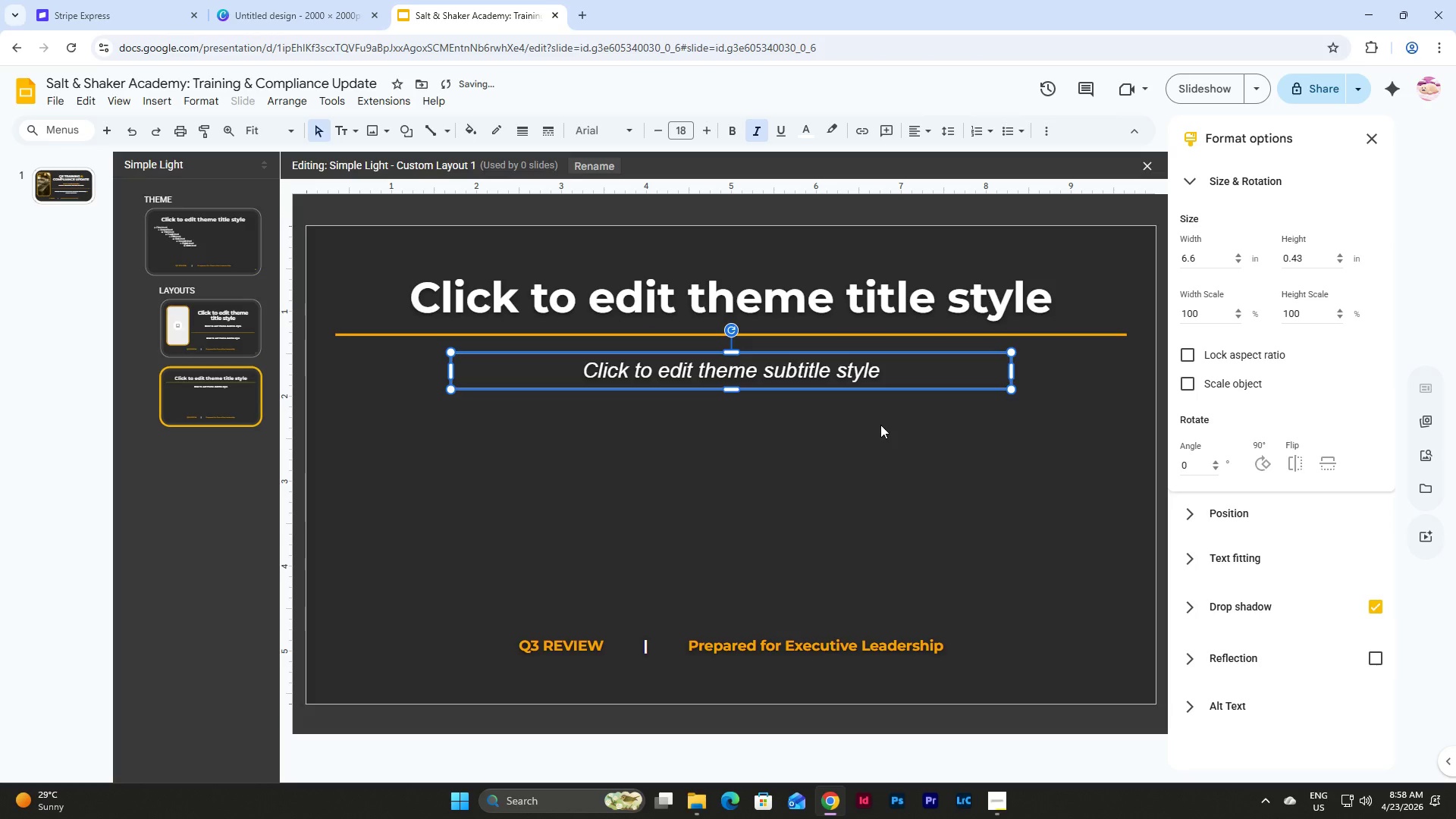 
double_click([793, 359])
 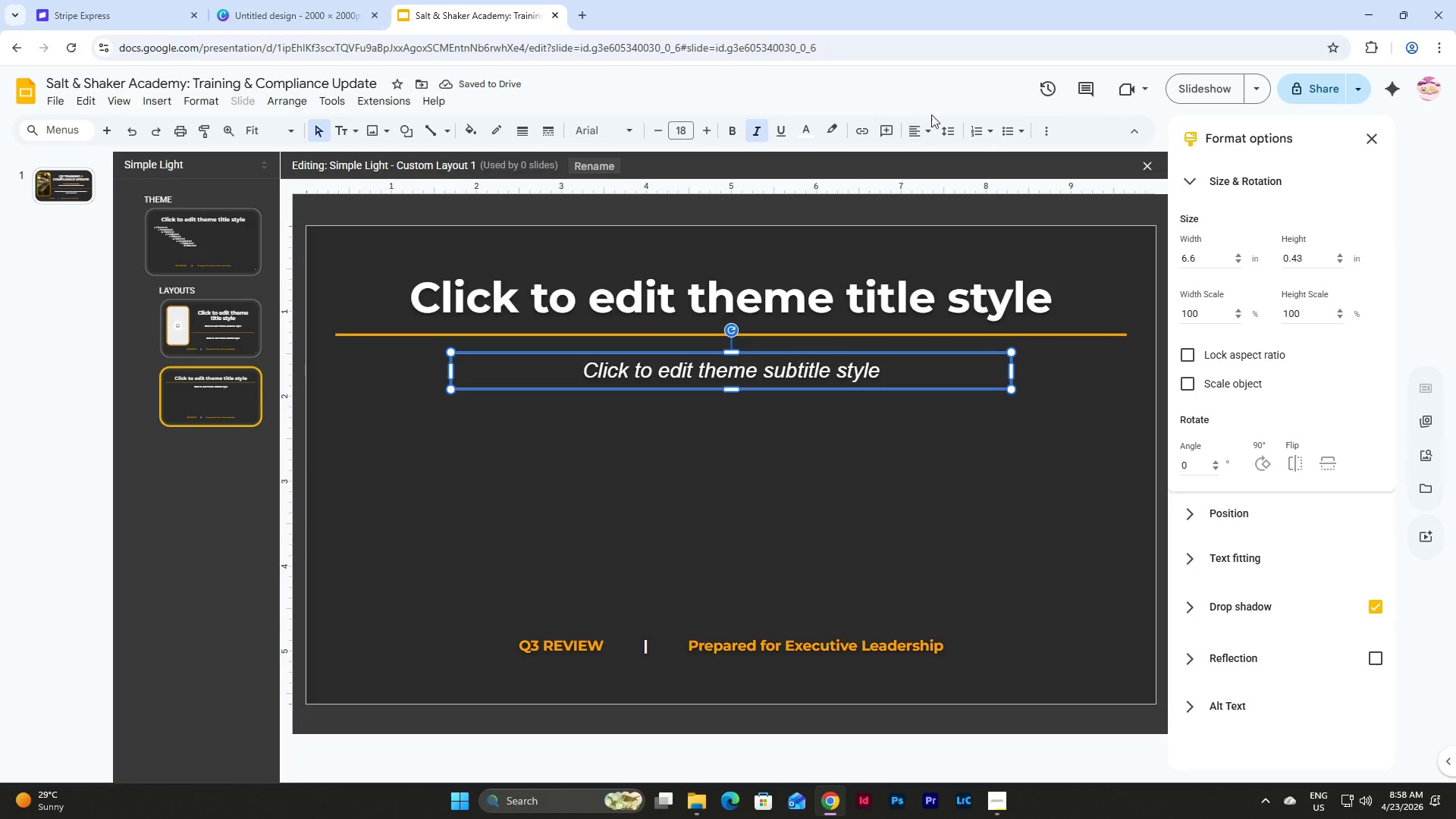 
double_click([929, 126])
 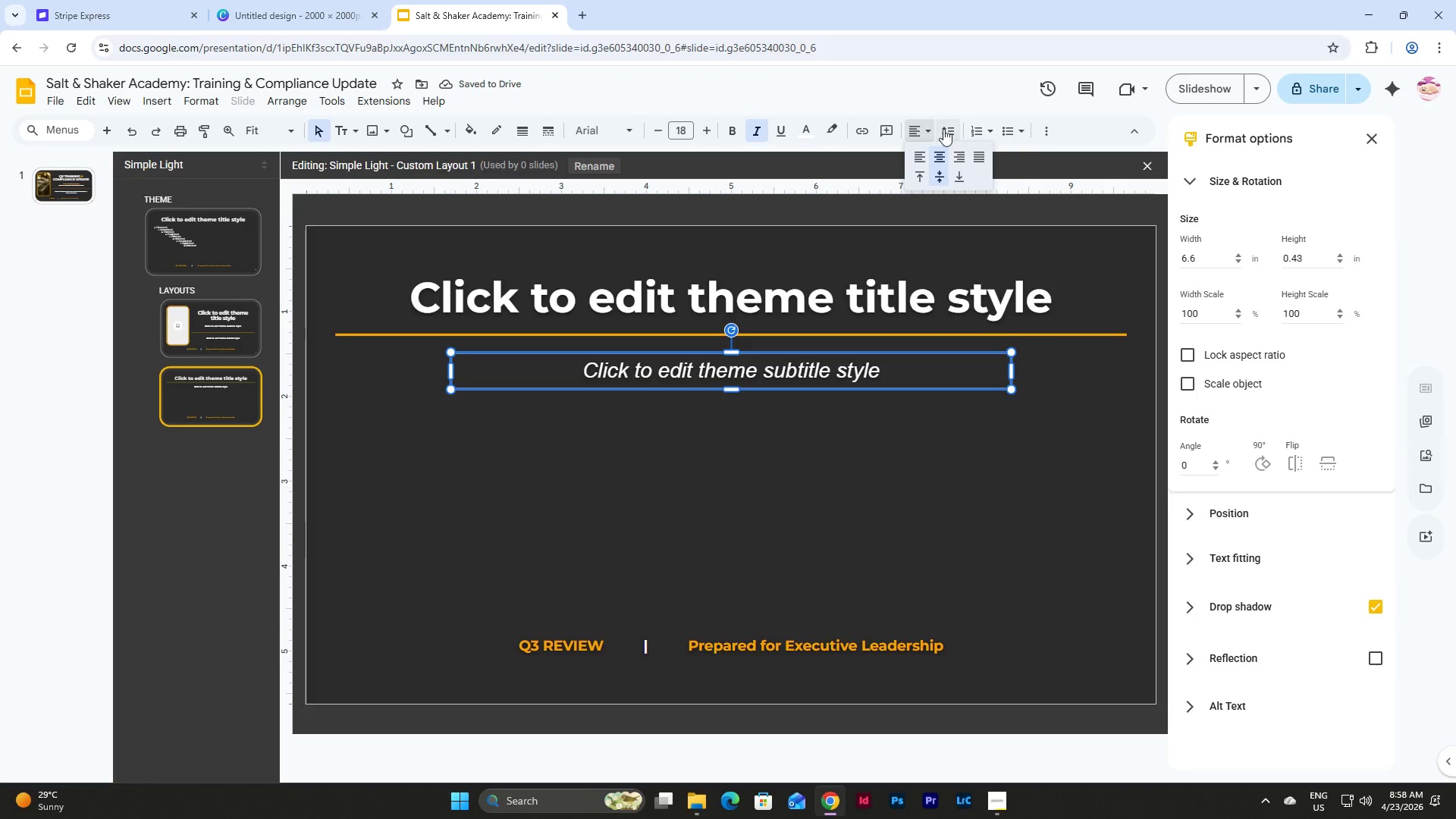 
left_click([946, 129])
 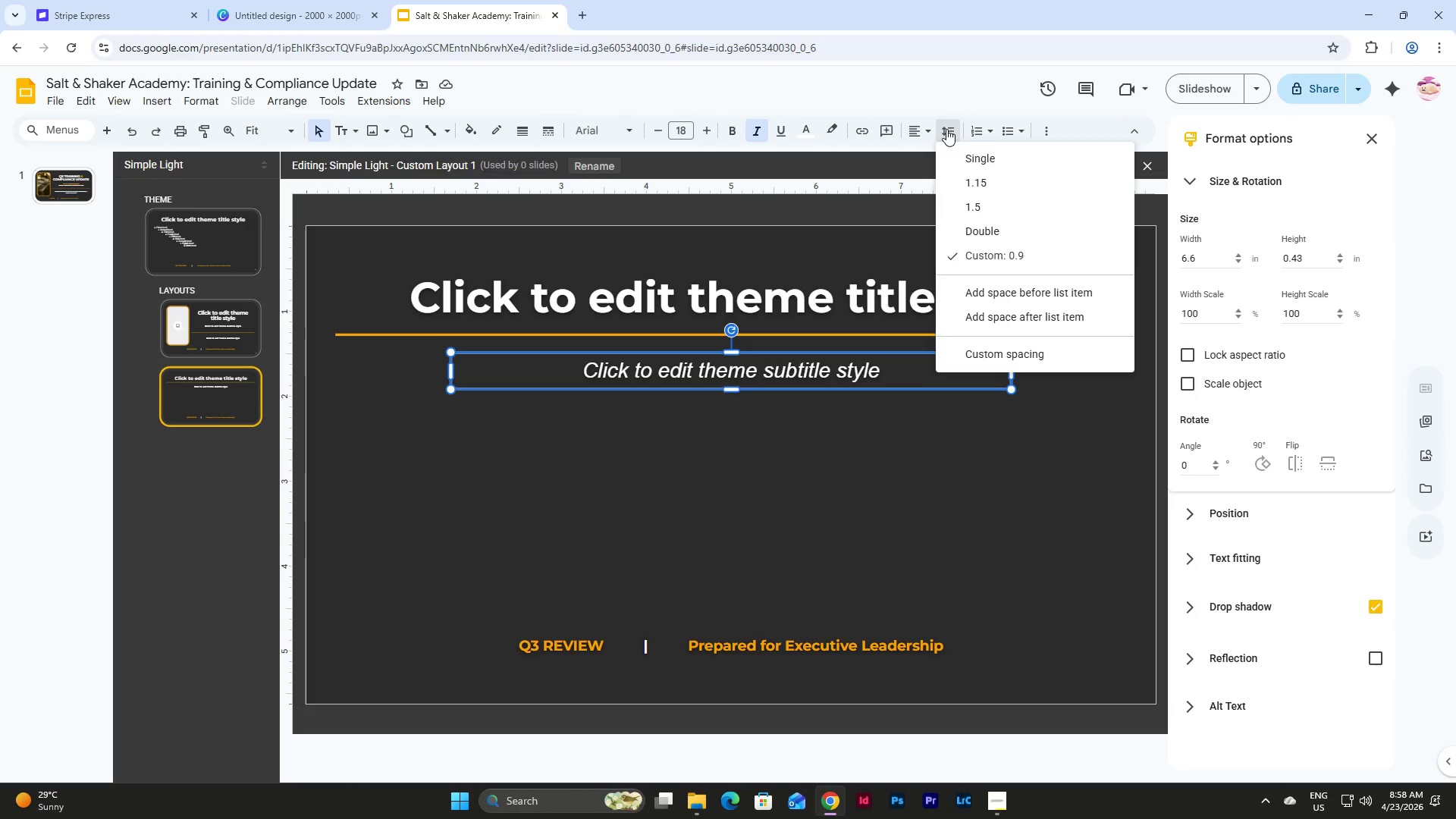 
left_click([946, 129])
 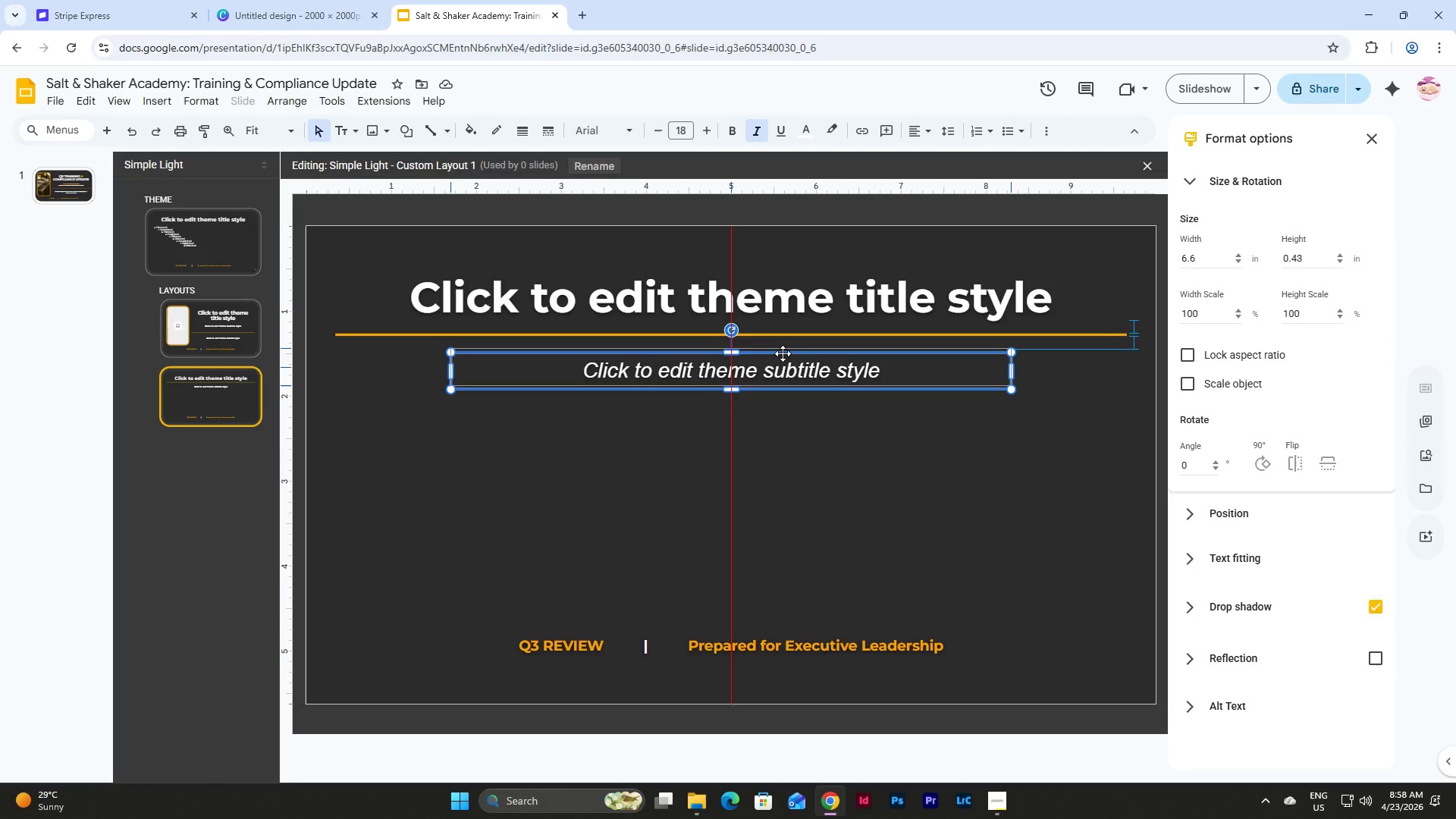 
wait(6.91)
 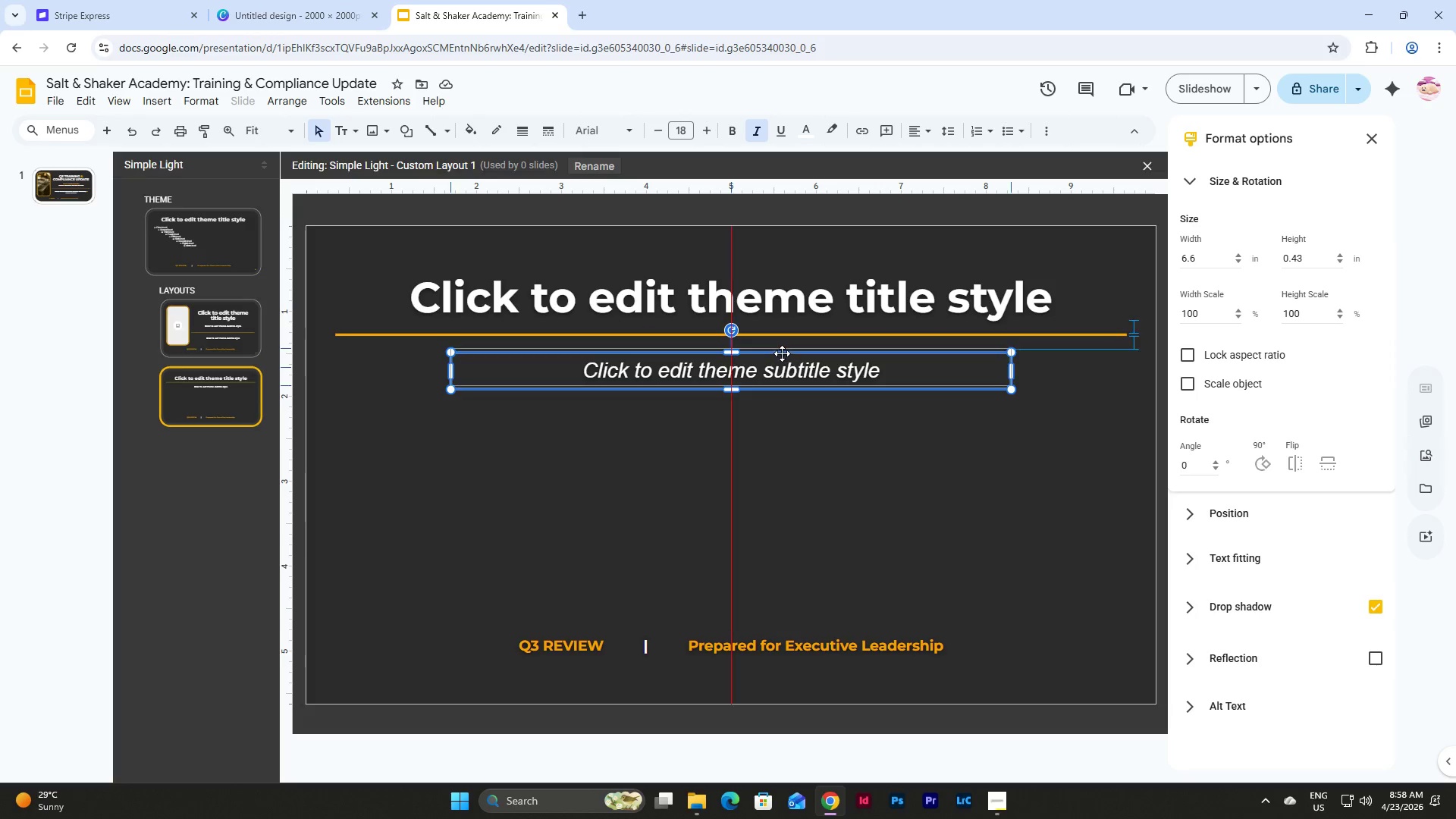 
left_click([805, 432])
 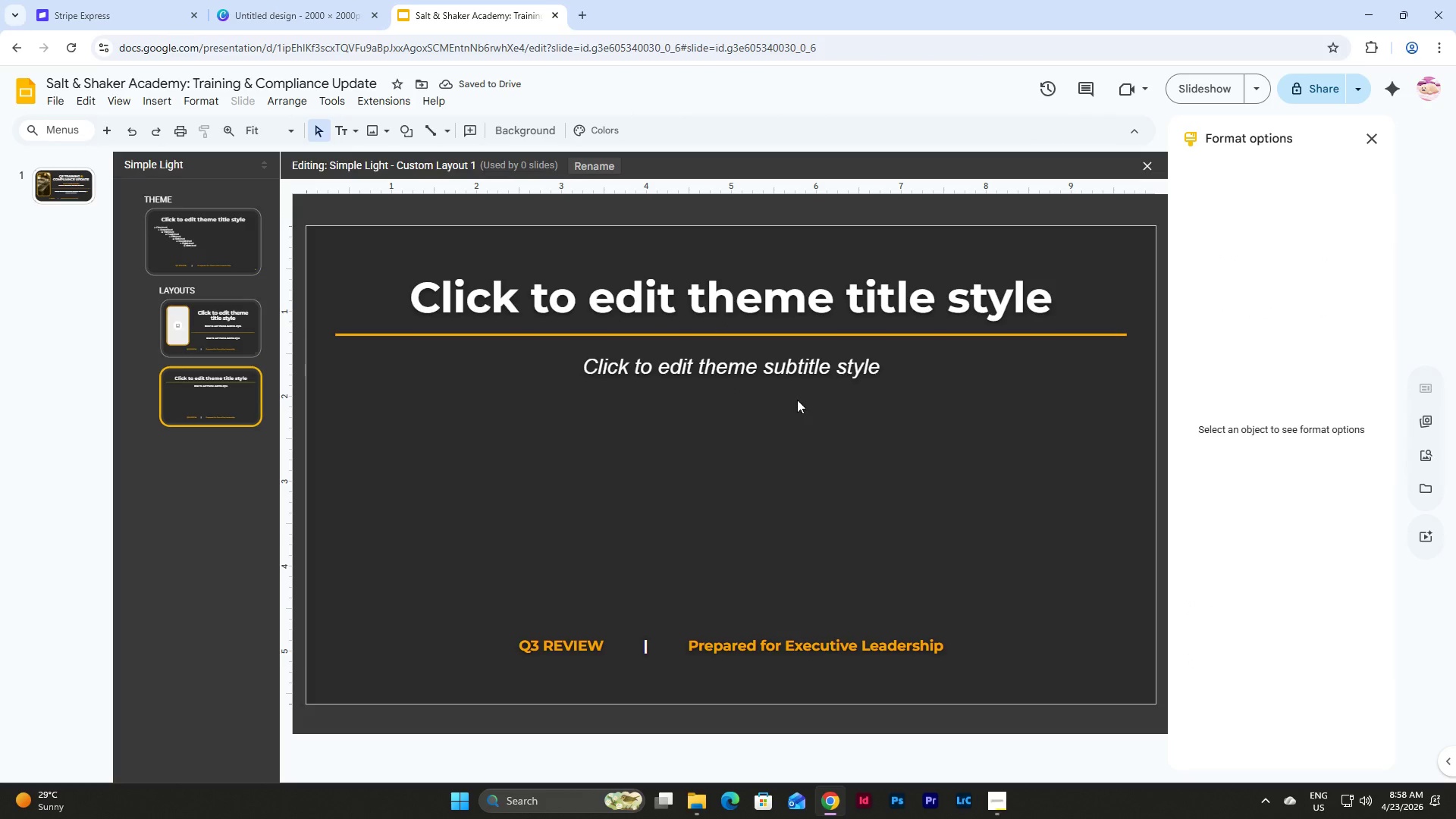 
left_click([811, 353])
 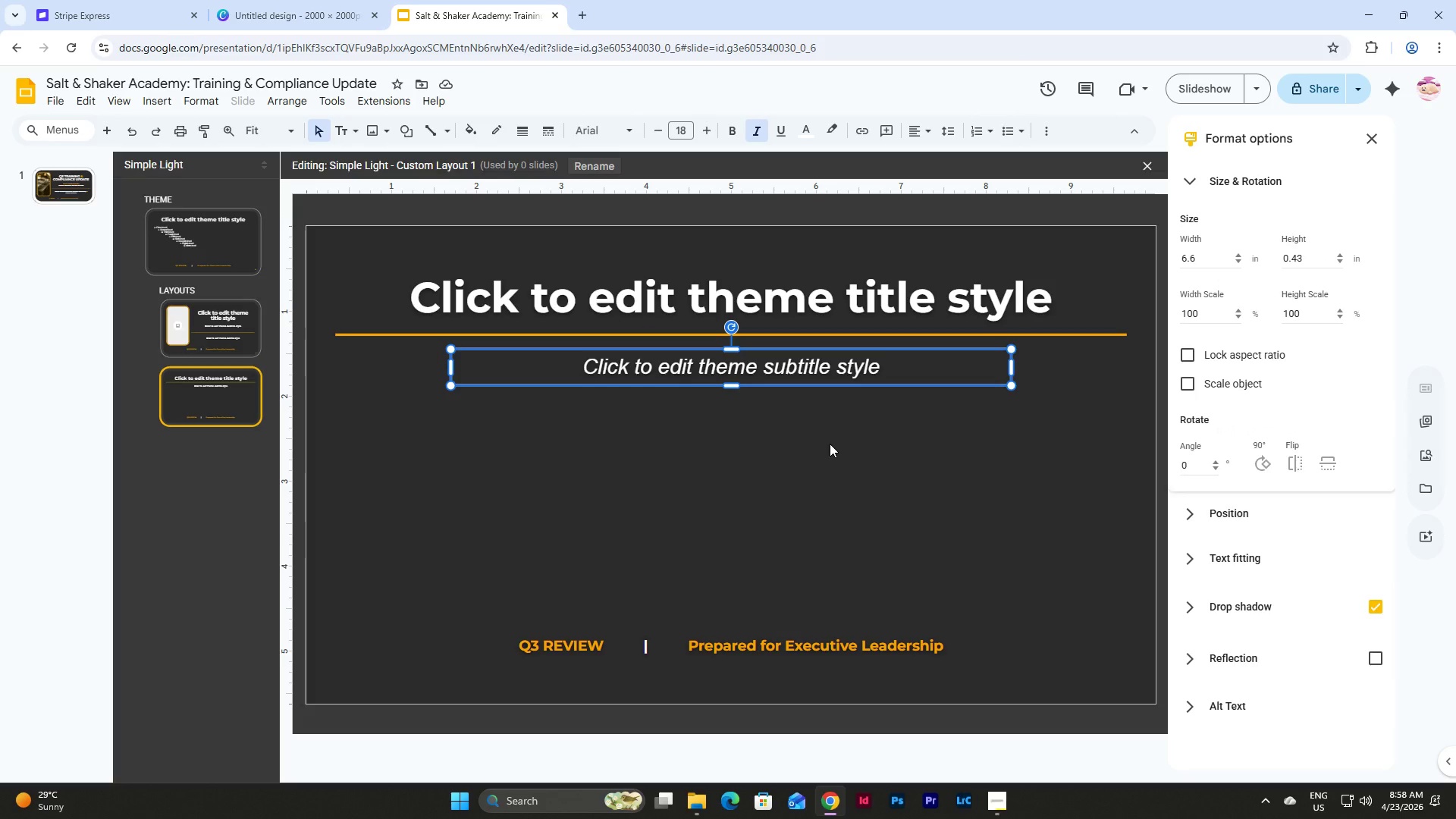 
key(ArrowUp)
 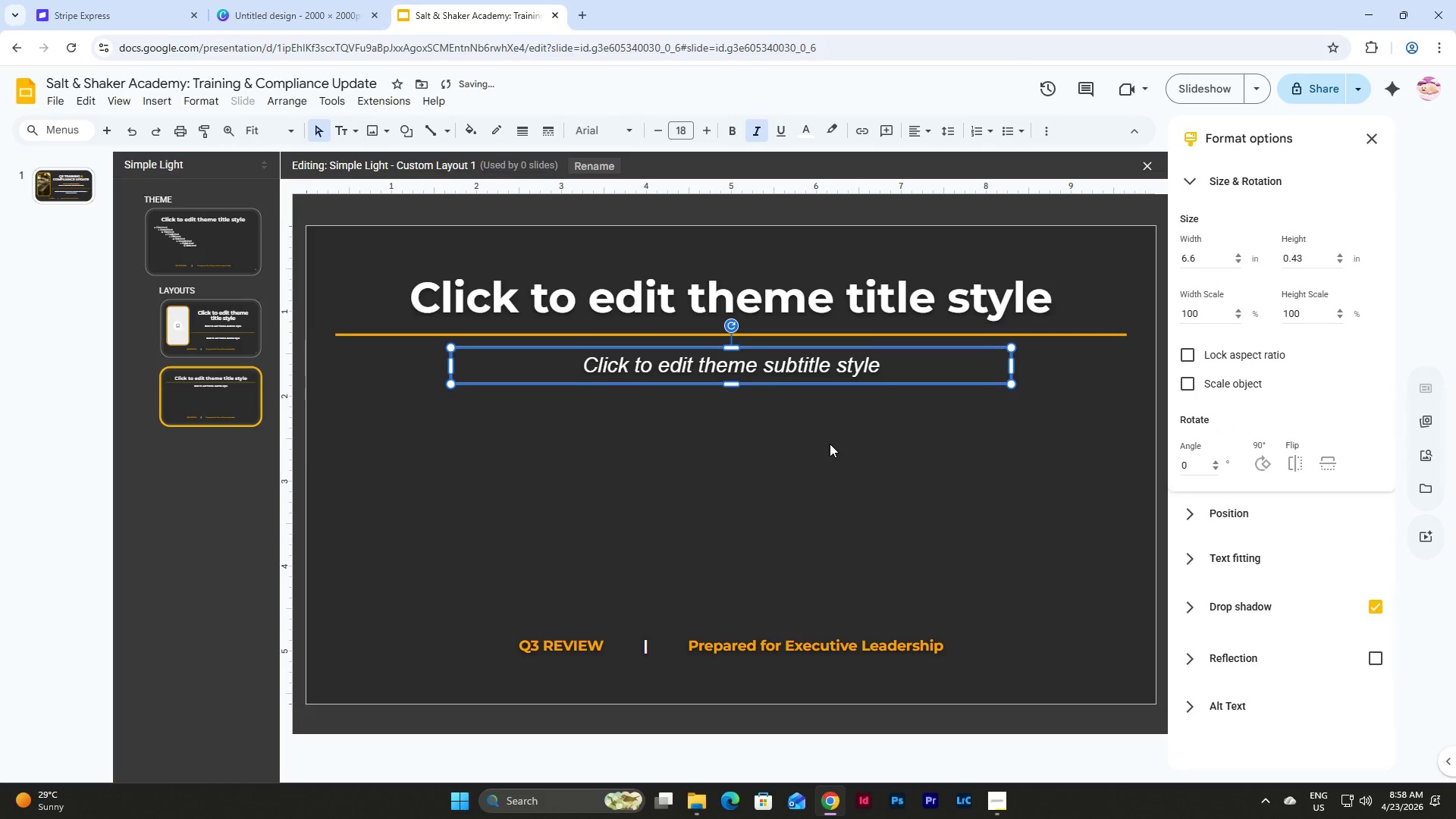 
key(ArrowUp)
 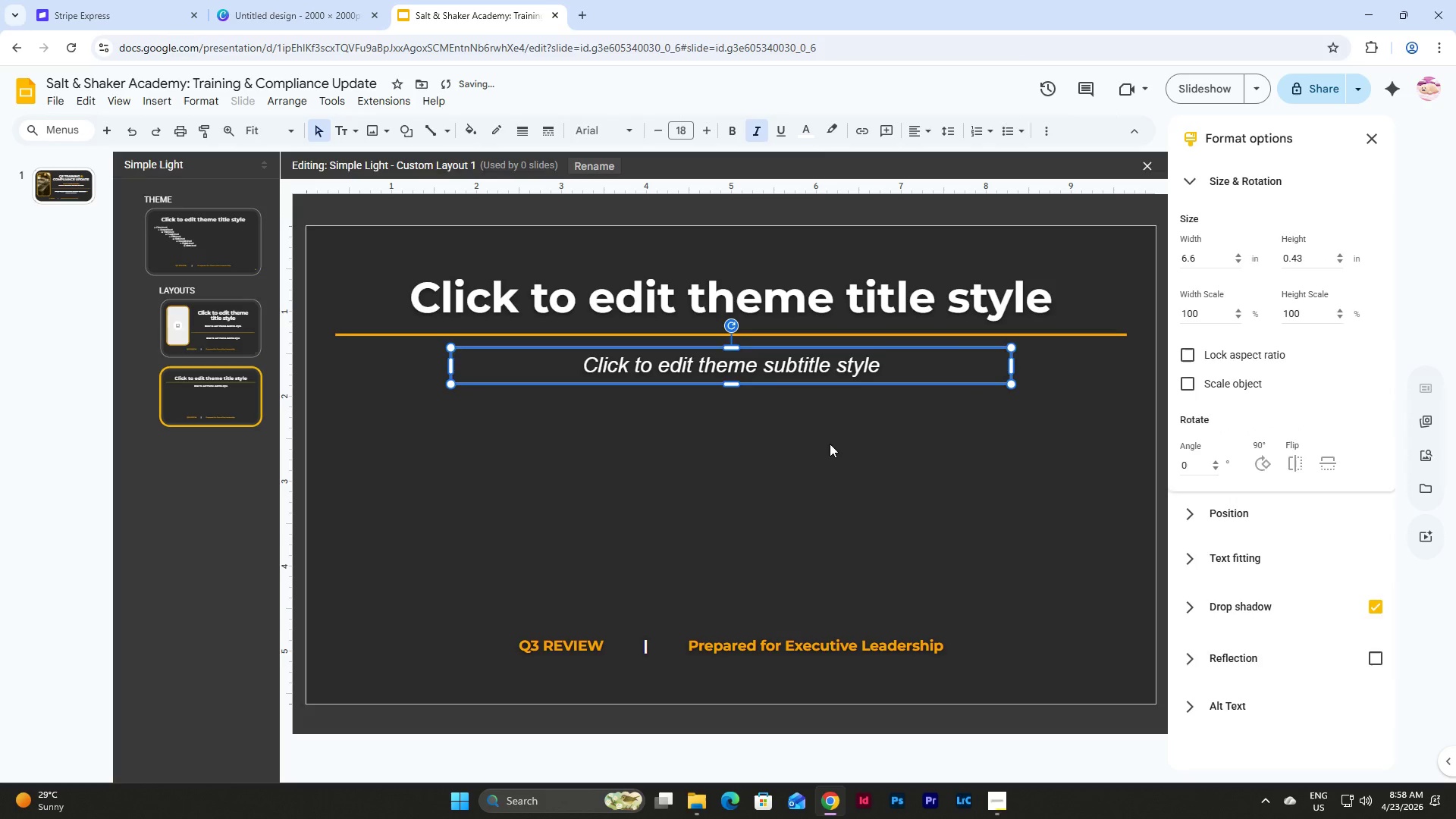 
left_click([830, 444])
 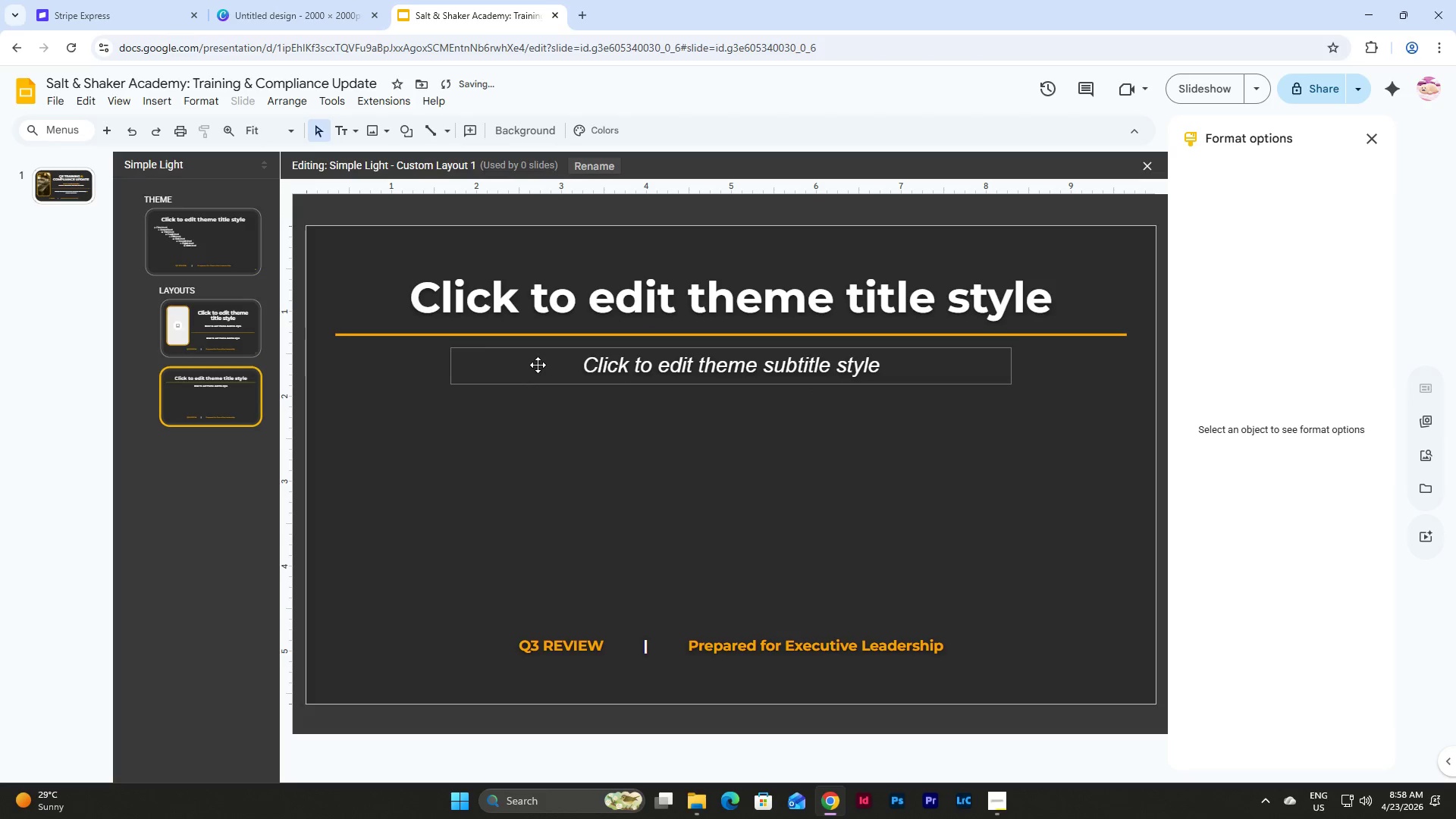 
left_click([637, 350])
 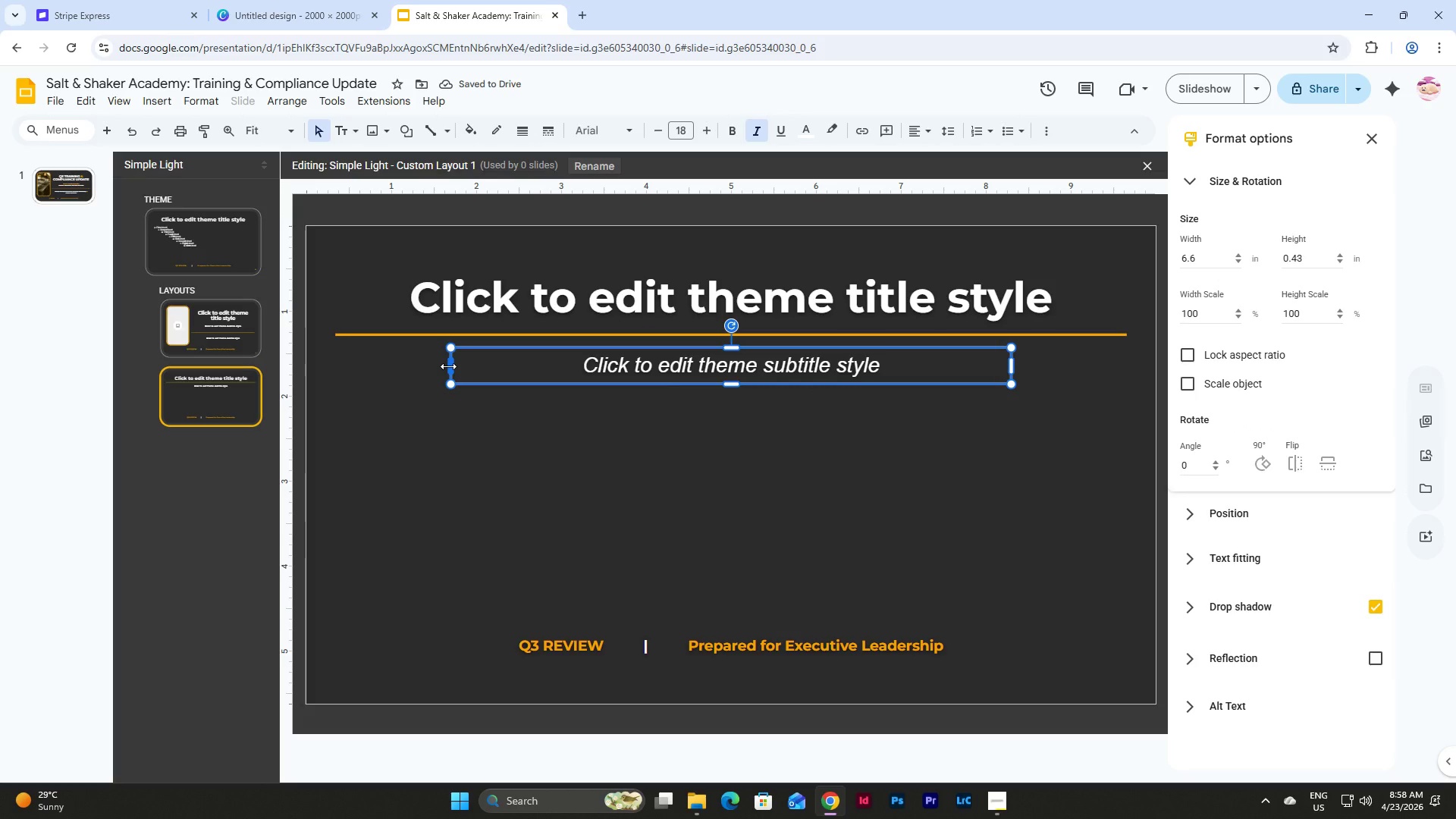 
left_click_drag(start_coordinate=[448, 366], to_coordinate=[333, 361])
 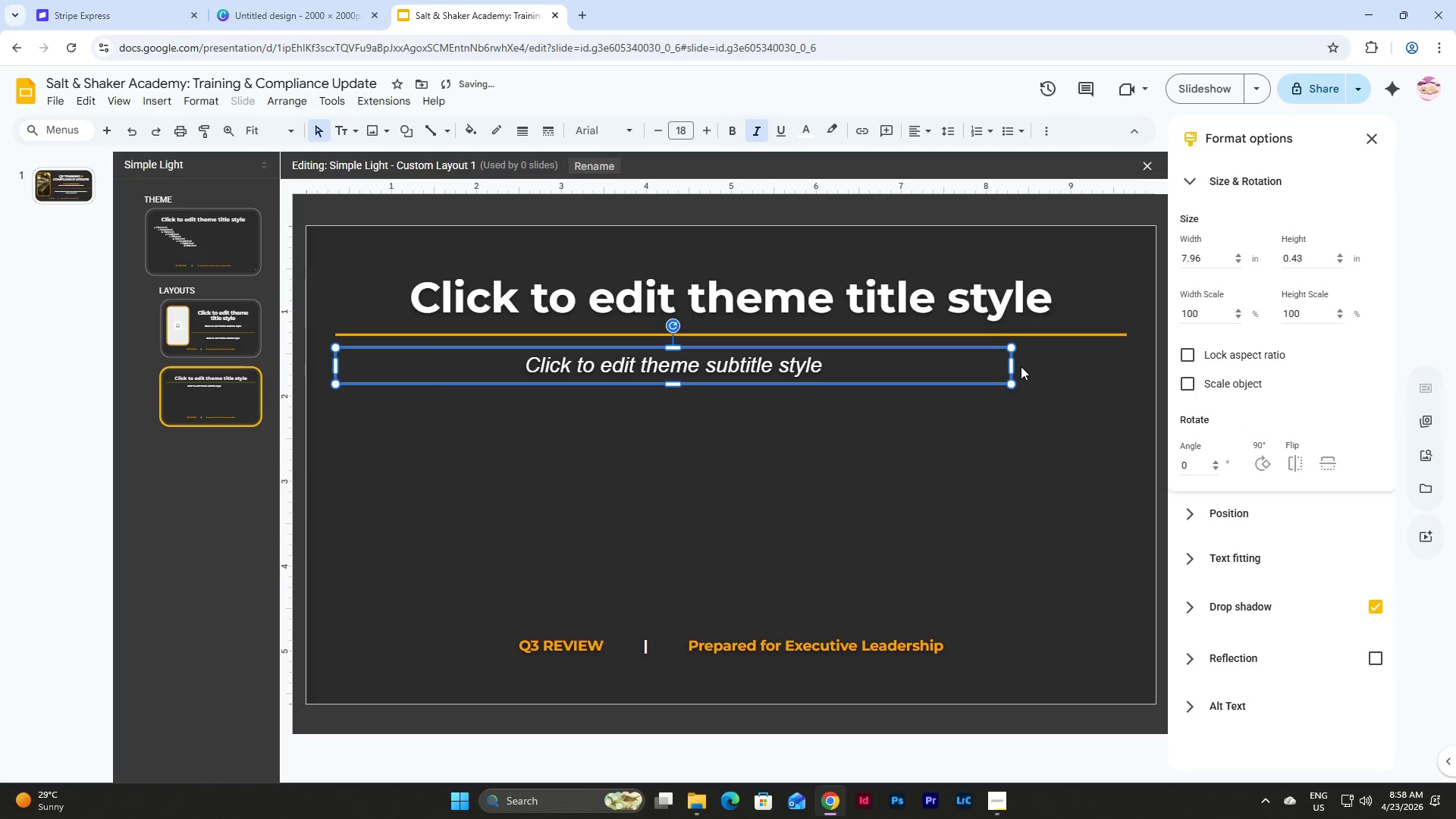 
left_click_drag(start_coordinate=[1012, 367], to_coordinate=[1125, 383])
 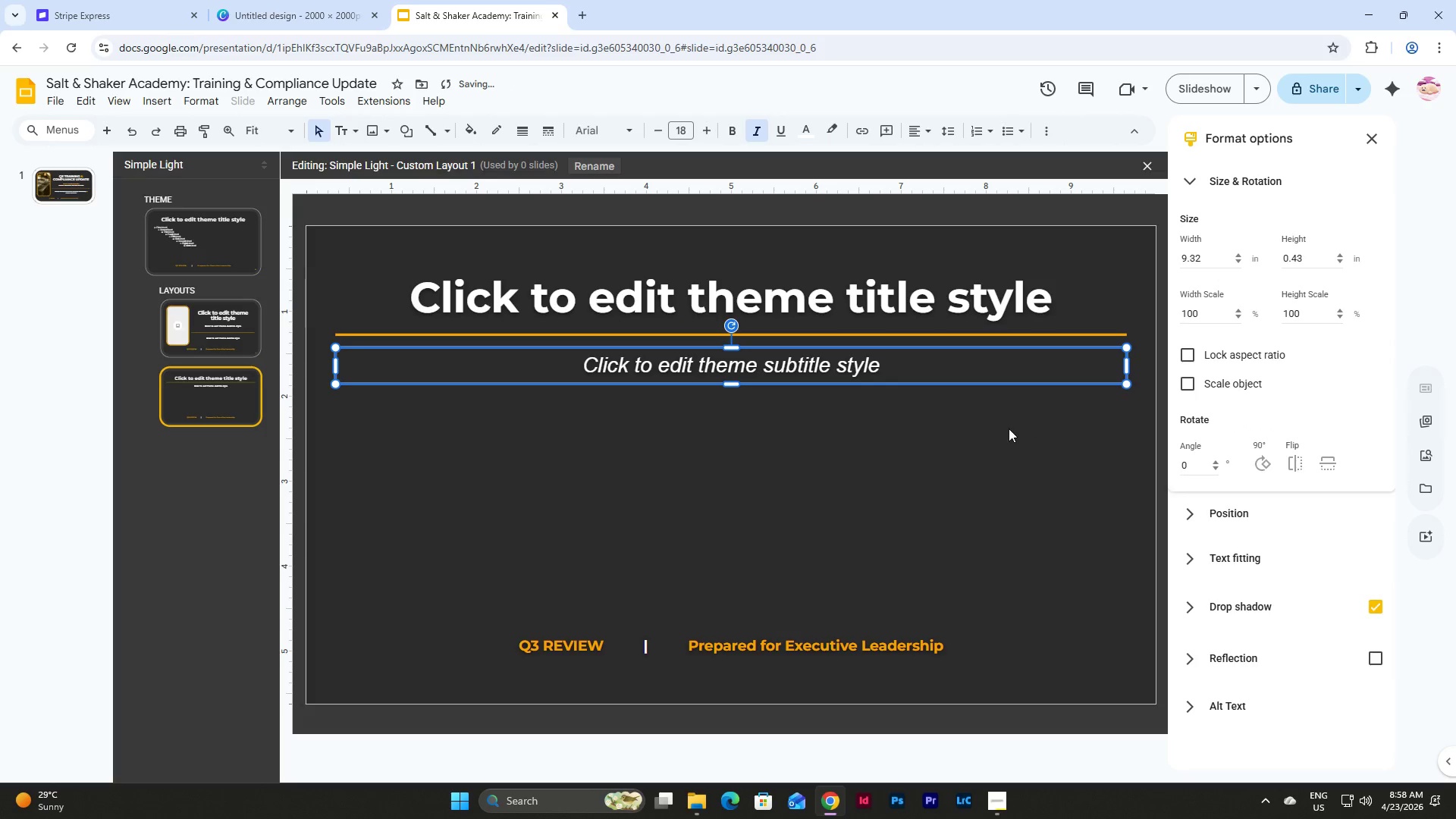 
left_click([1009, 428])
 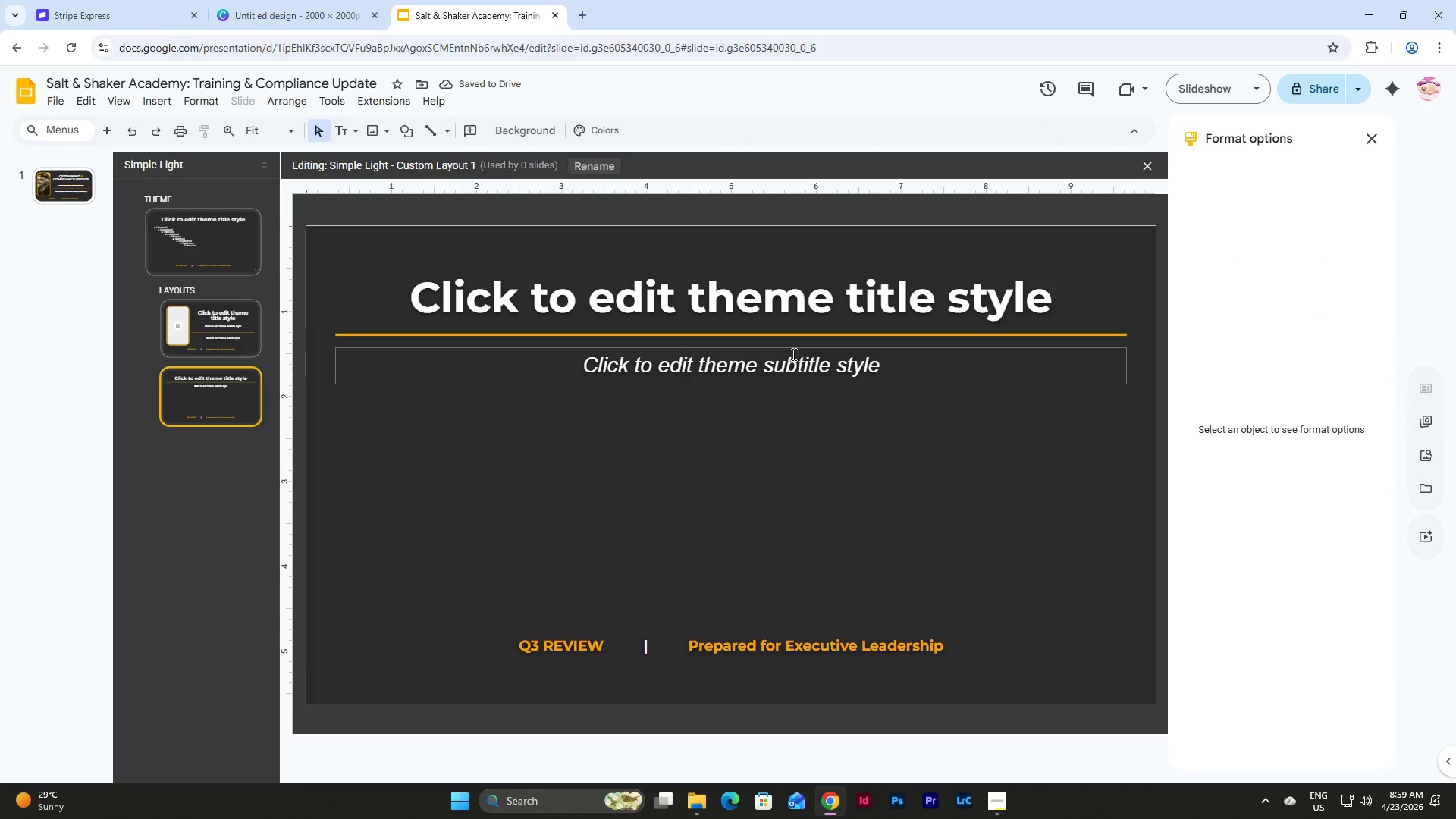 
left_click([785, 374])
 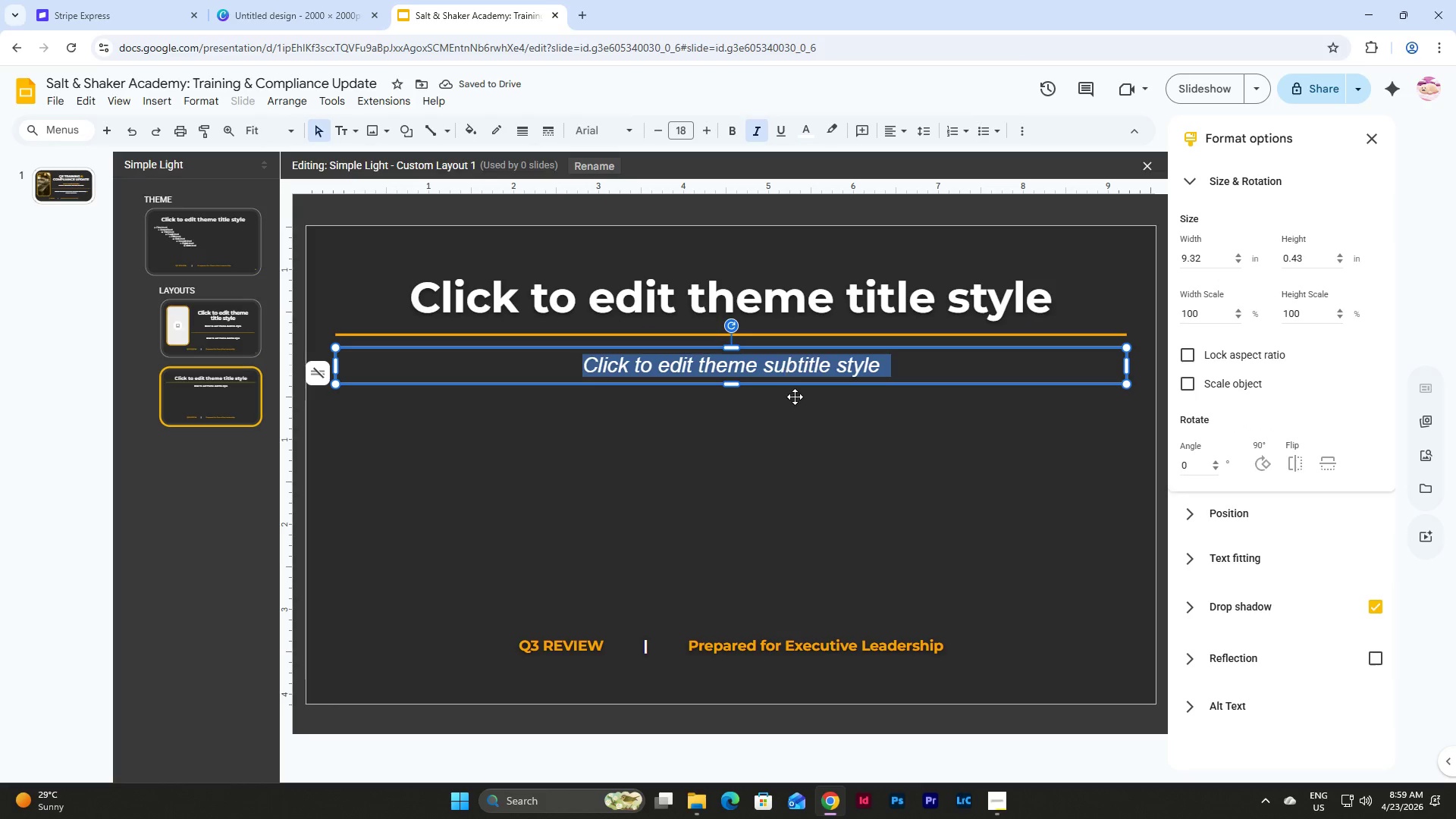 
left_click([806, 424])
 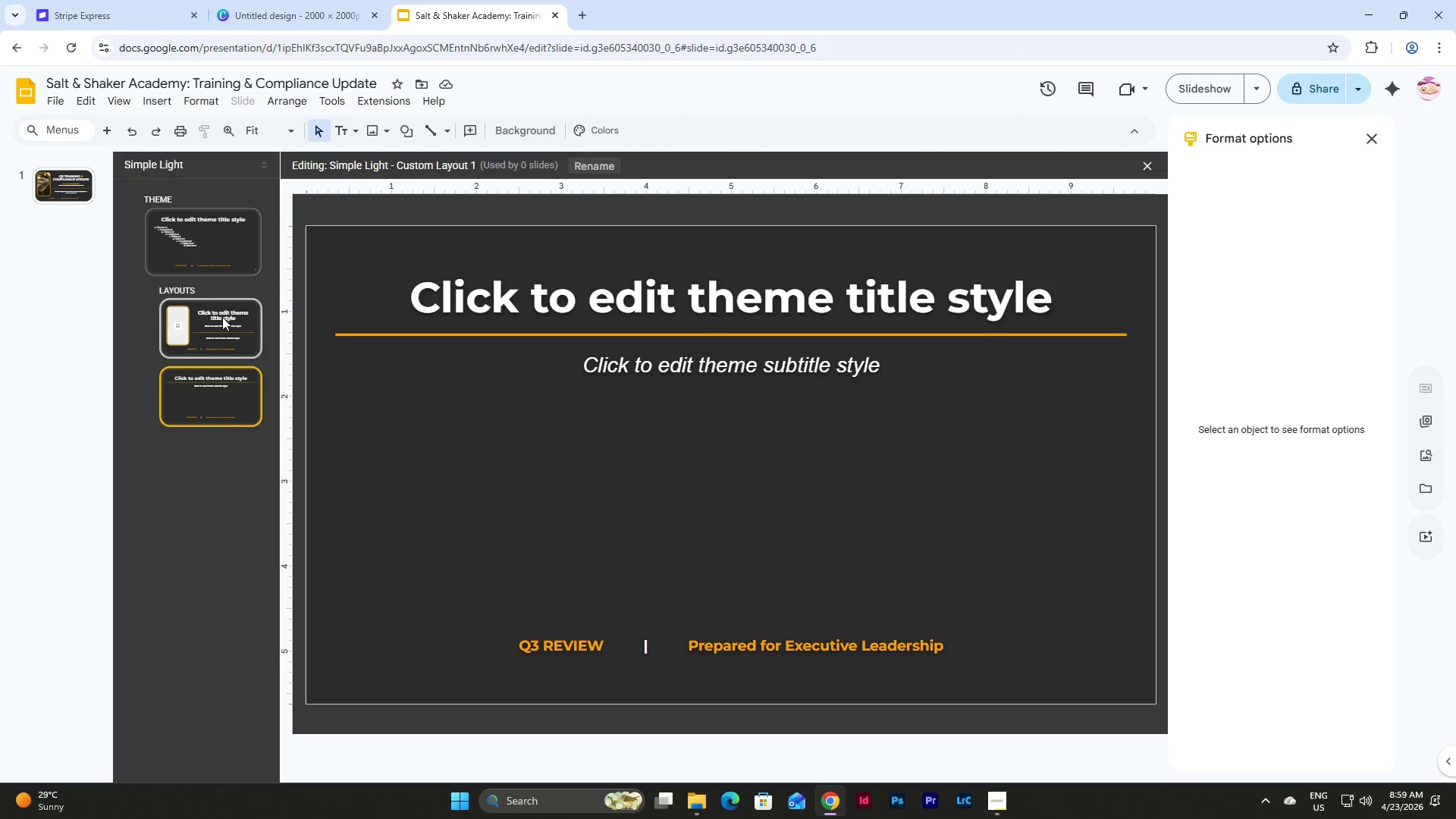 
left_click([215, 229])
 